 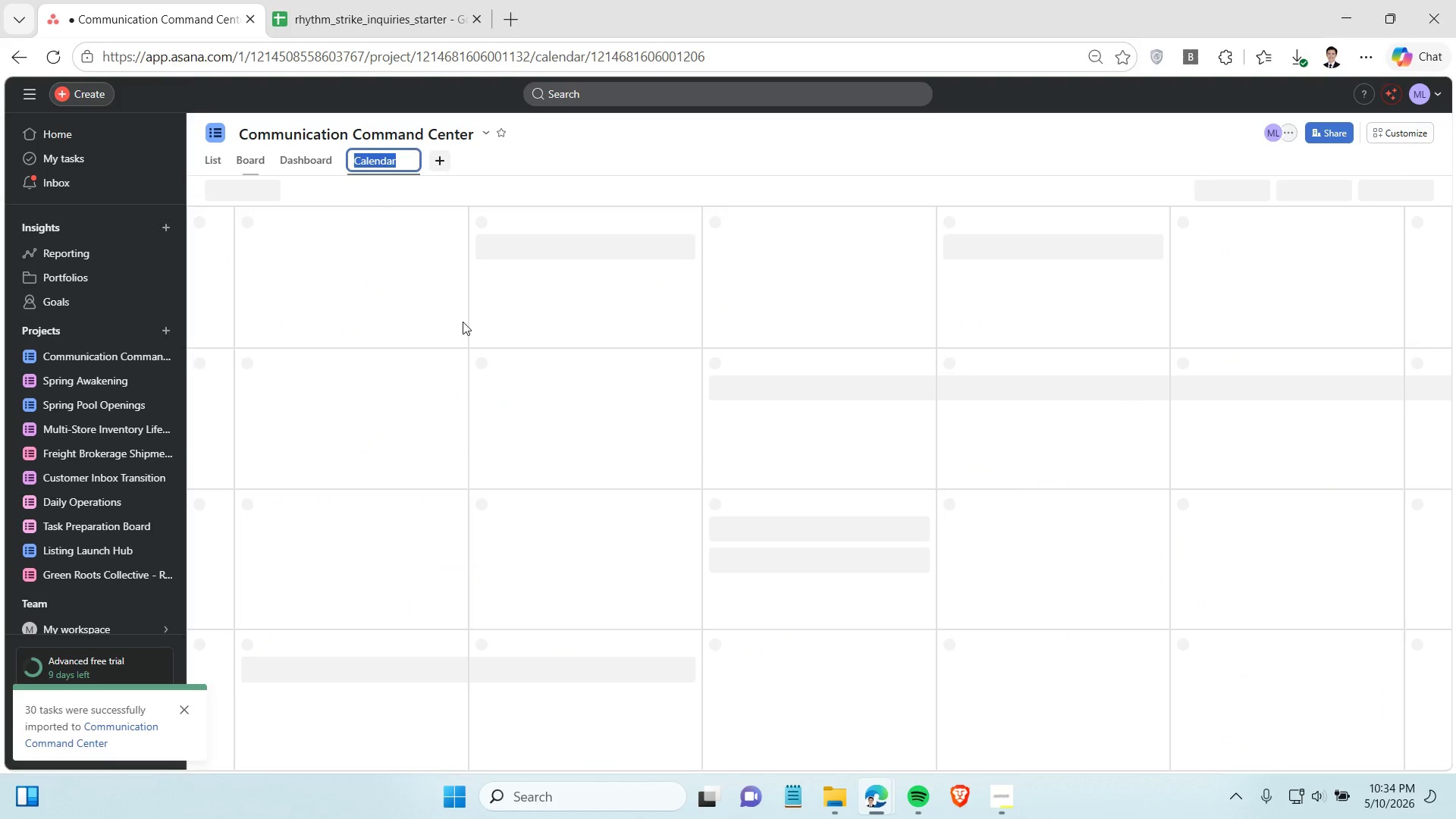 
left_click([528, 161])
 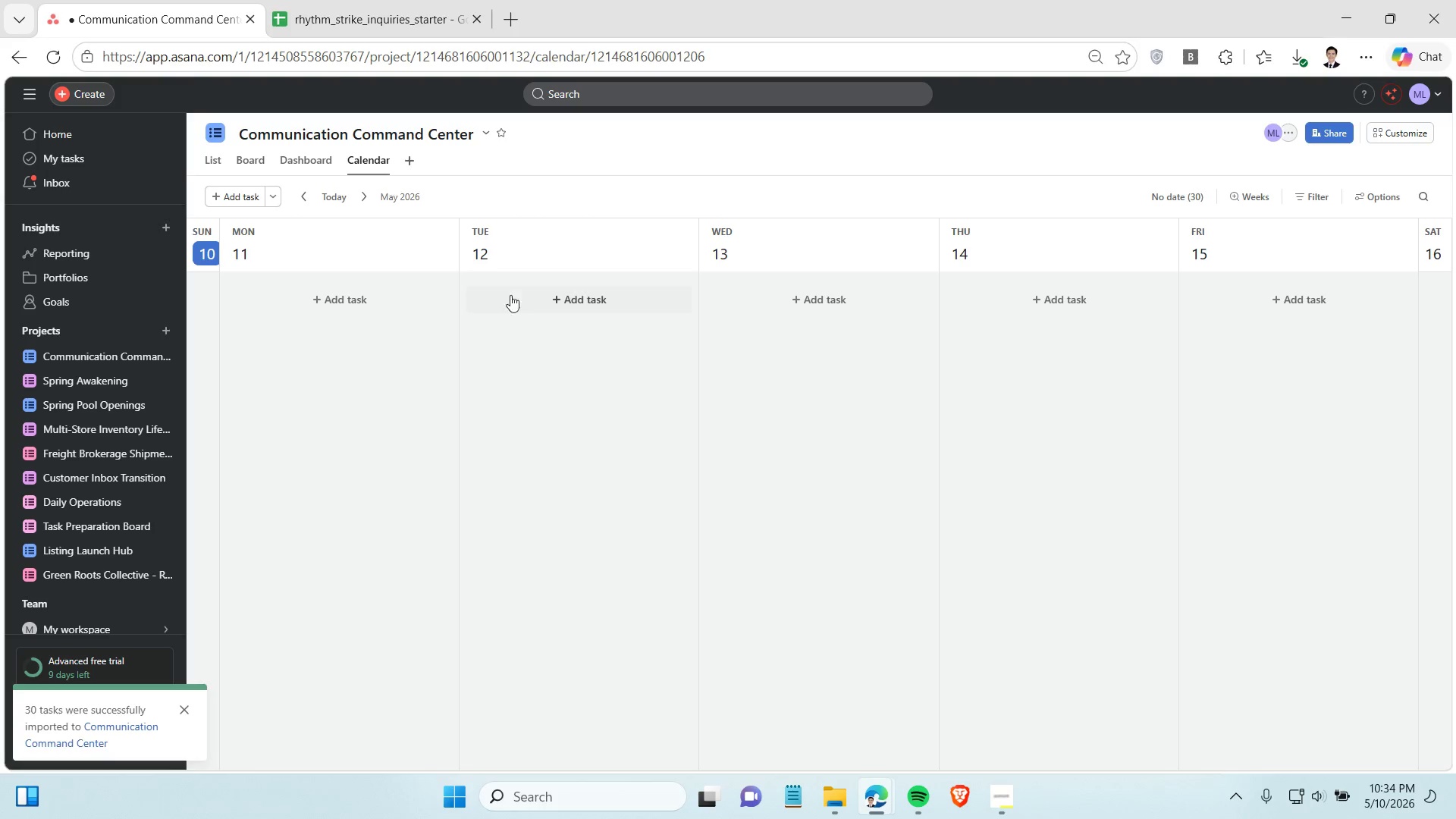 
wait(14.47)
 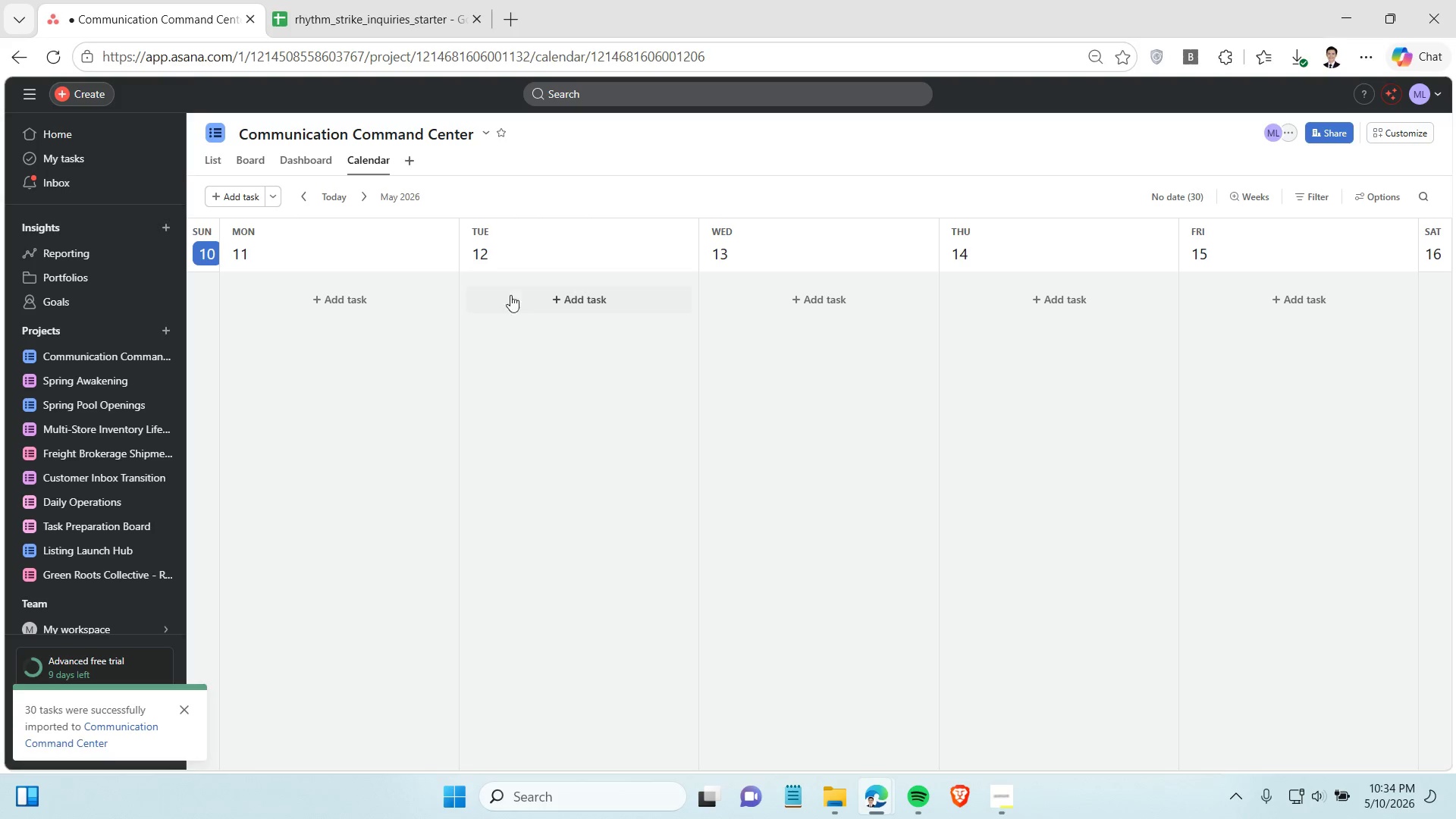 
left_click([1310, 196])
 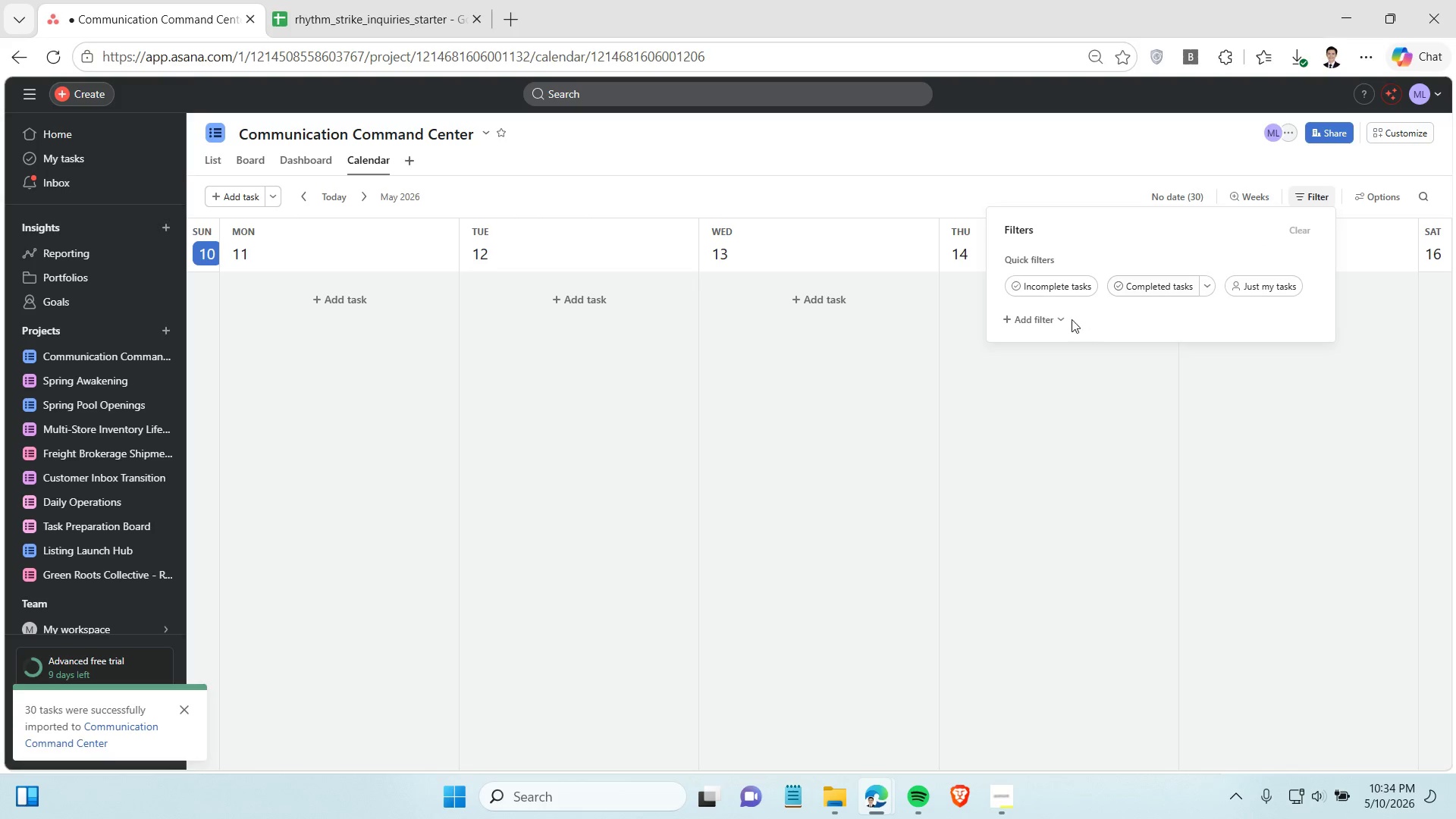 
left_click([1039, 322])
 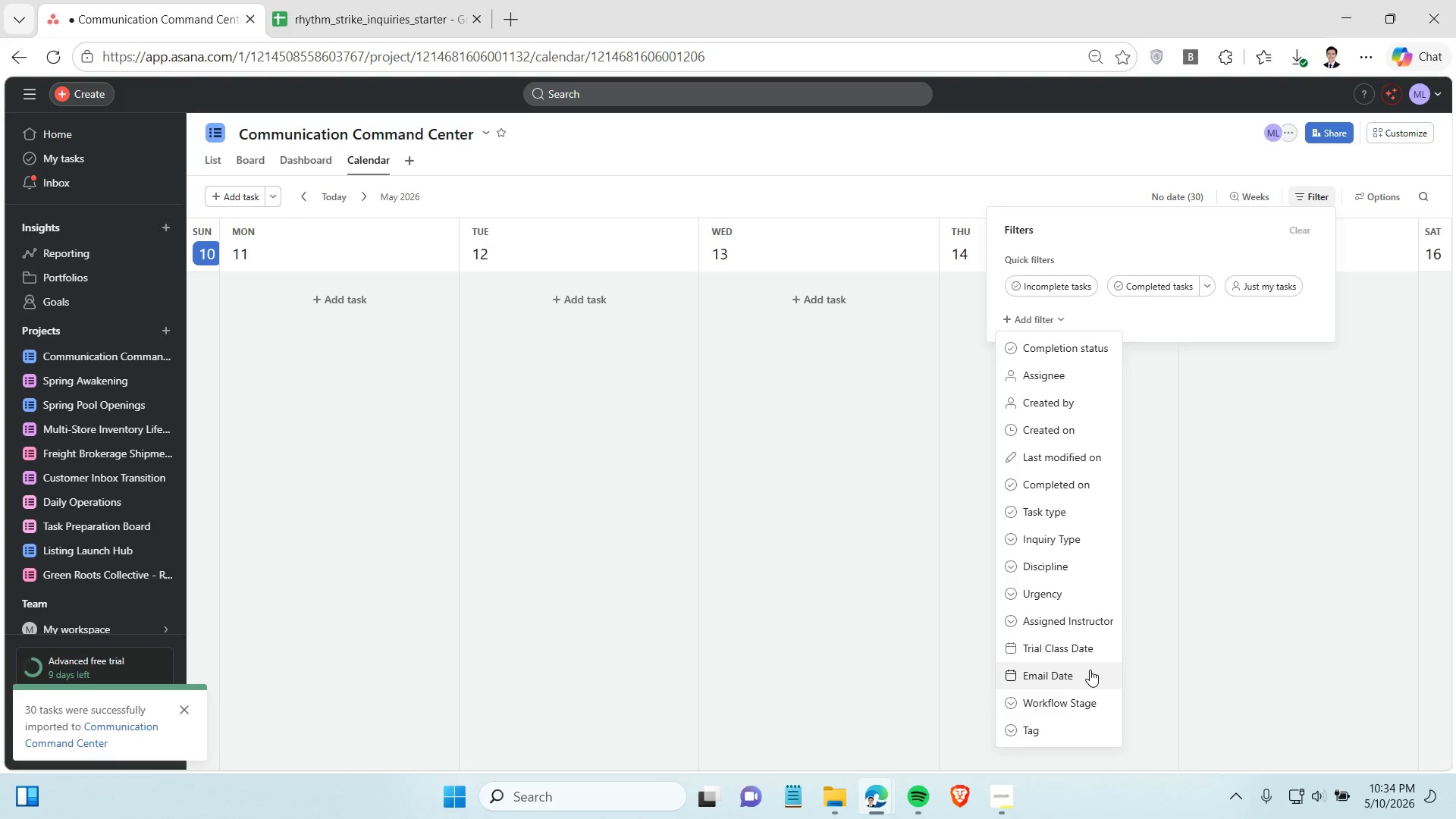 
left_click([1090, 657])
 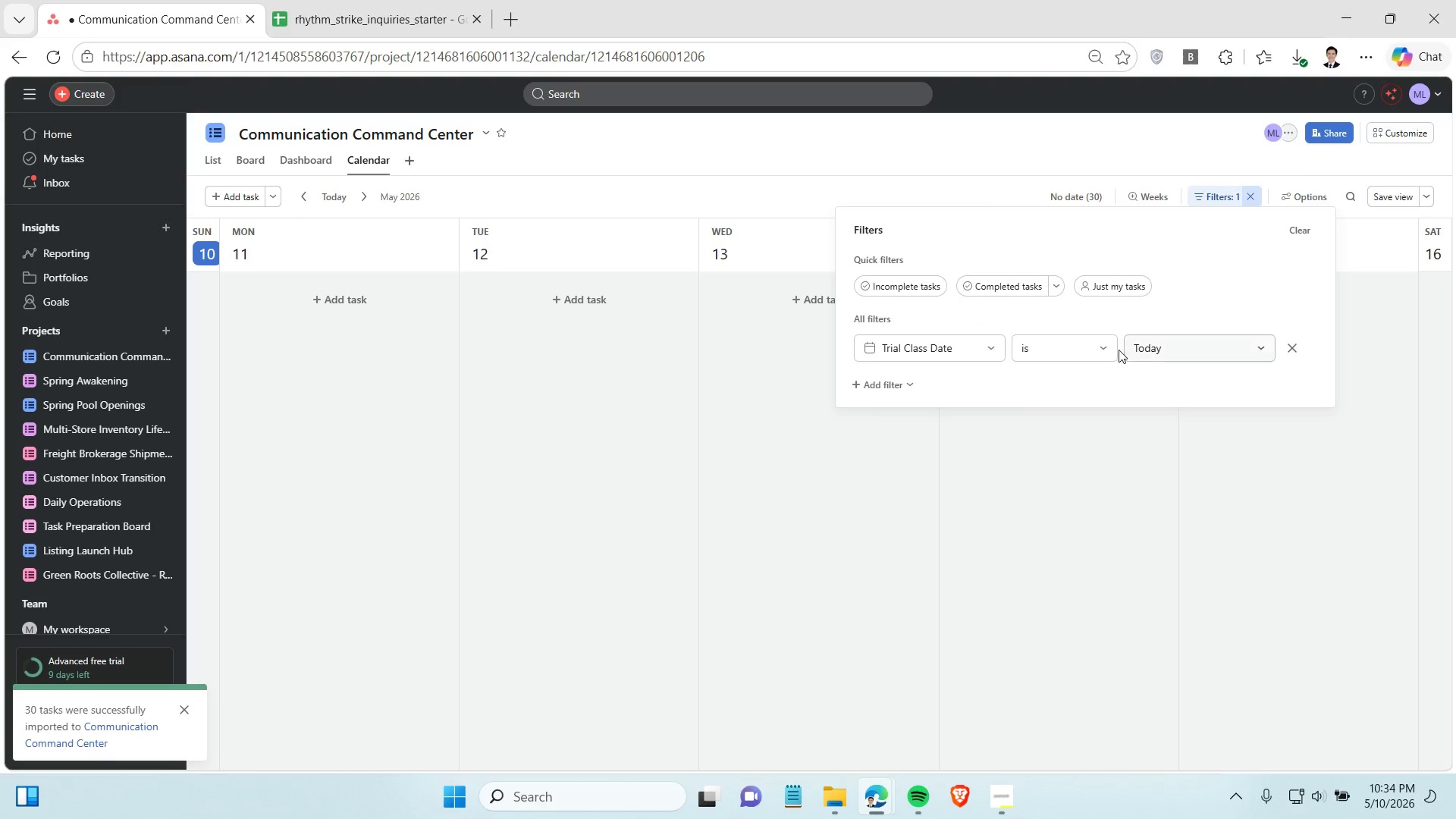 
left_click([1089, 352])
 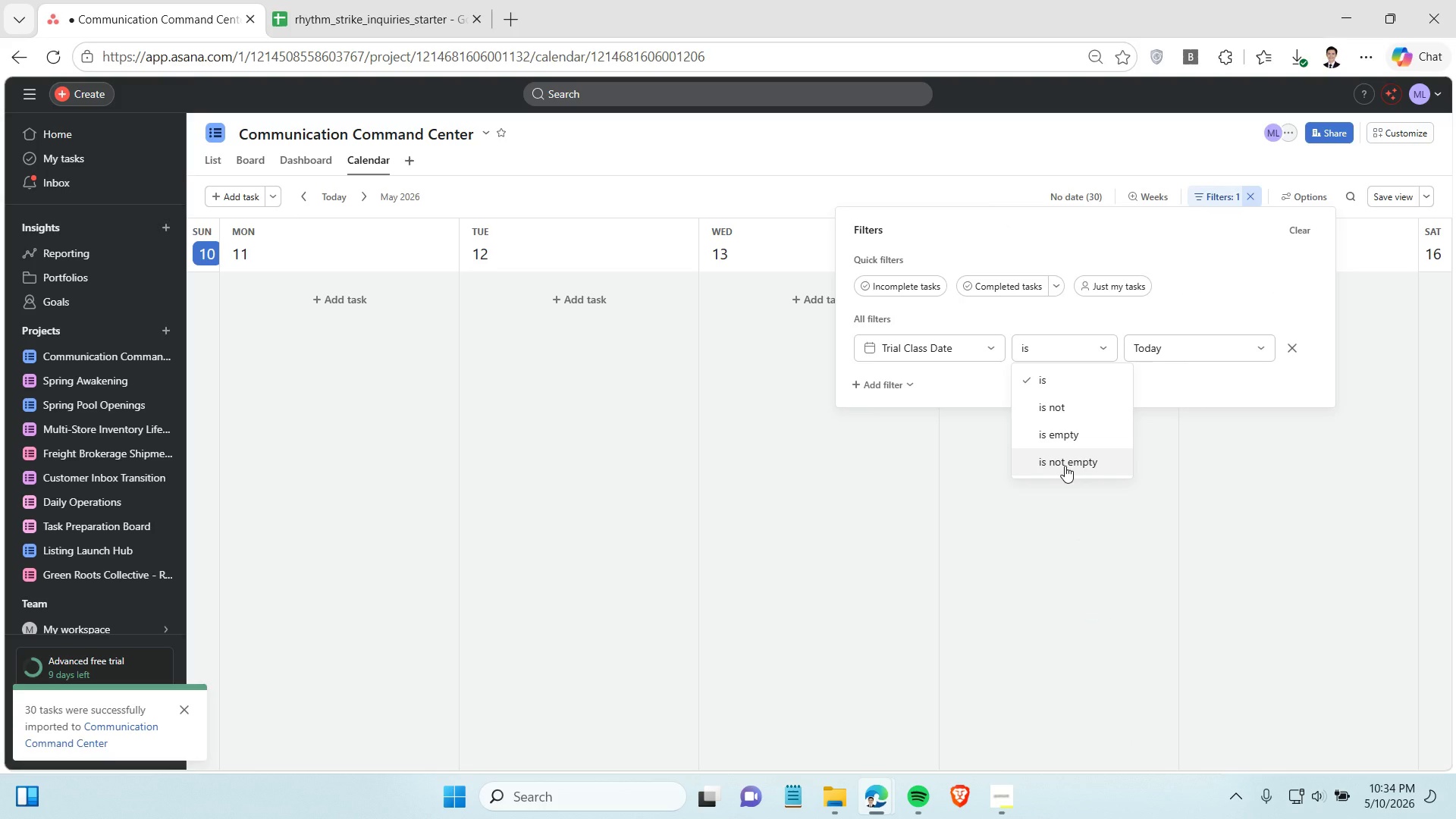 
left_click([1065, 466])
 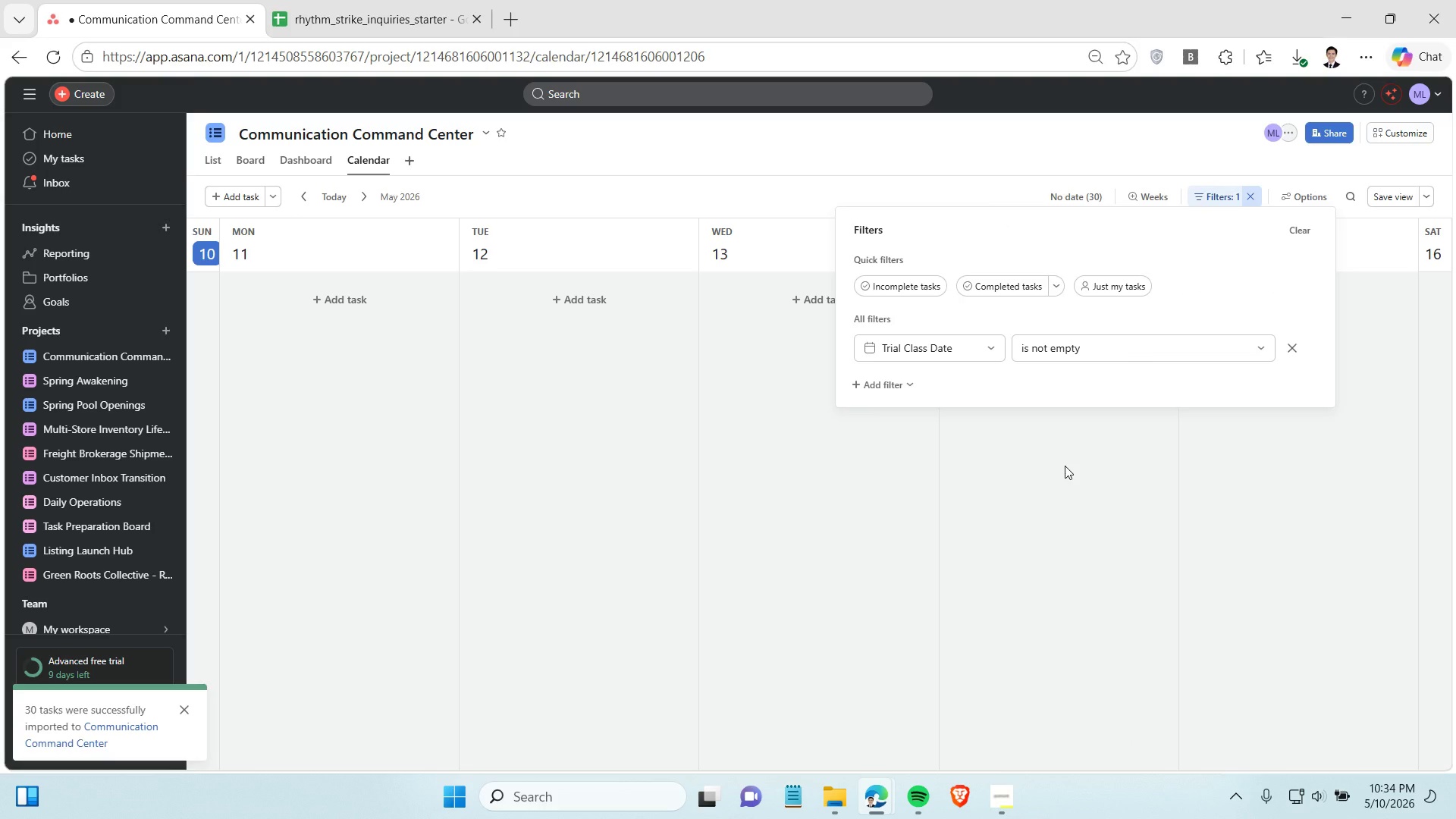 
left_click([1072, 447])
 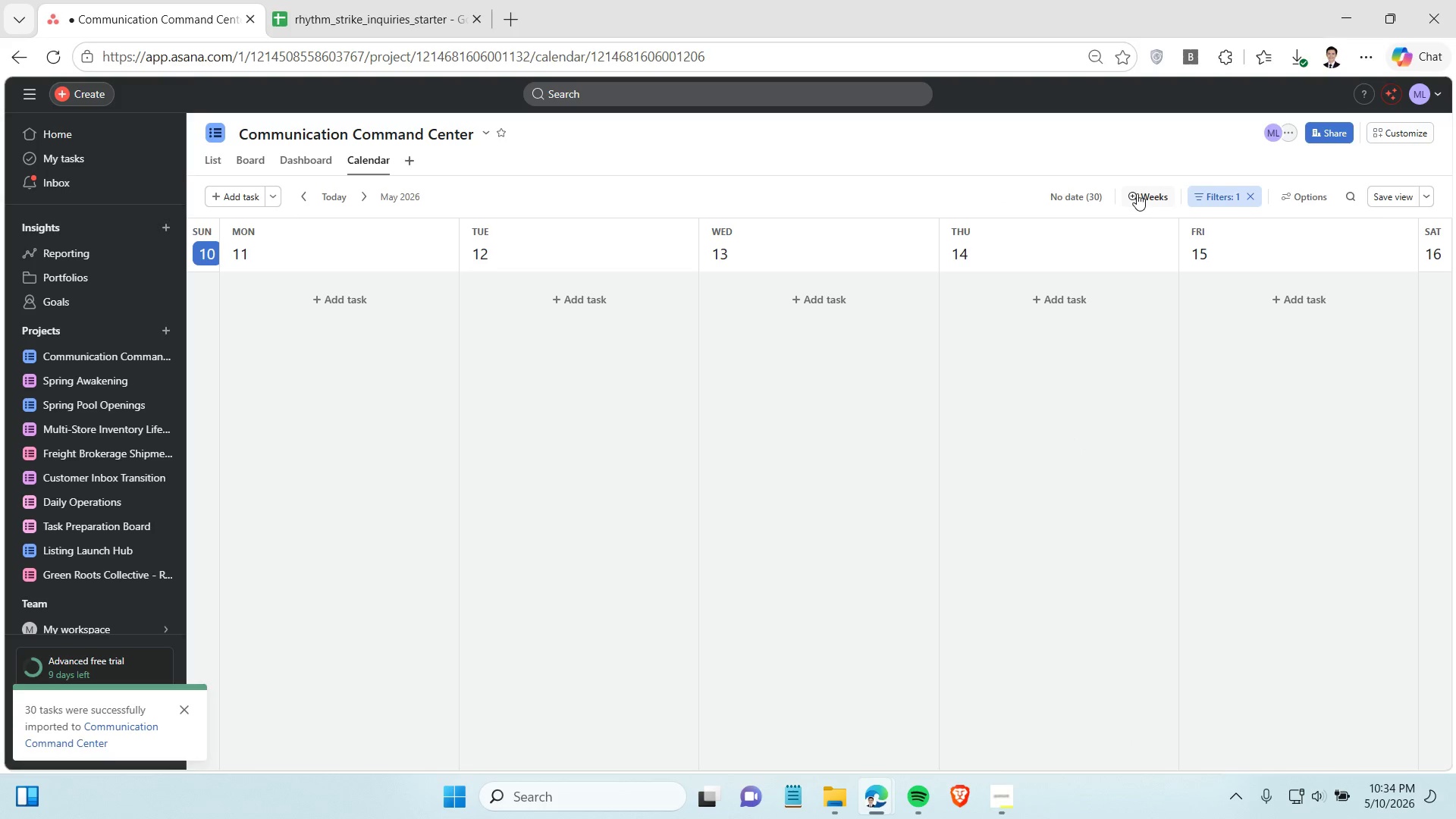 
left_click([1137, 193])
 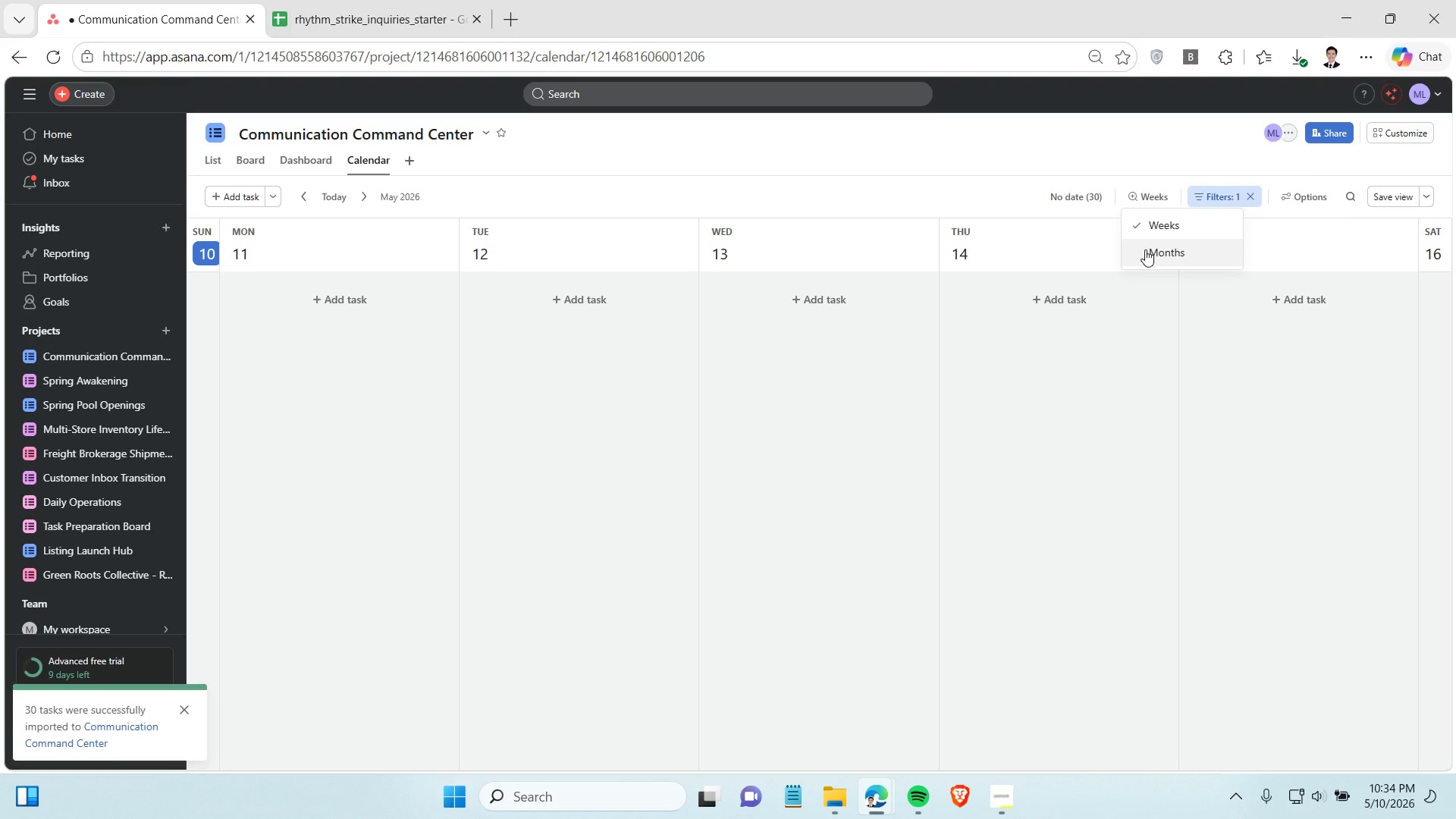 
left_click([1145, 249])
 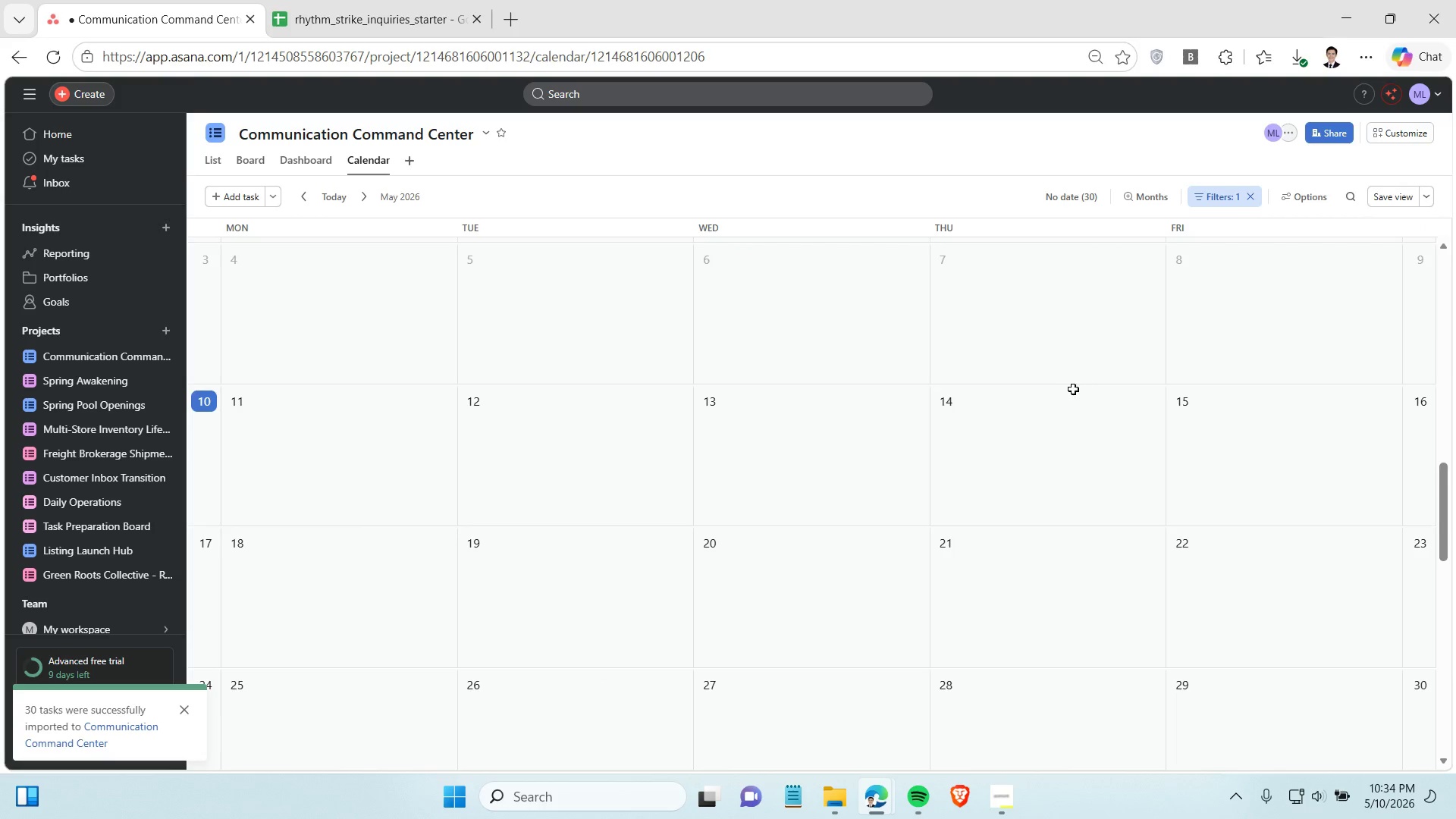 
scroll: coordinate [1070, 393], scroll_direction: up, amount: 9.0
 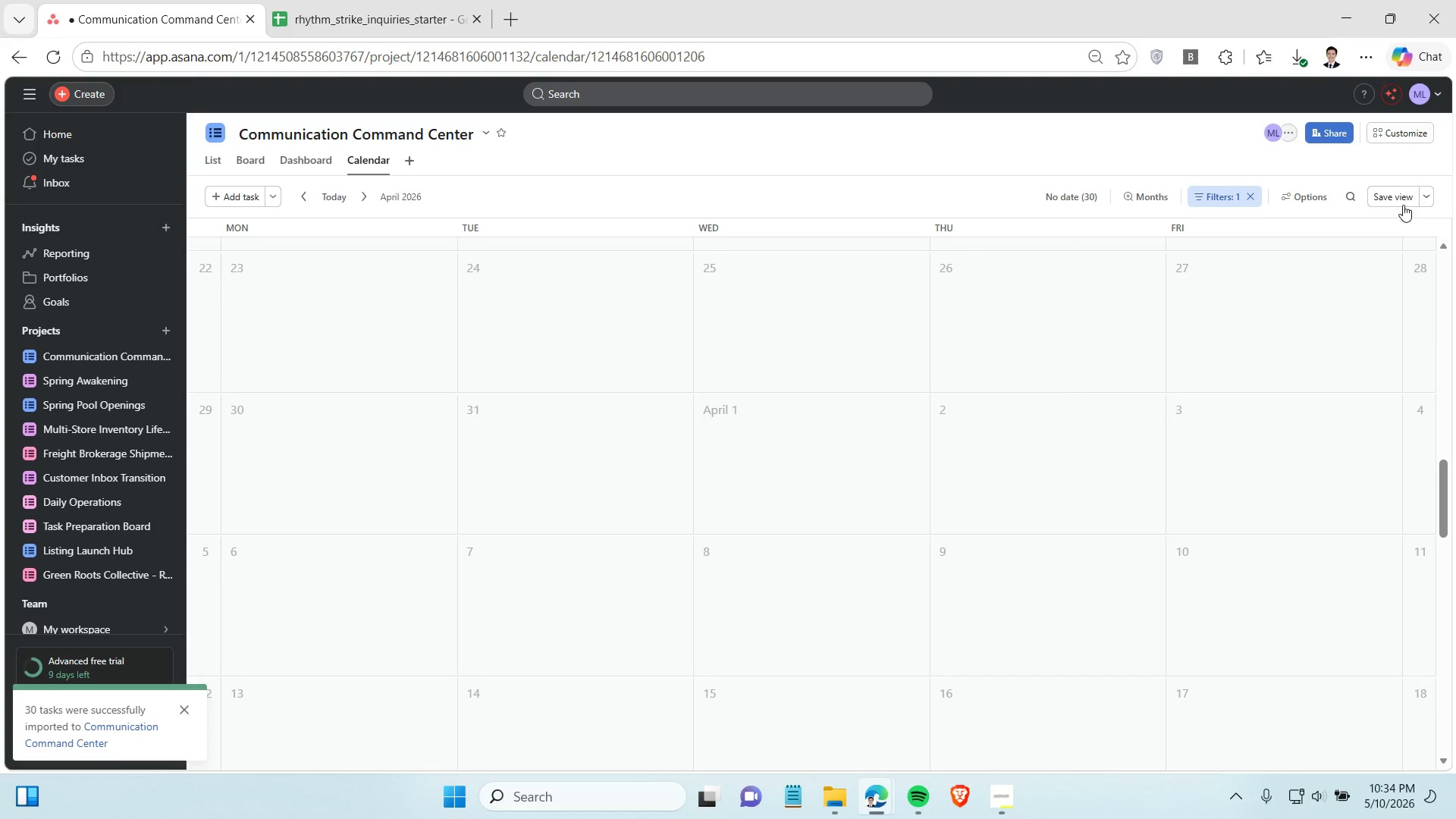 
left_click([1402, 204])
 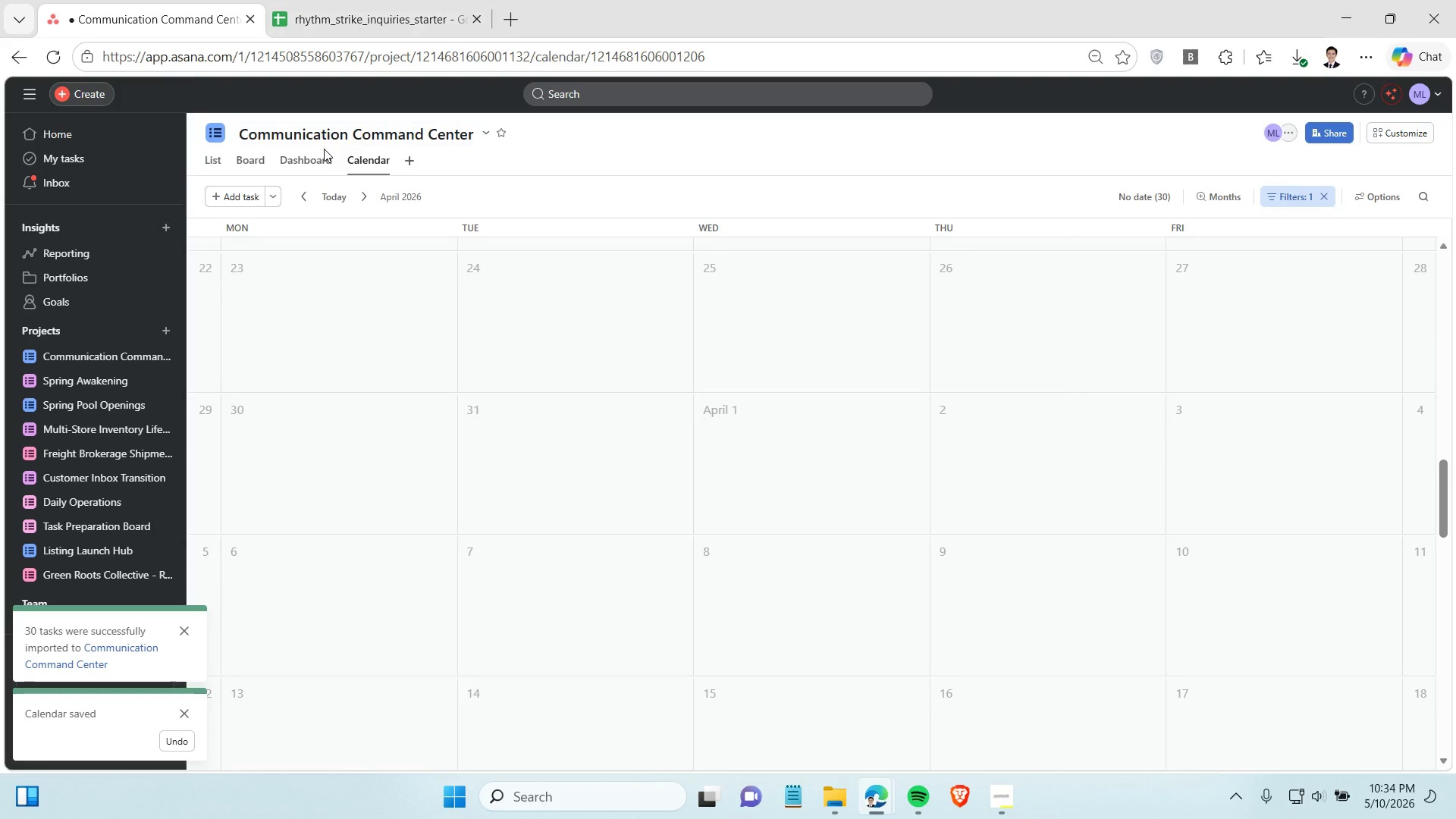 
wait(5.75)
 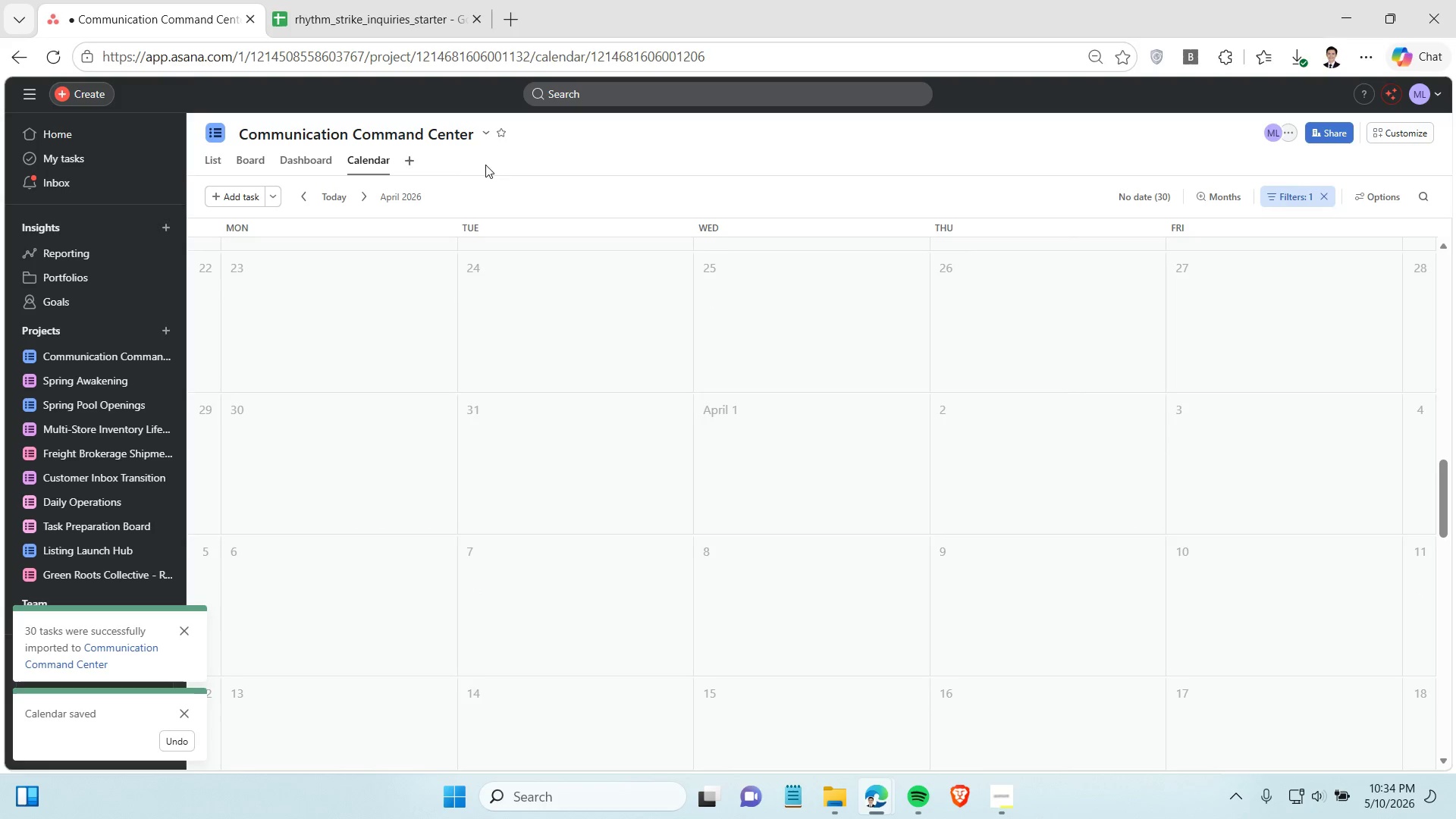 
left_click([203, 158])
 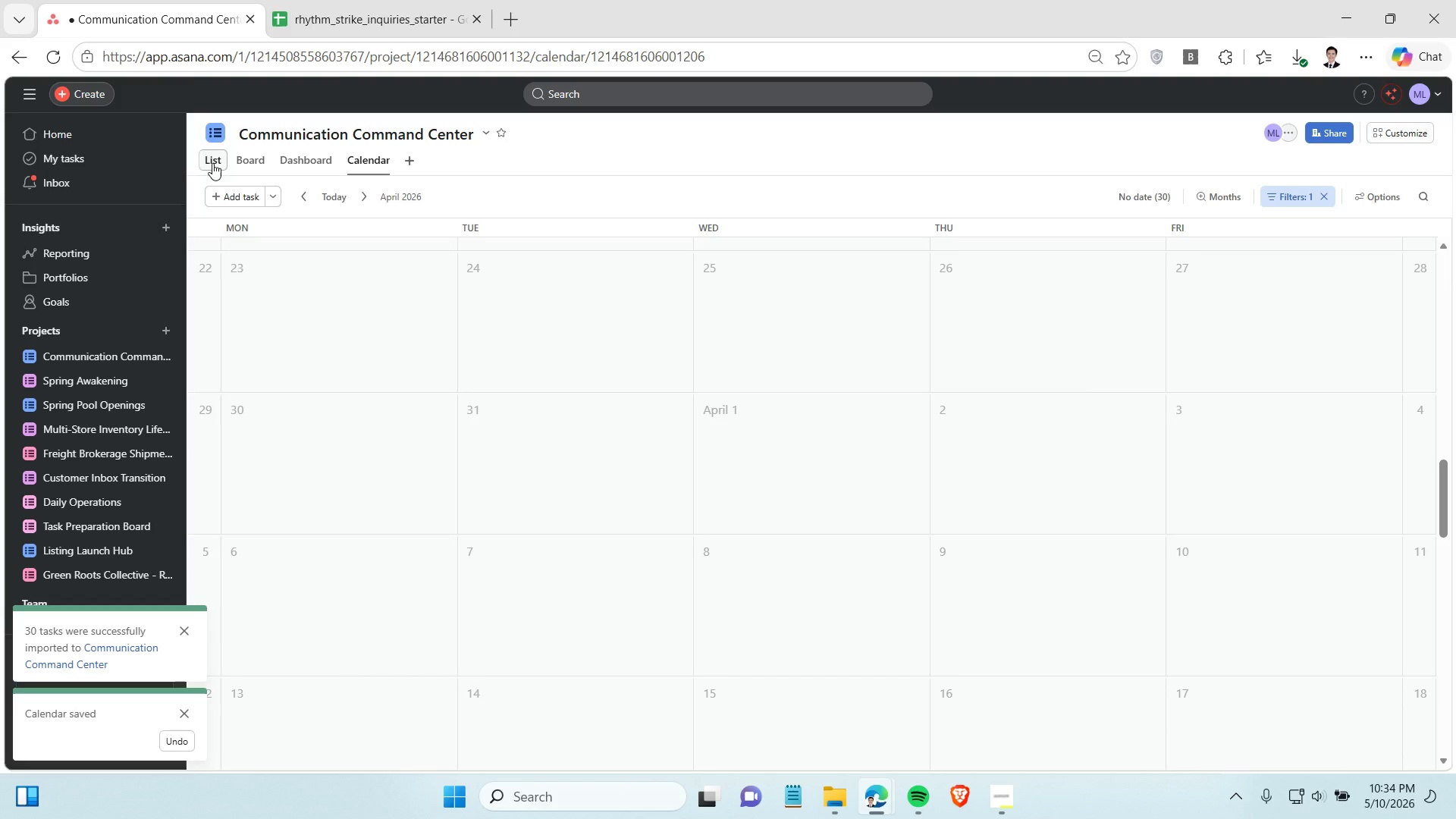 
left_click([212, 163])
 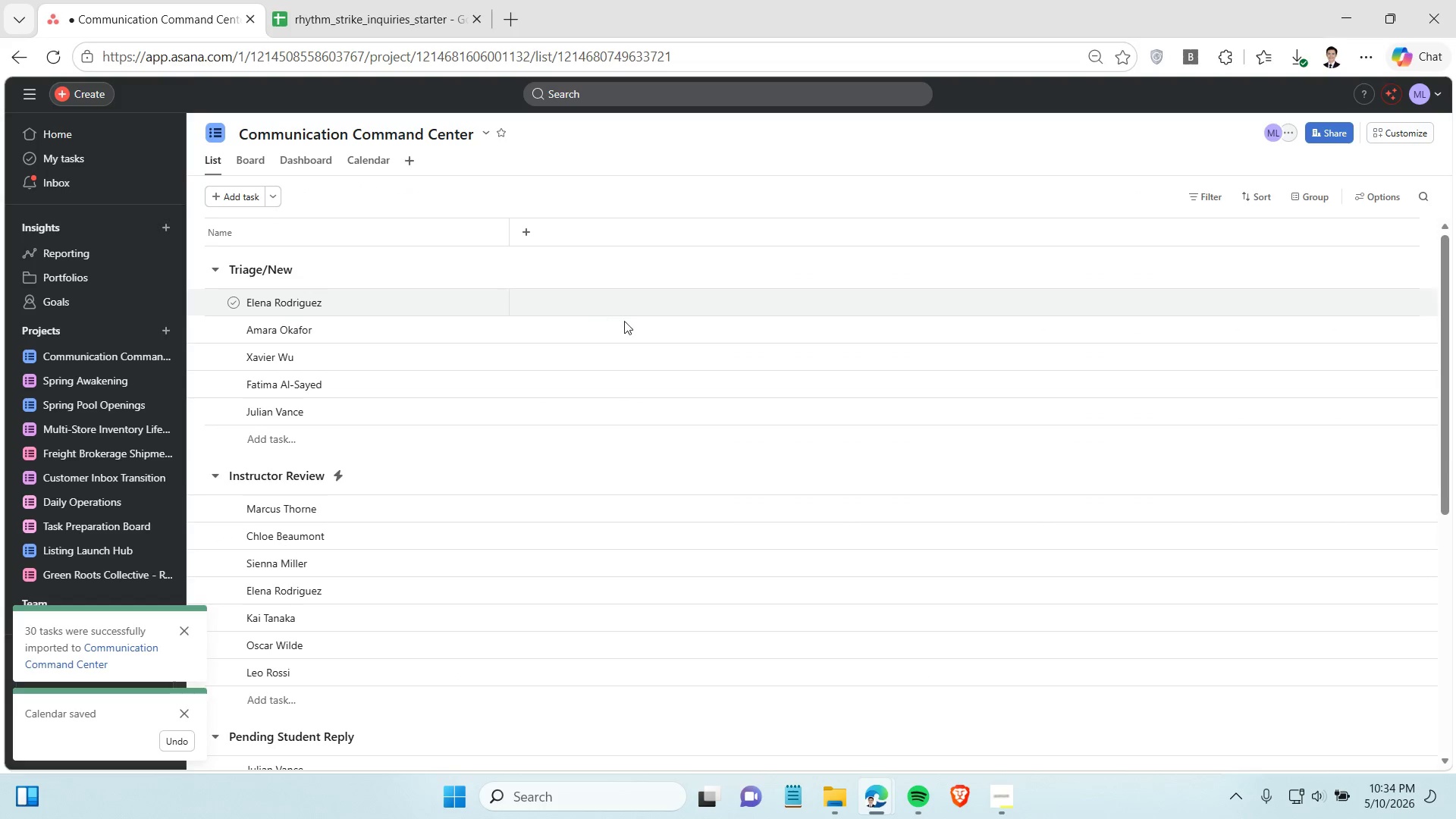 
mouse_move([783, 381])
 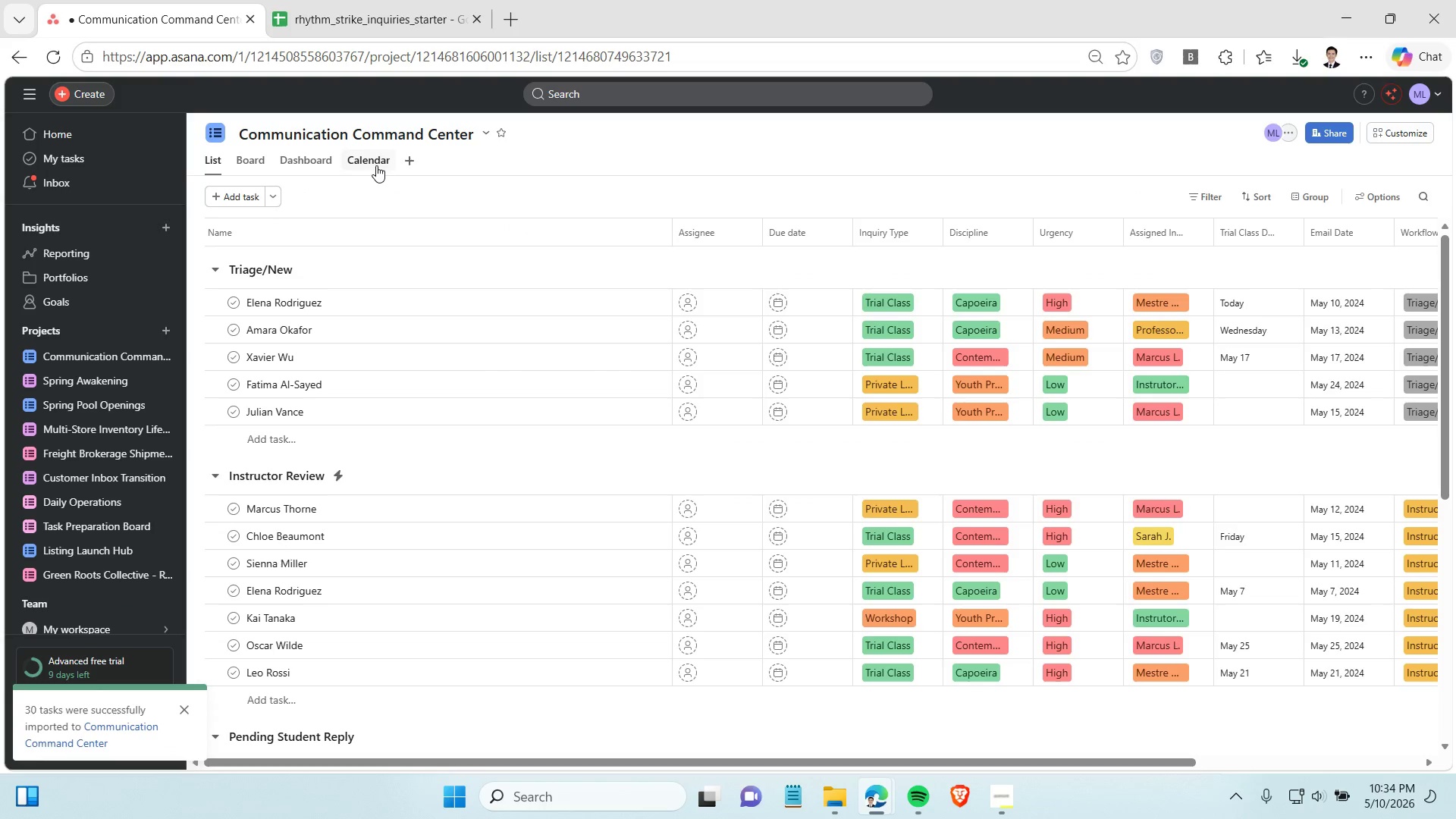 
left_click([376, 165])
 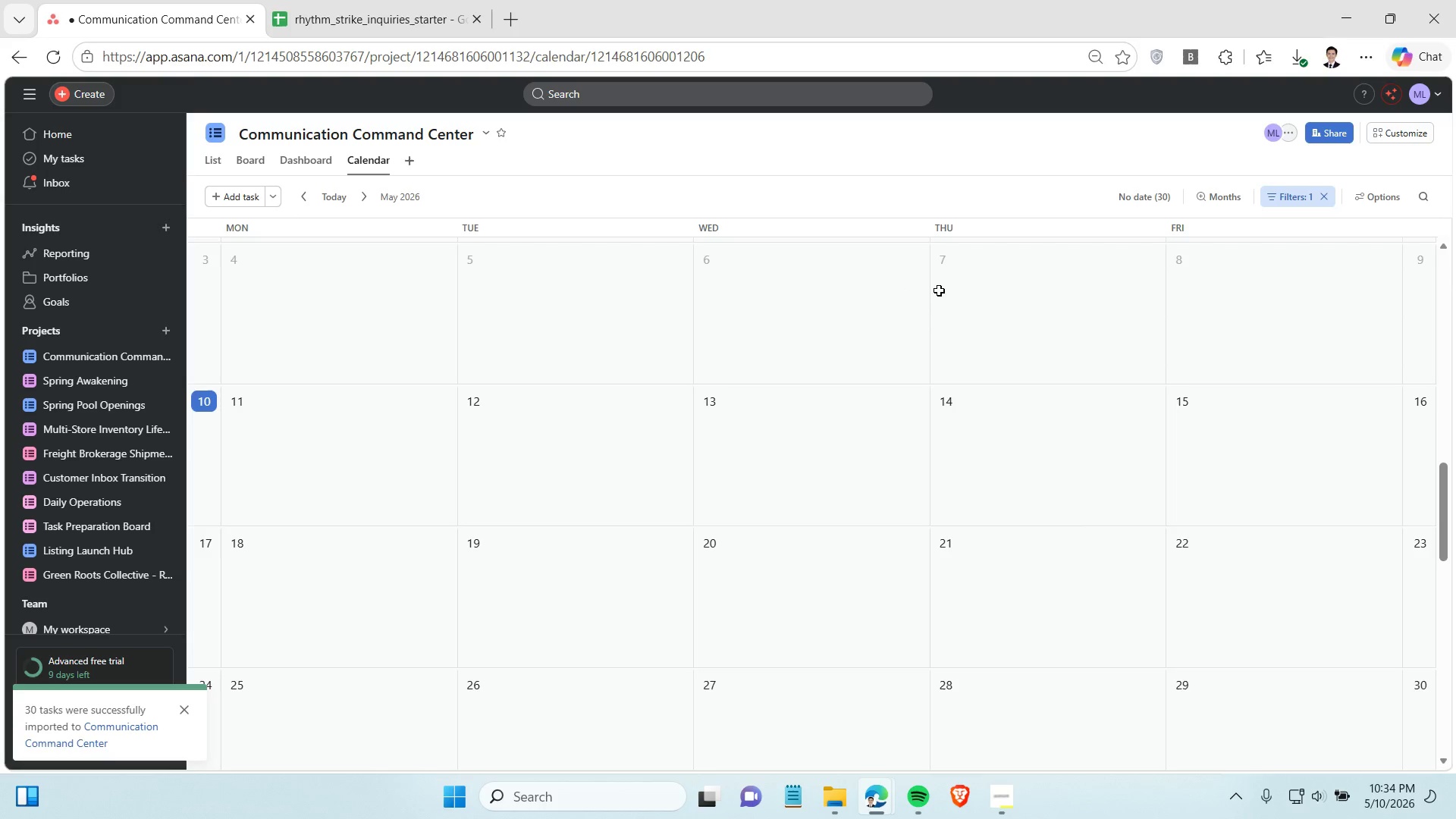 
wait(6.41)
 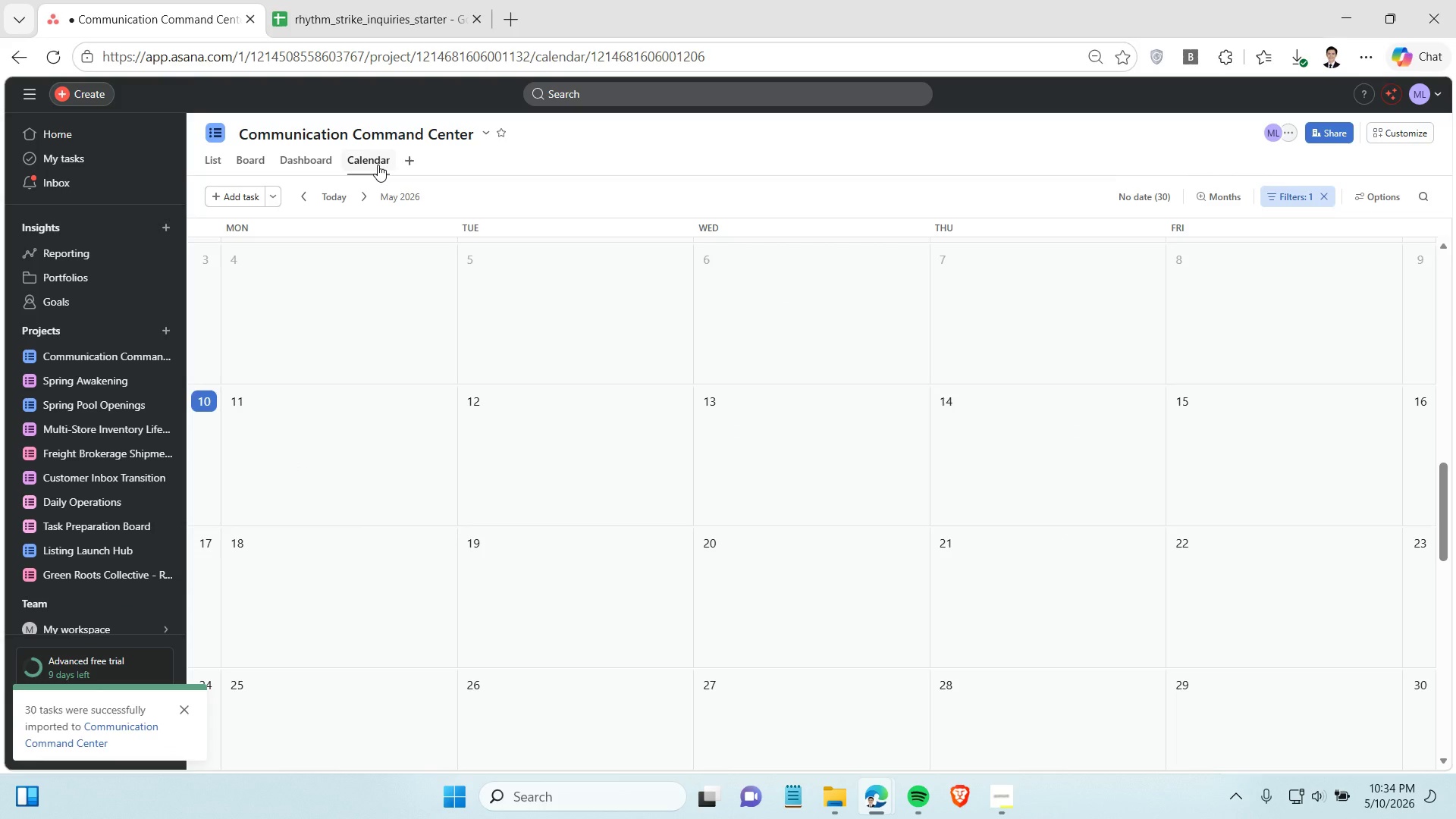 
left_click([1149, 203])
 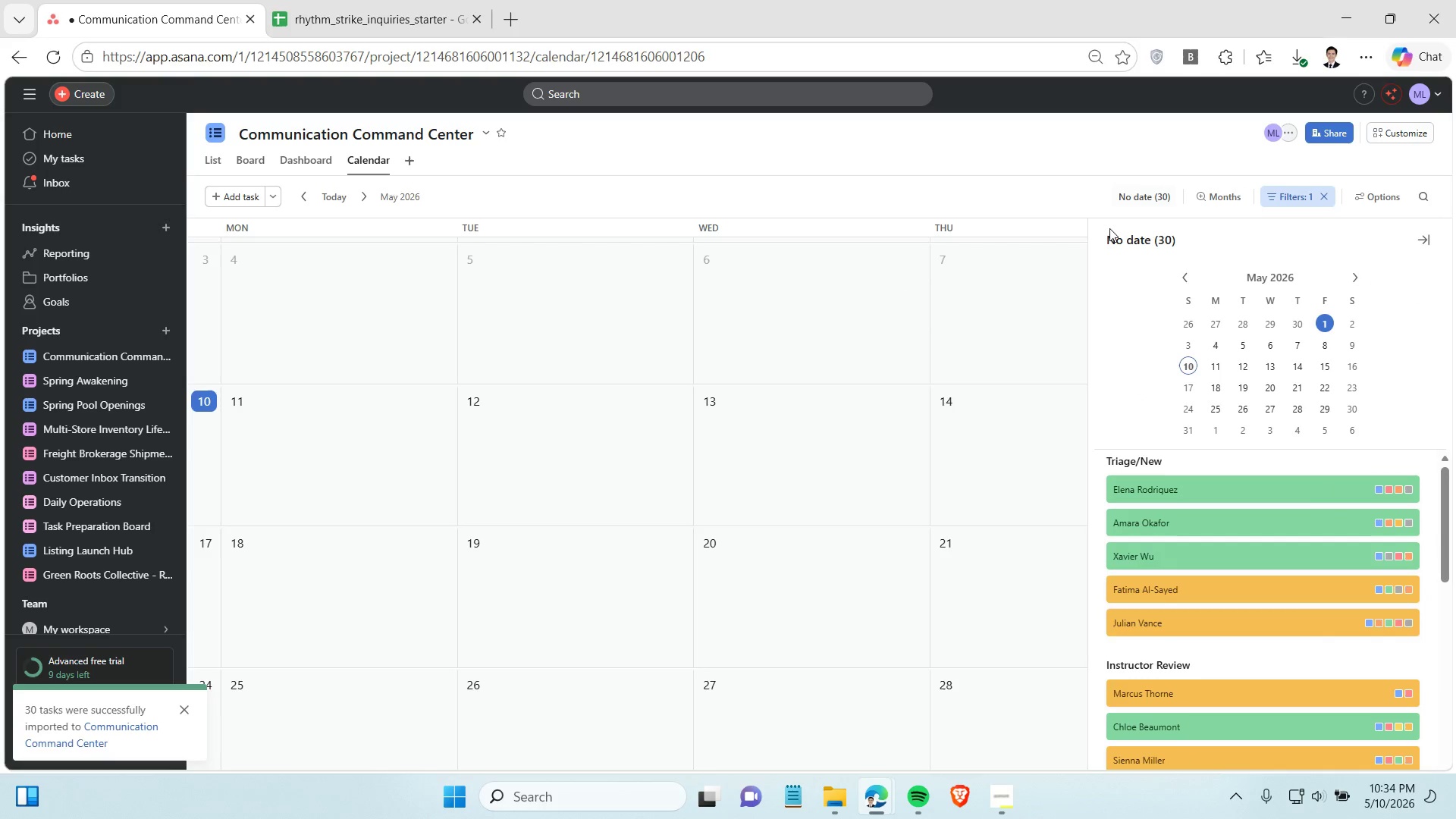 
scroll: coordinate [1204, 575], scroll_direction: down, amount: 3.0
 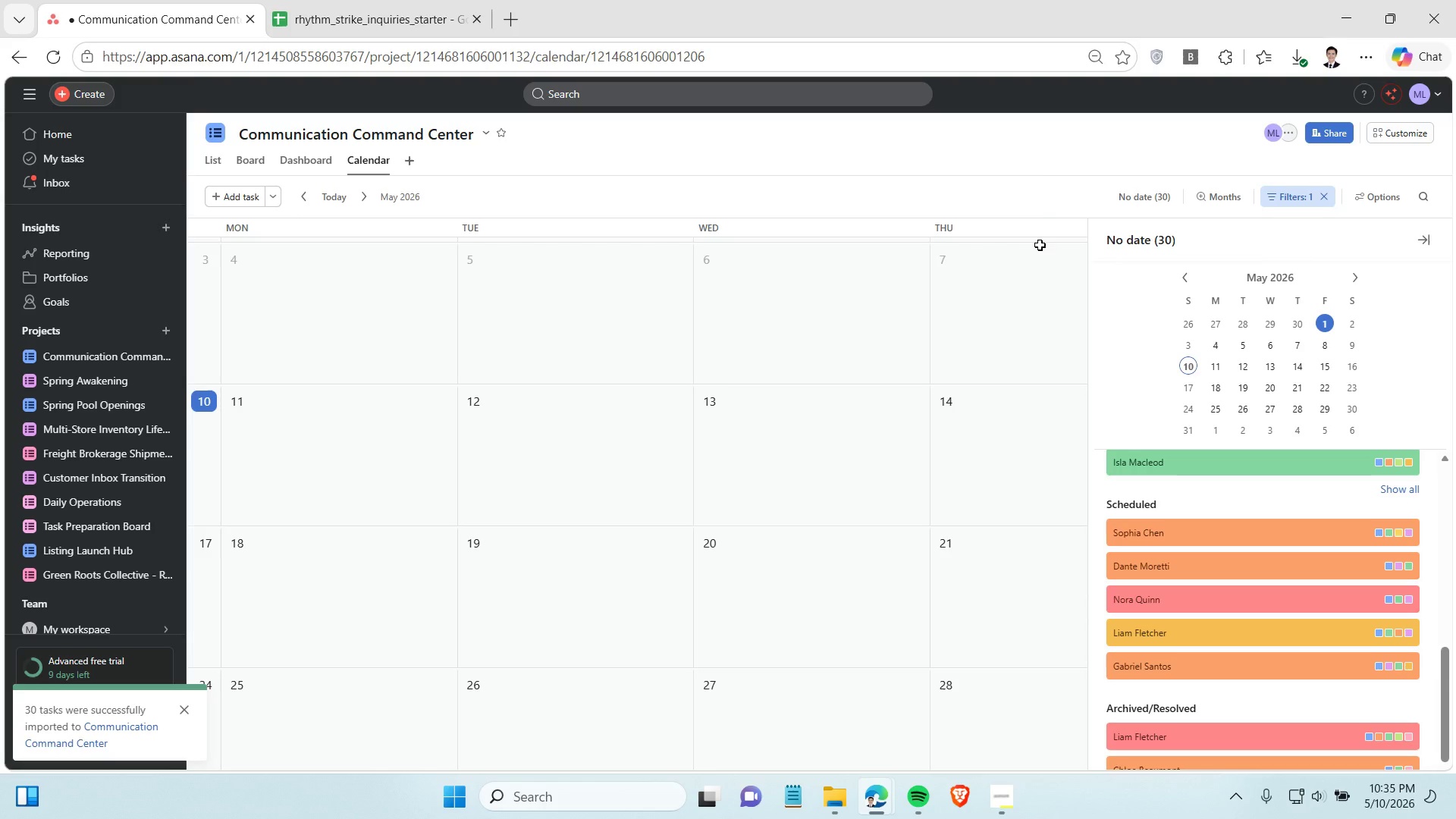 
left_click([1043, 177])
 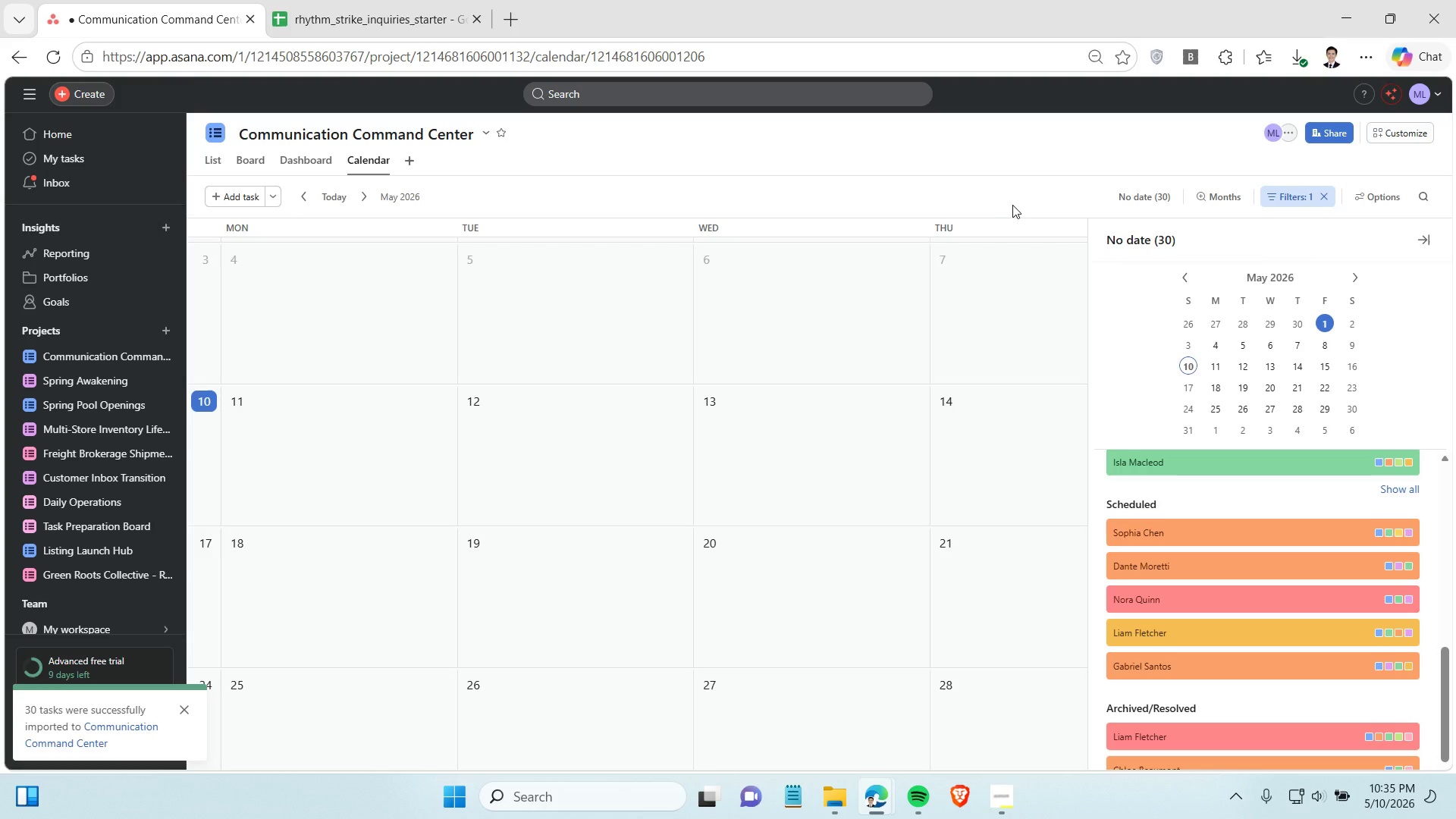 
left_click([1012, 205])
 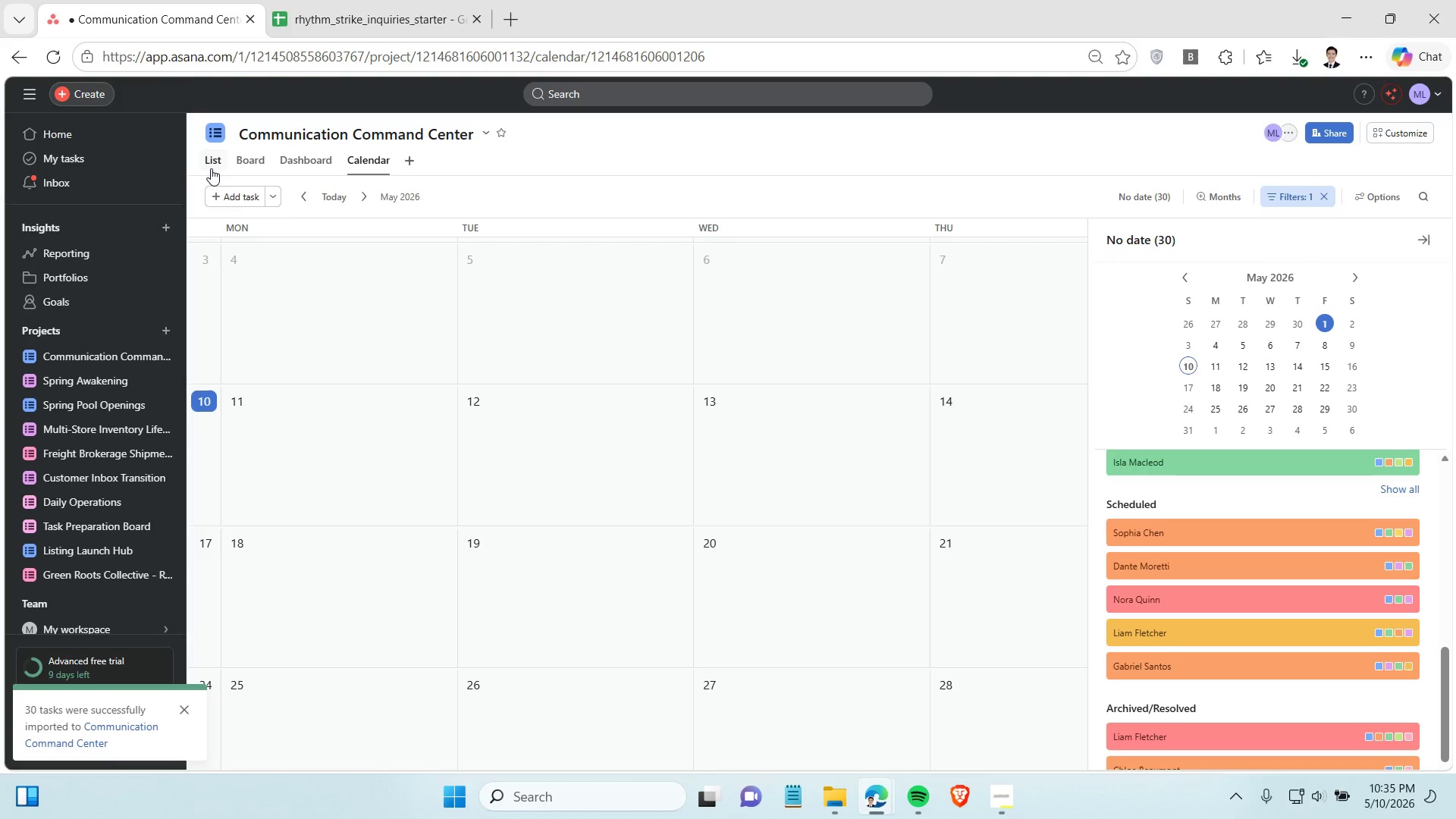 
left_click([208, 164])
 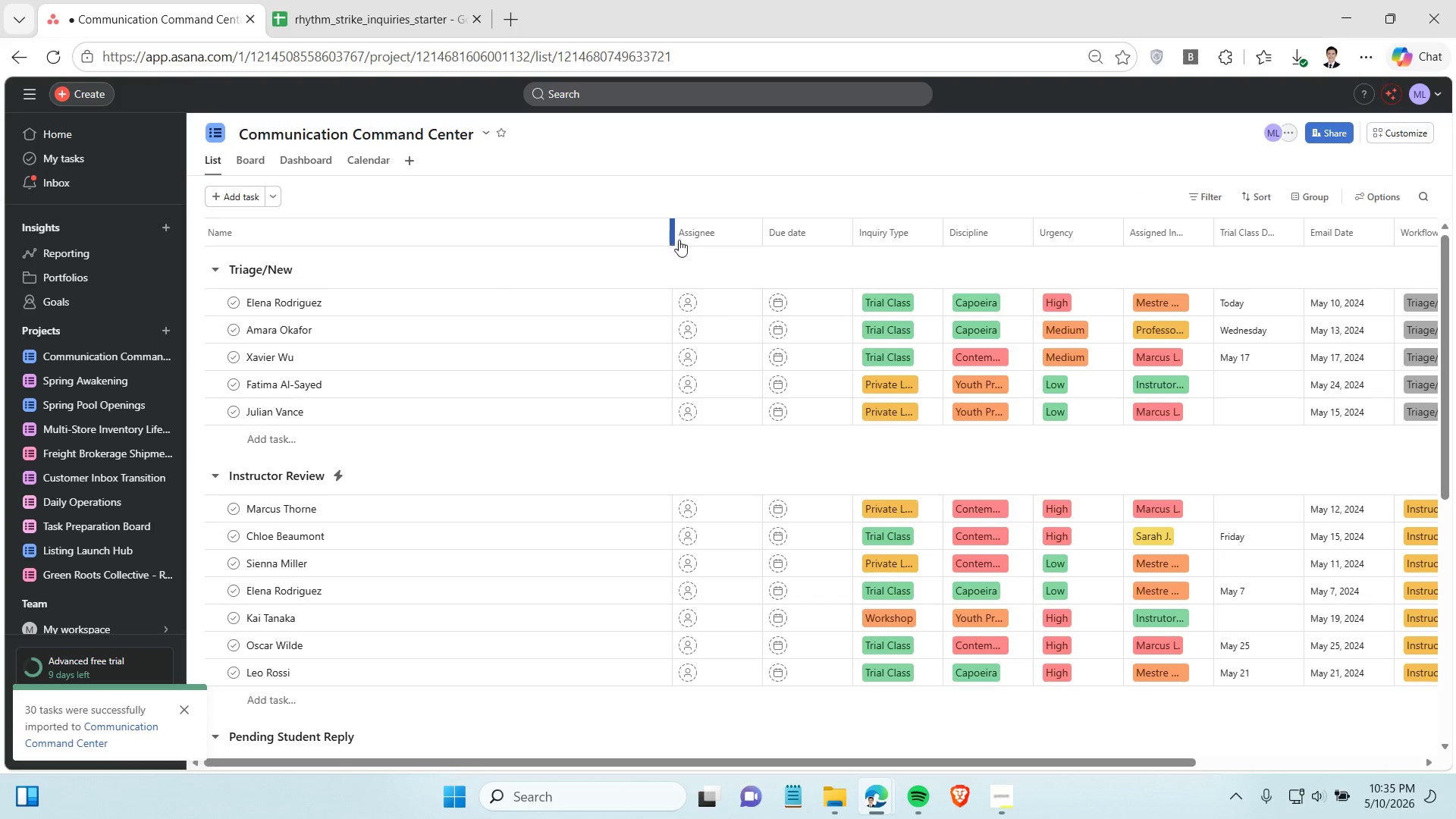 
wait(5.06)
 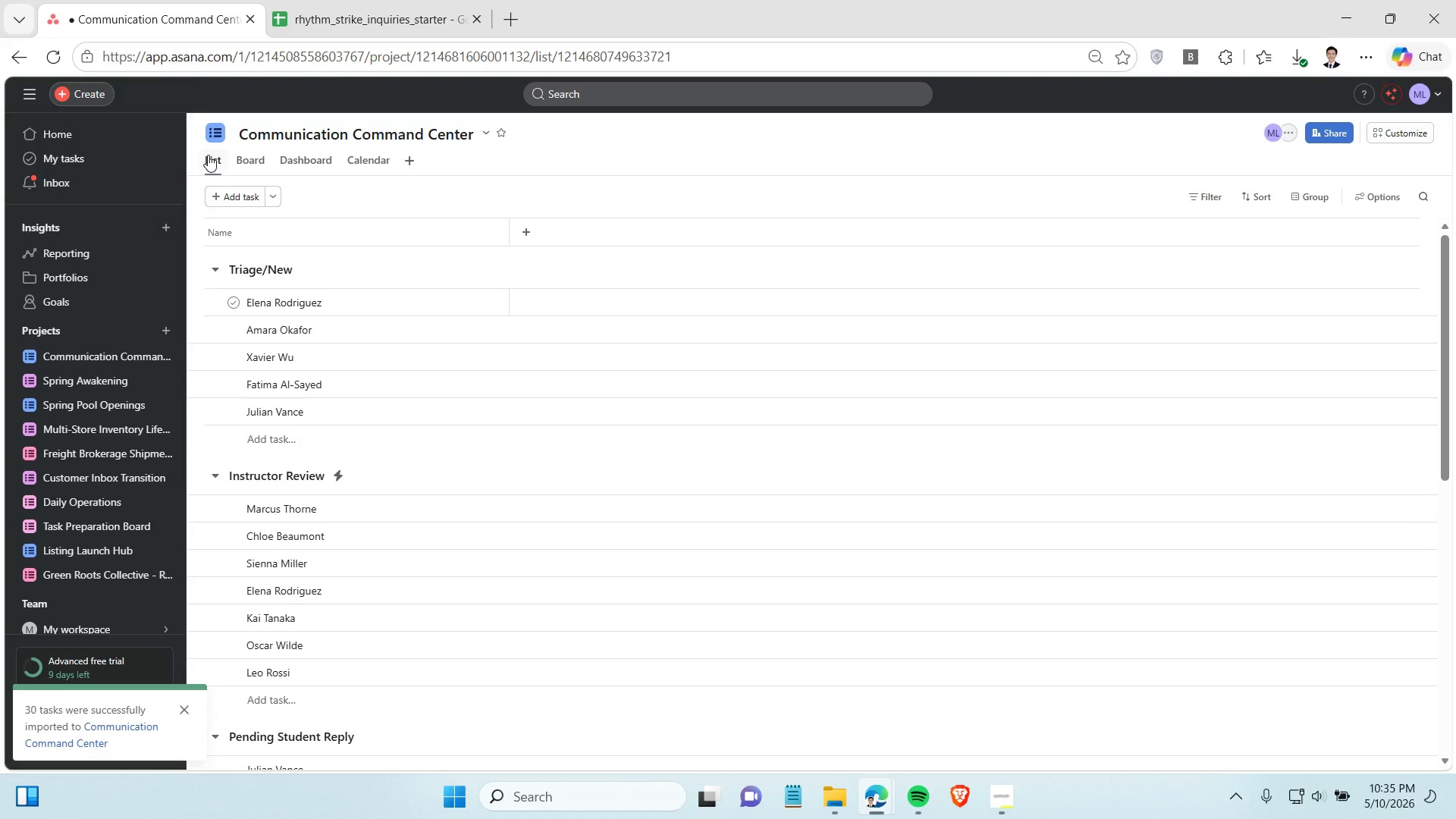 
left_click([748, 232])
 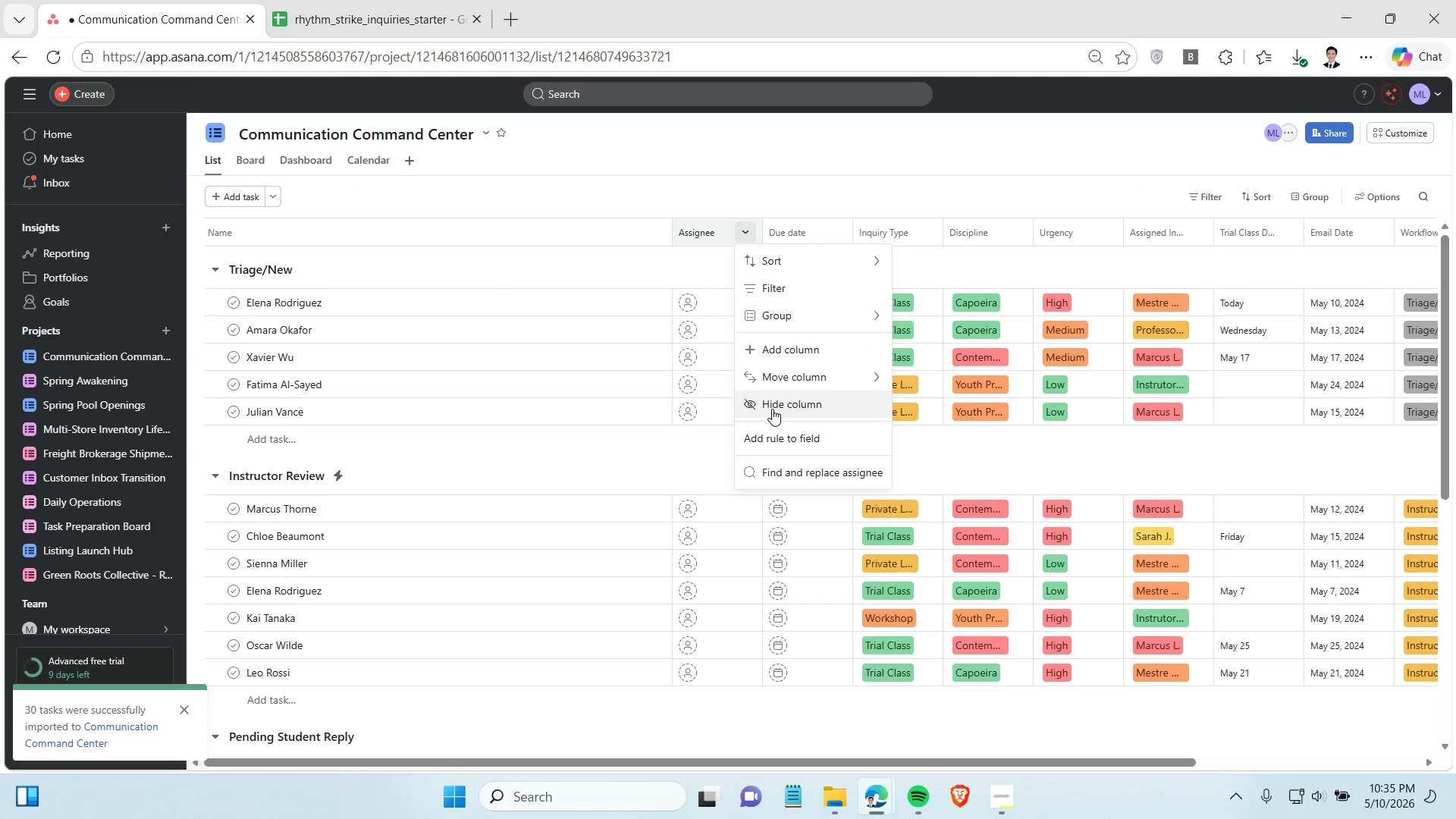 
left_click([772, 409])
 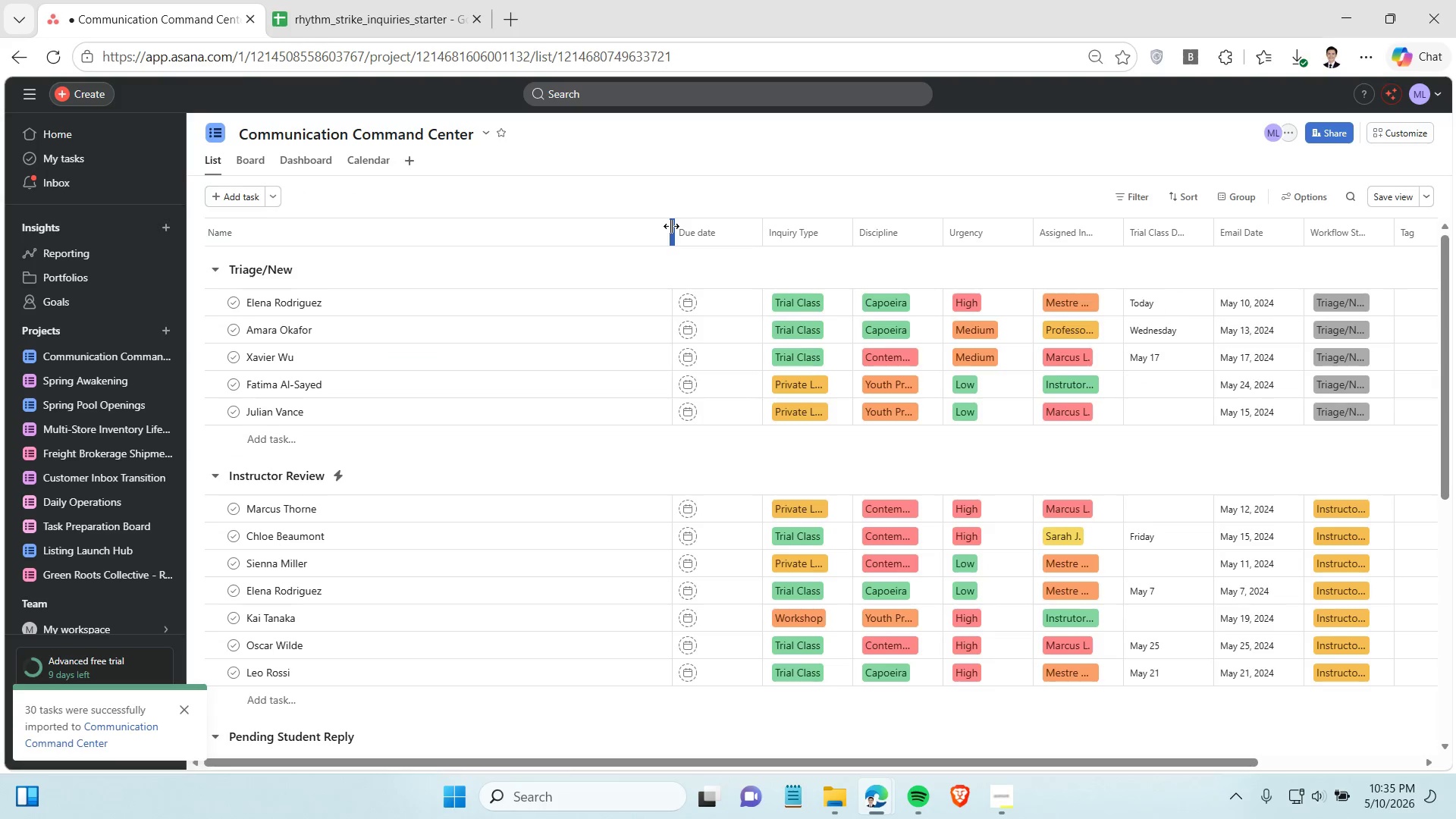 
left_click_drag(start_coordinate=[671, 224], to_coordinate=[569, 243])
 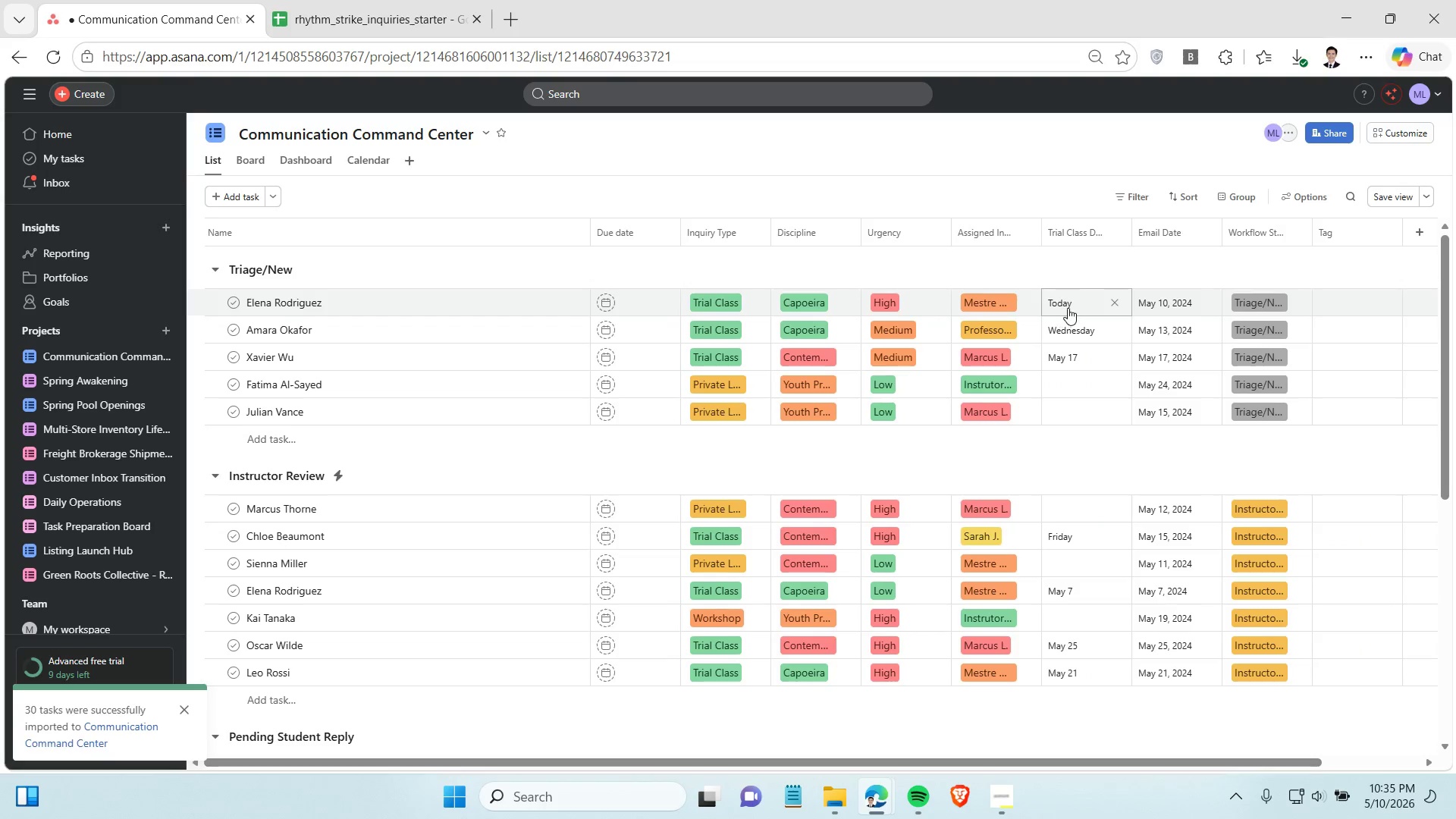 
left_click([1070, 308])
 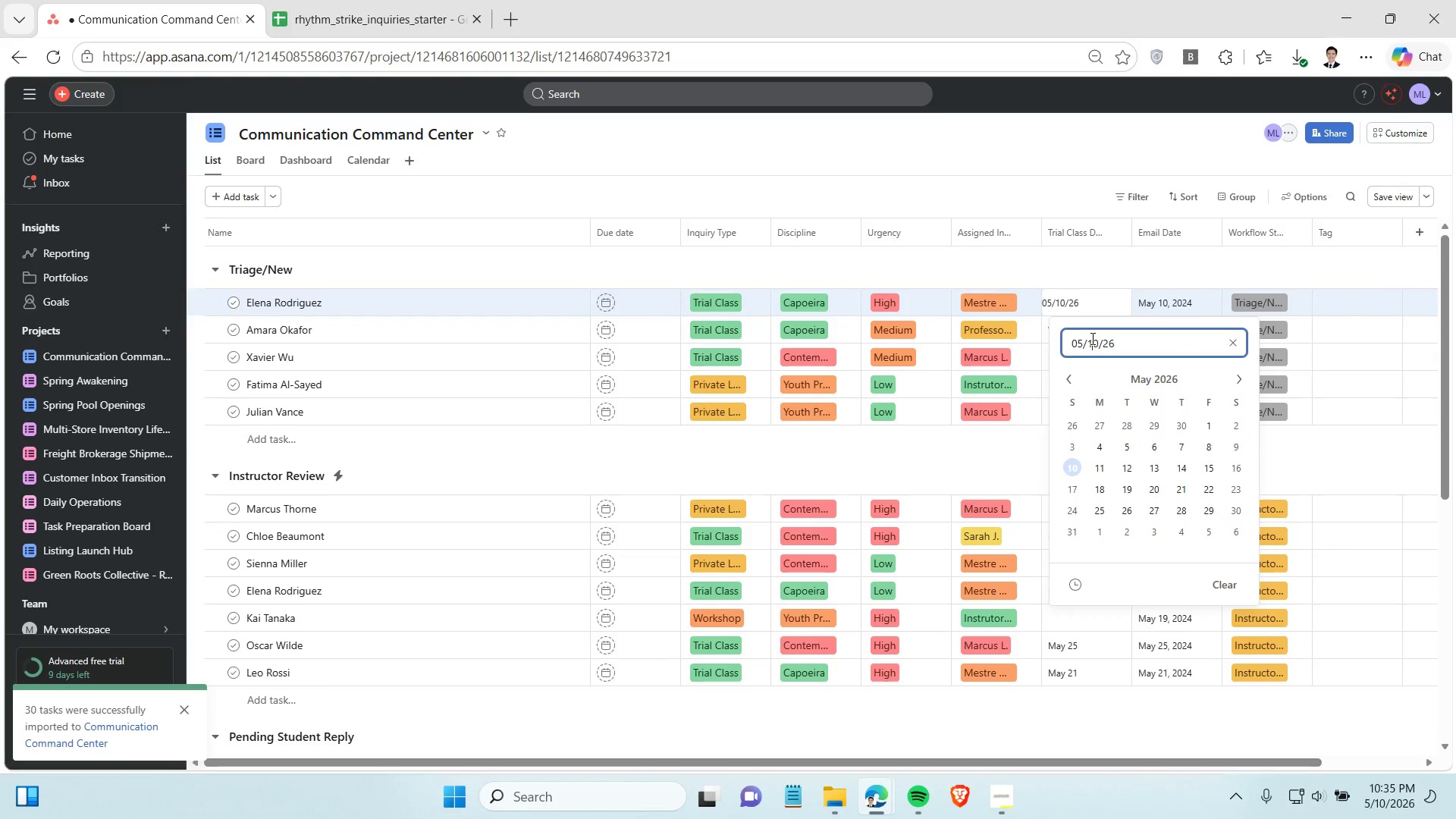 
double_click([1091, 338])
 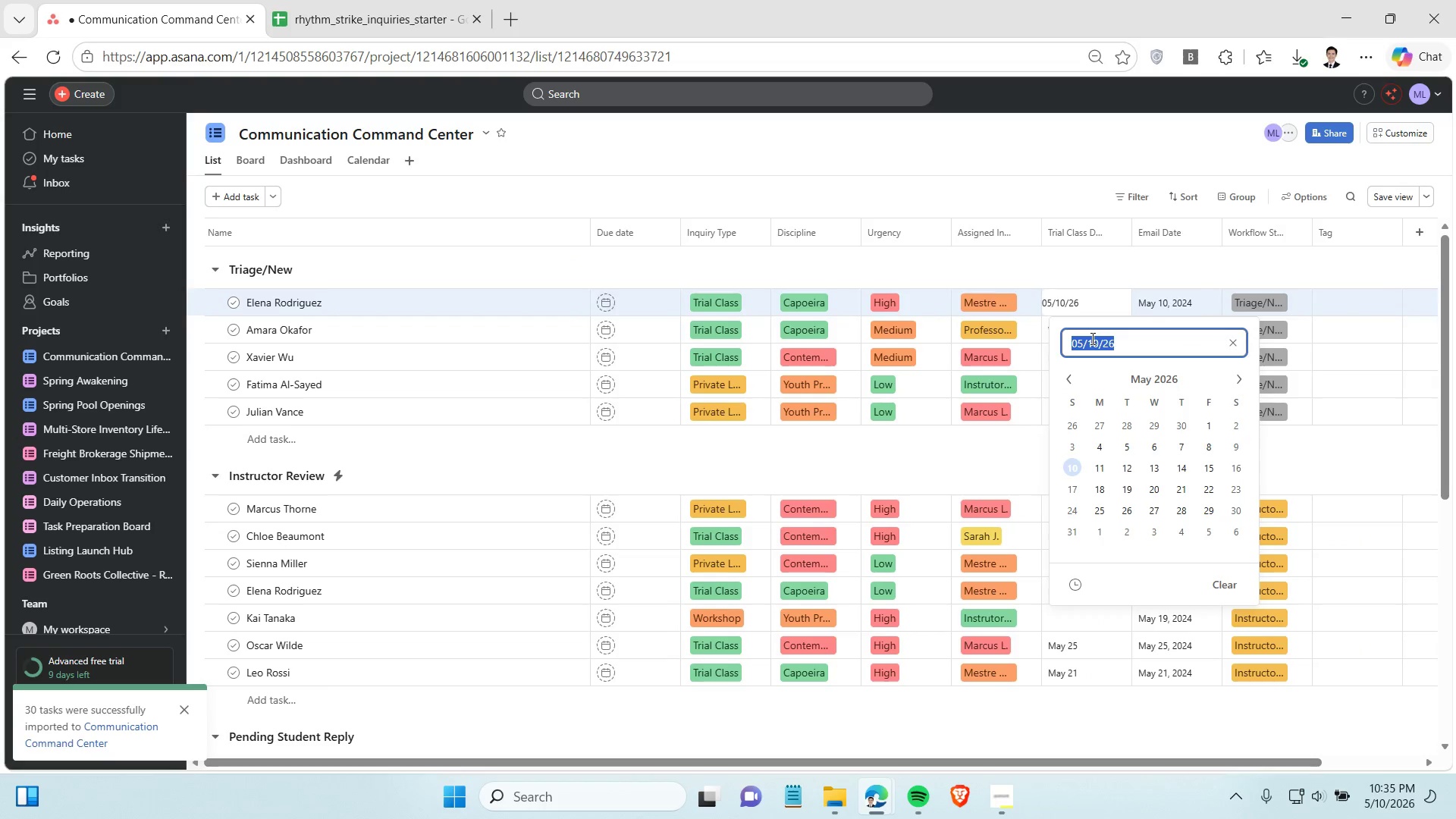 
triple_click([1091, 338])
 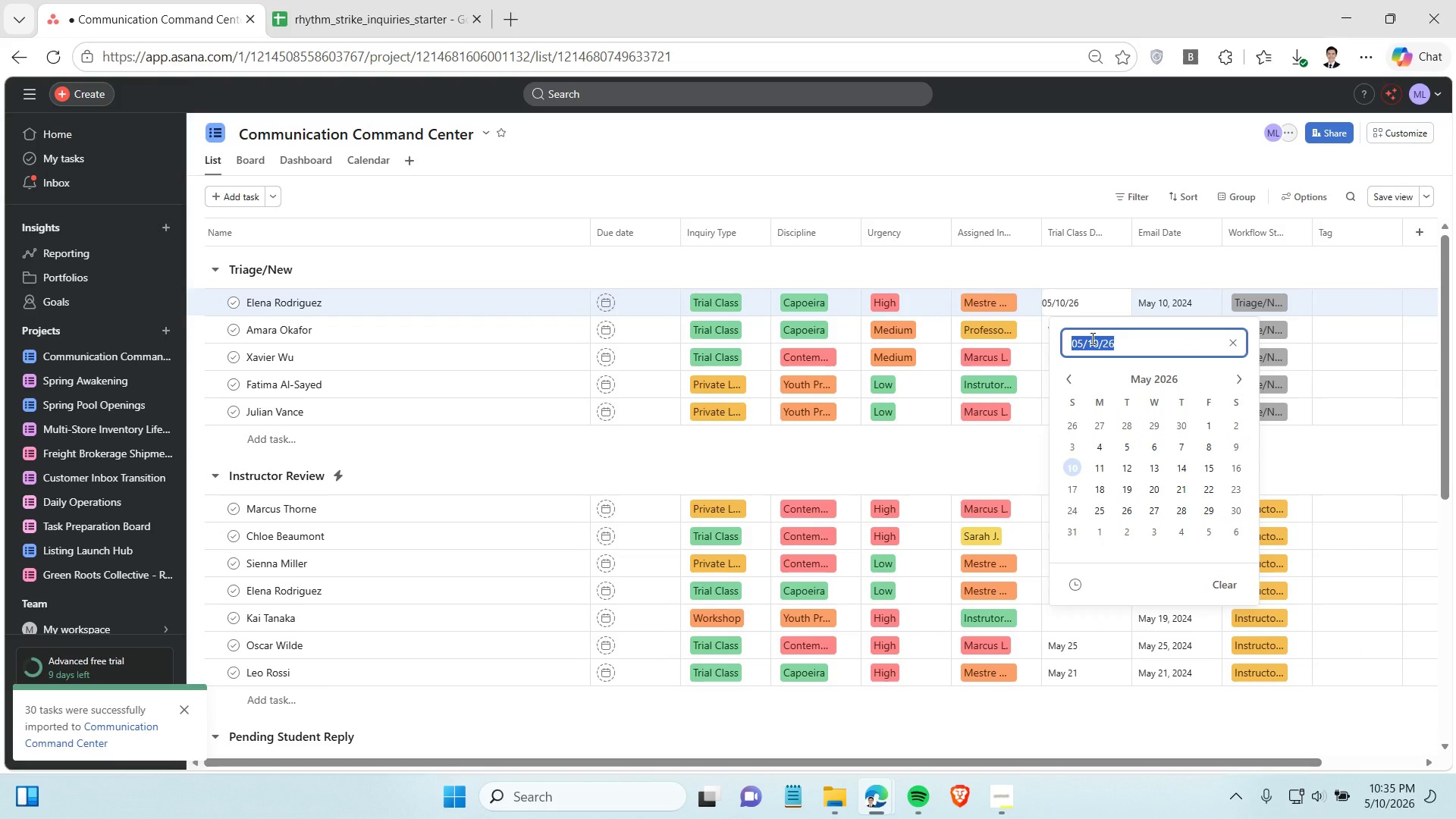 
key(Control+C)
 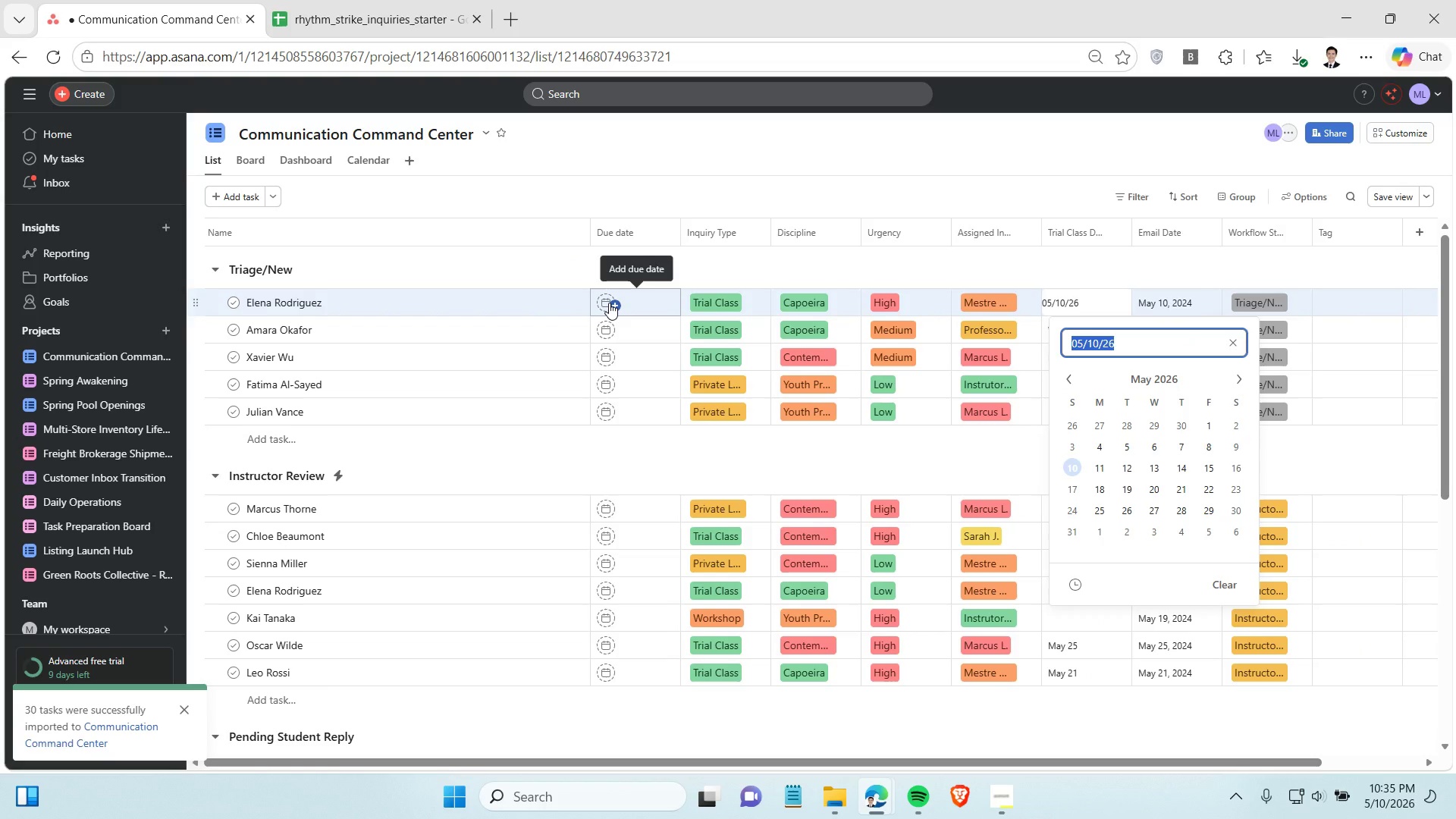 
left_click([609, 303])
 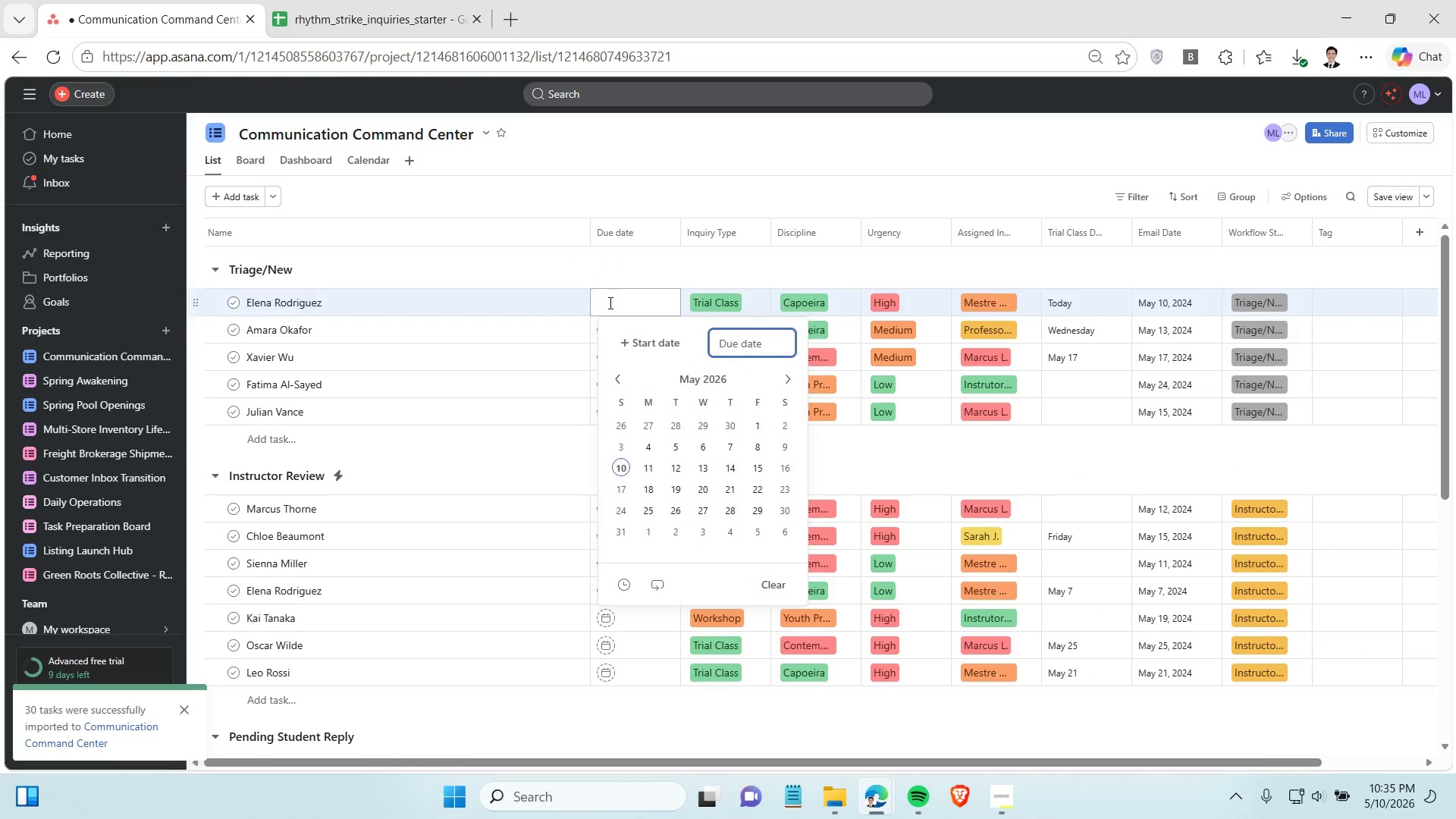 
key(Control+V)
 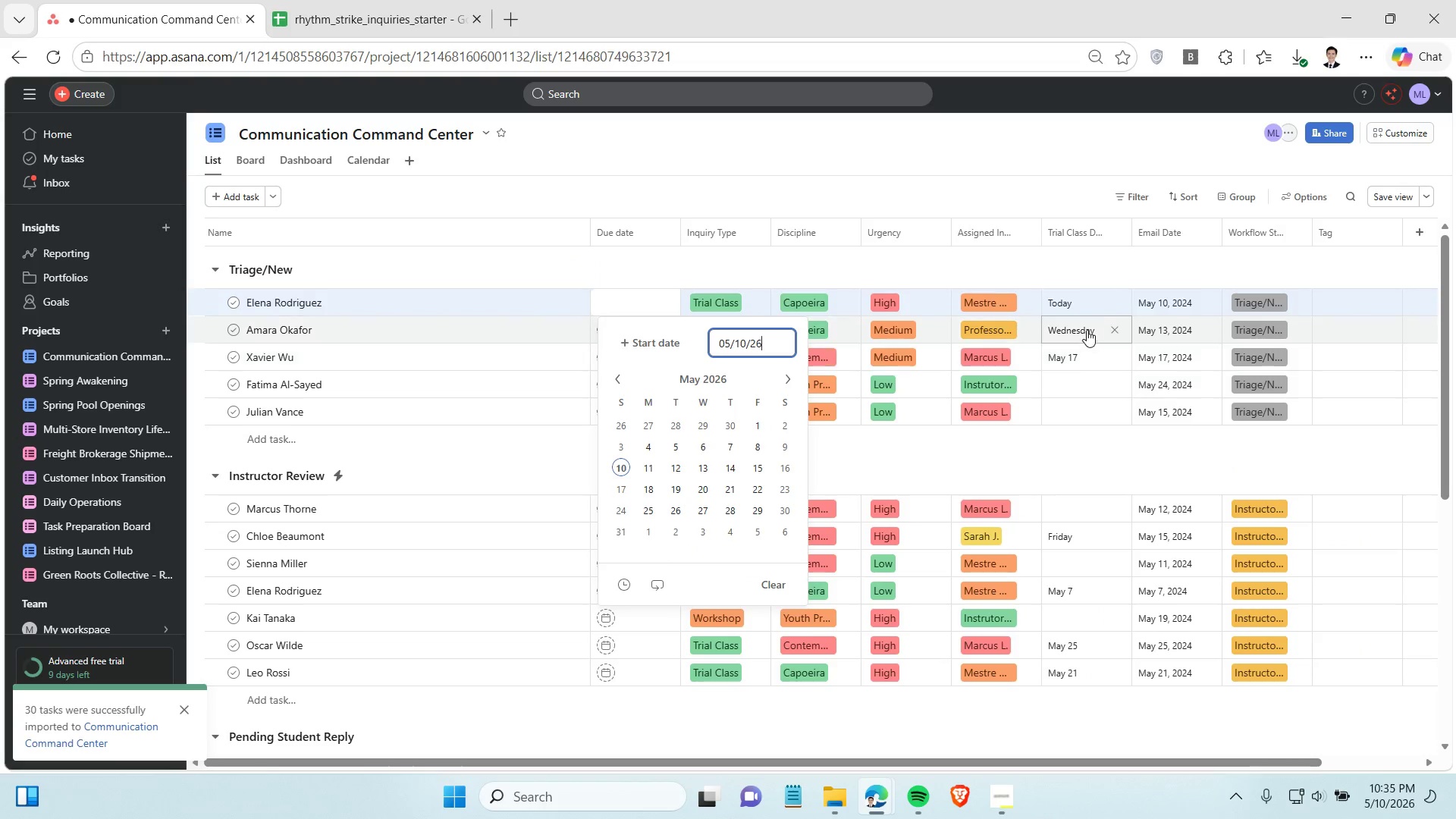 
left_click([1087, 328])
 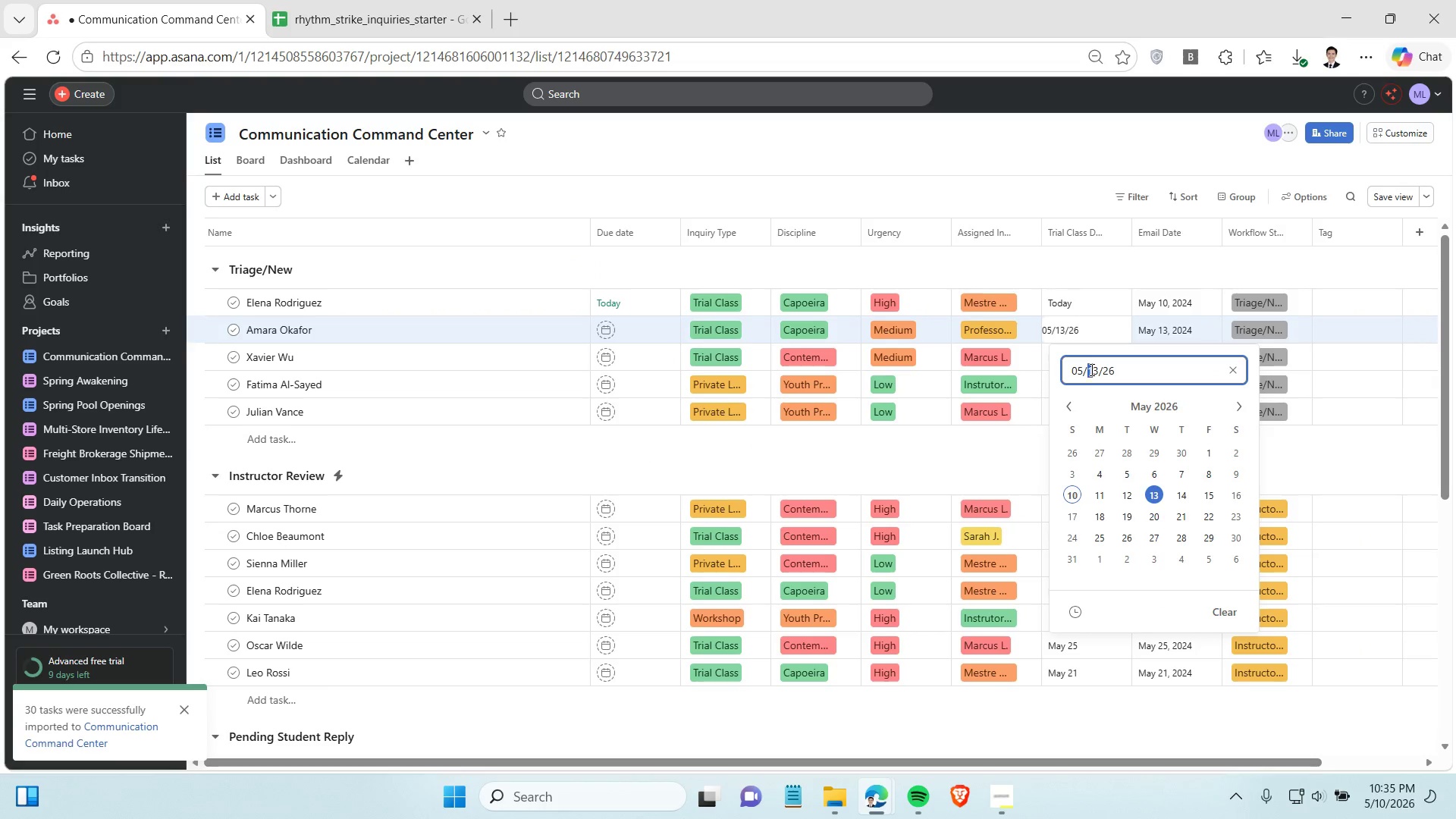 
double_click([1090, 369])
 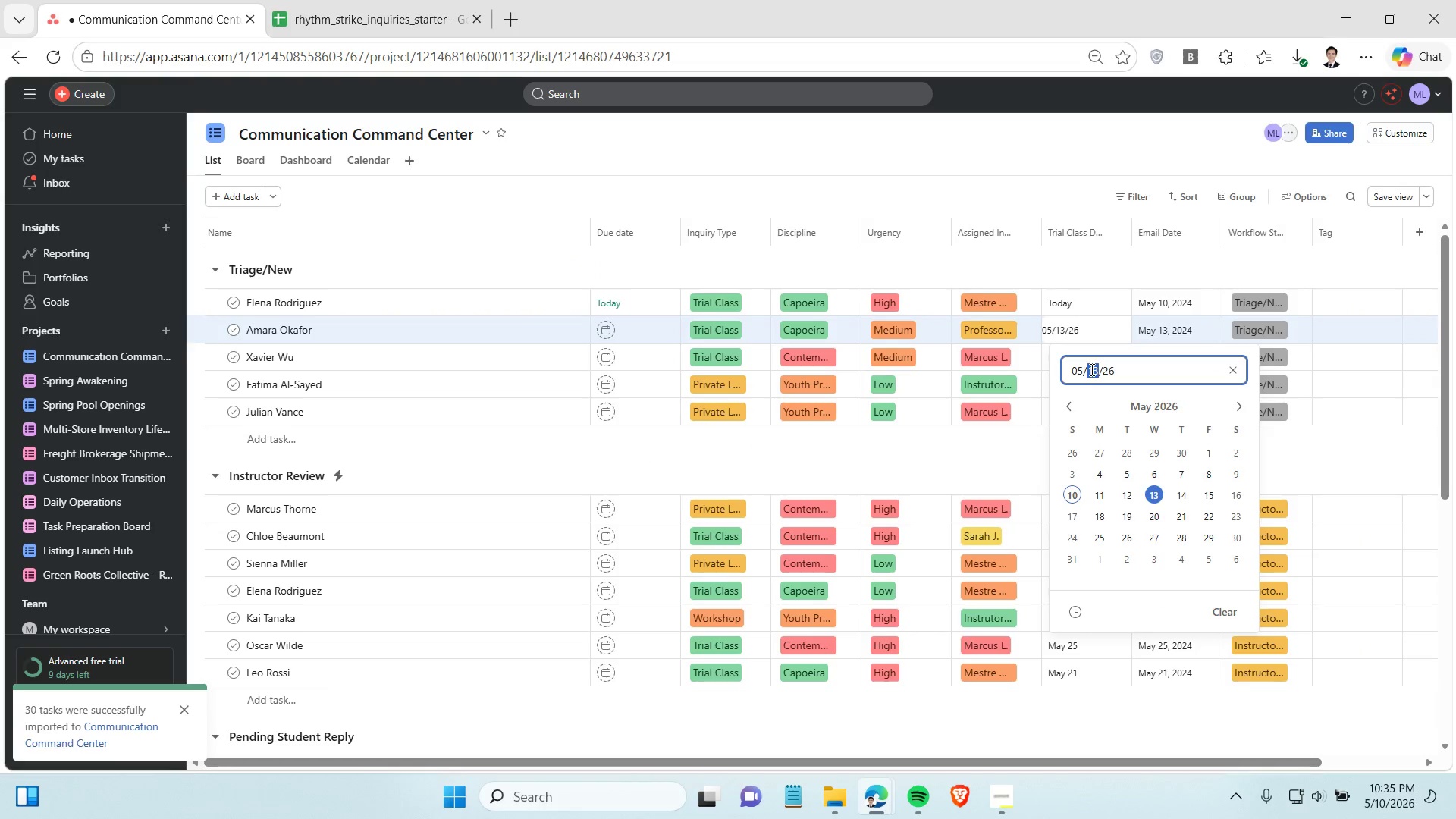 
triple_click([1090, 369])
 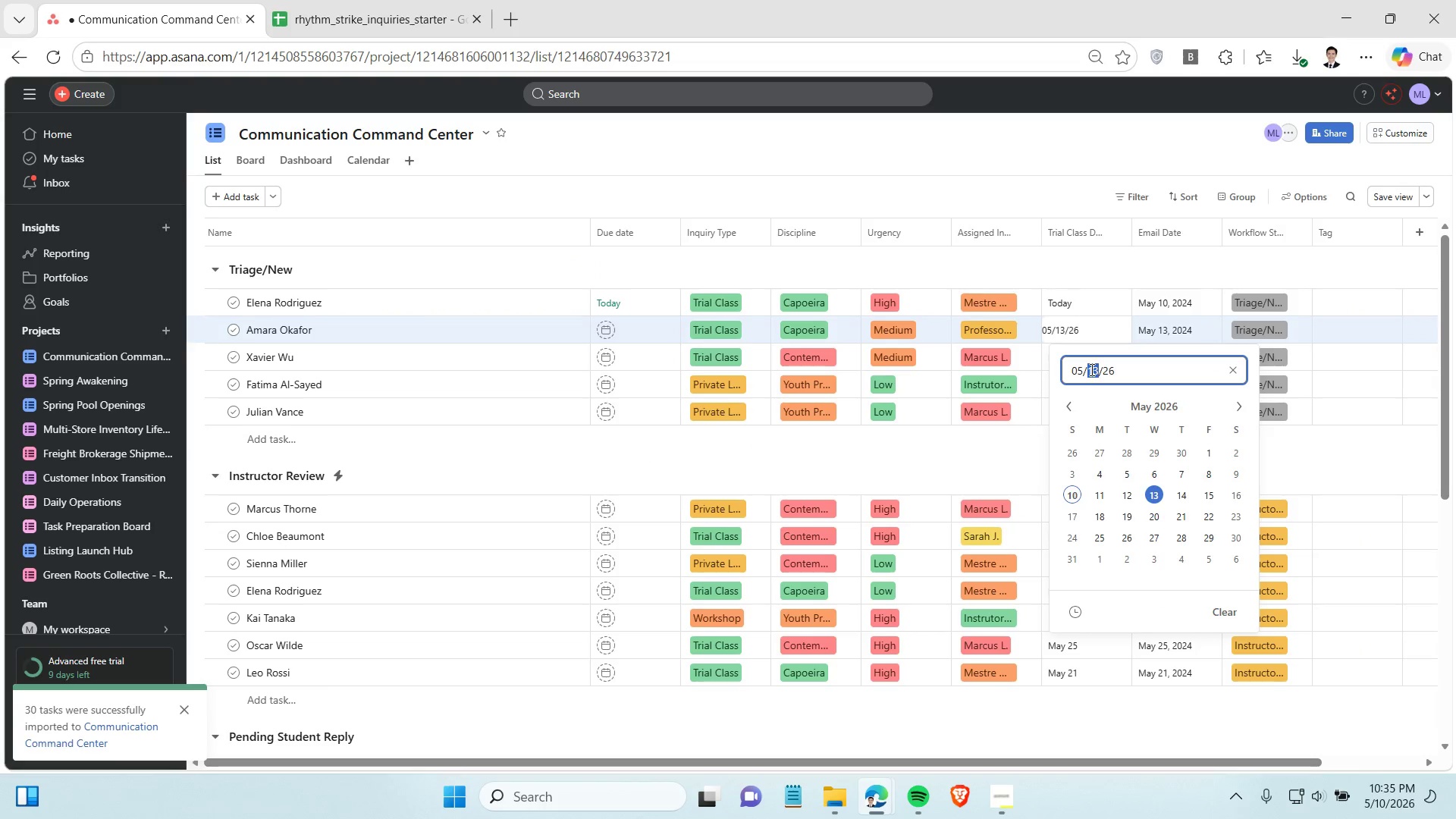 
key(Control+ControlLeft)
 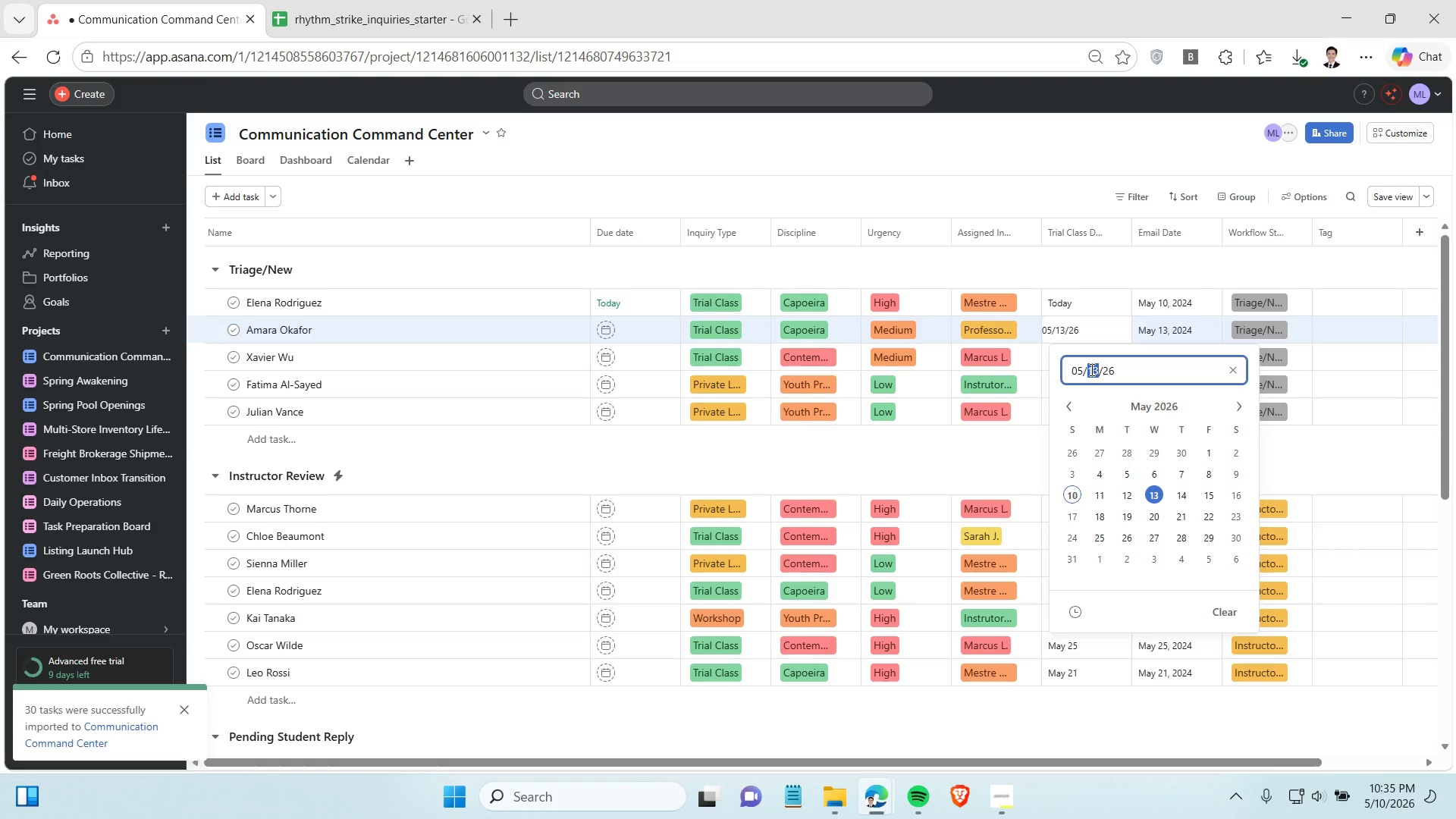 
double_click([1090, 369])
 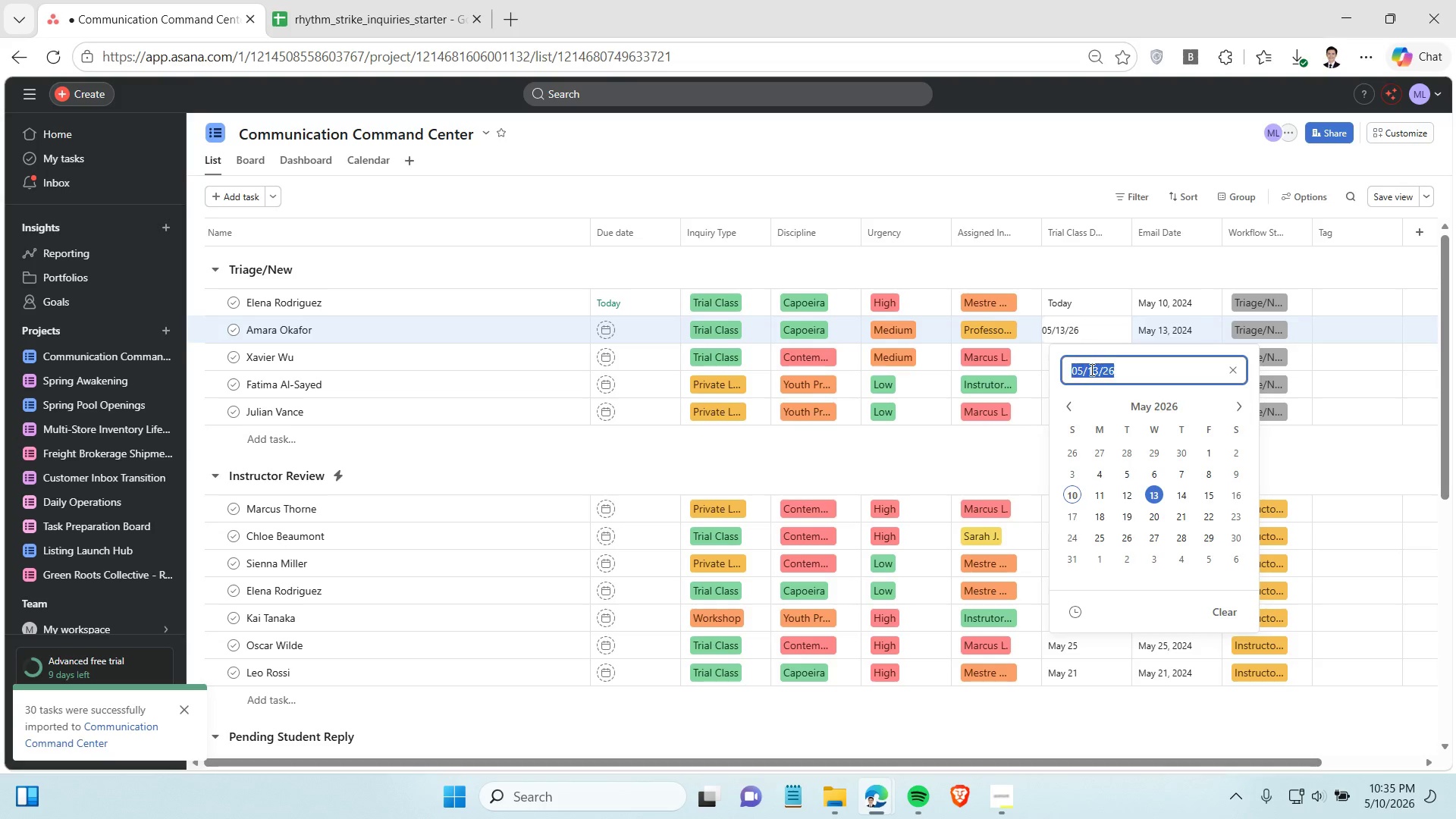 
triple_click([1090, 369])
 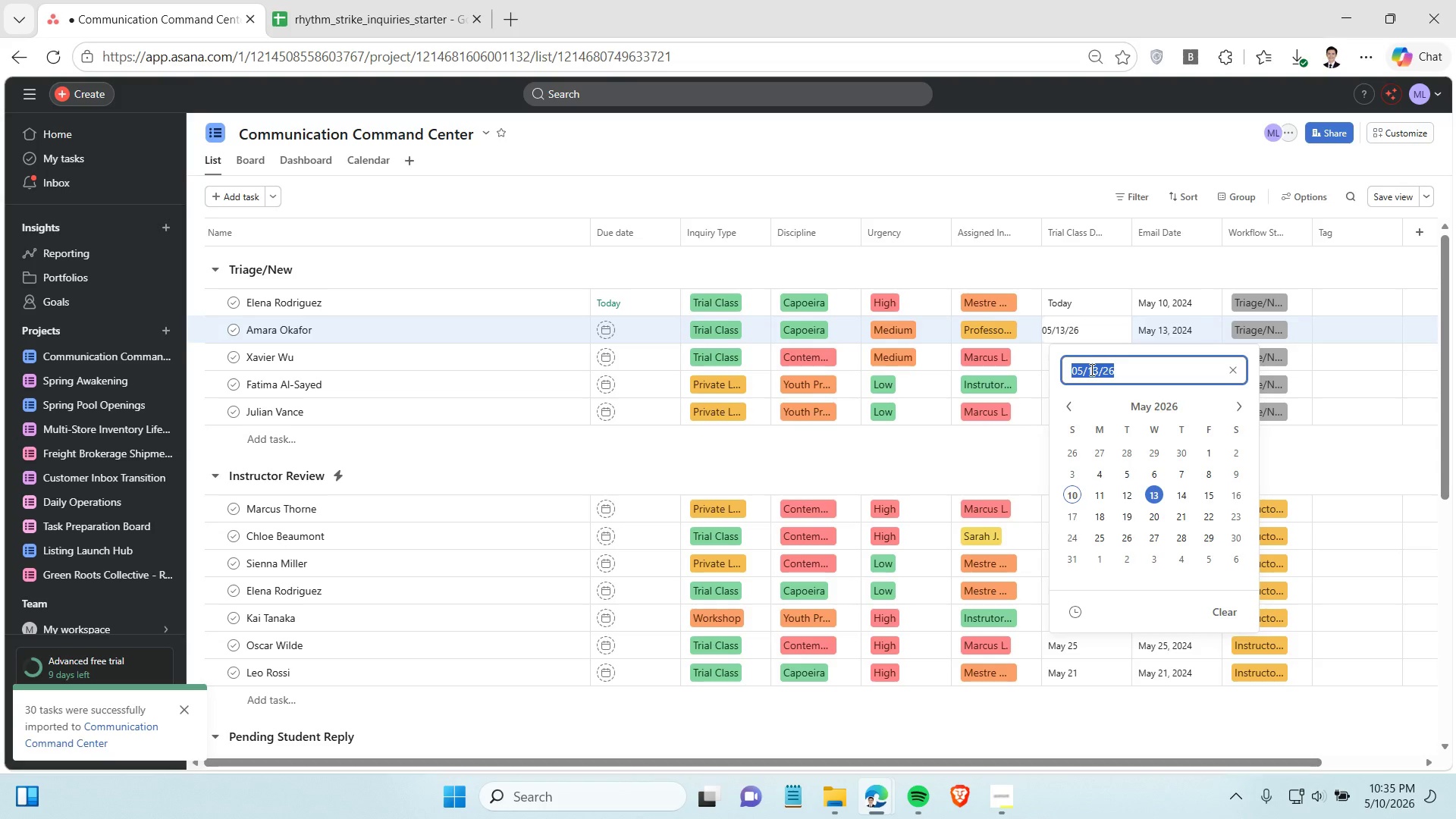 
key(Control+C)
 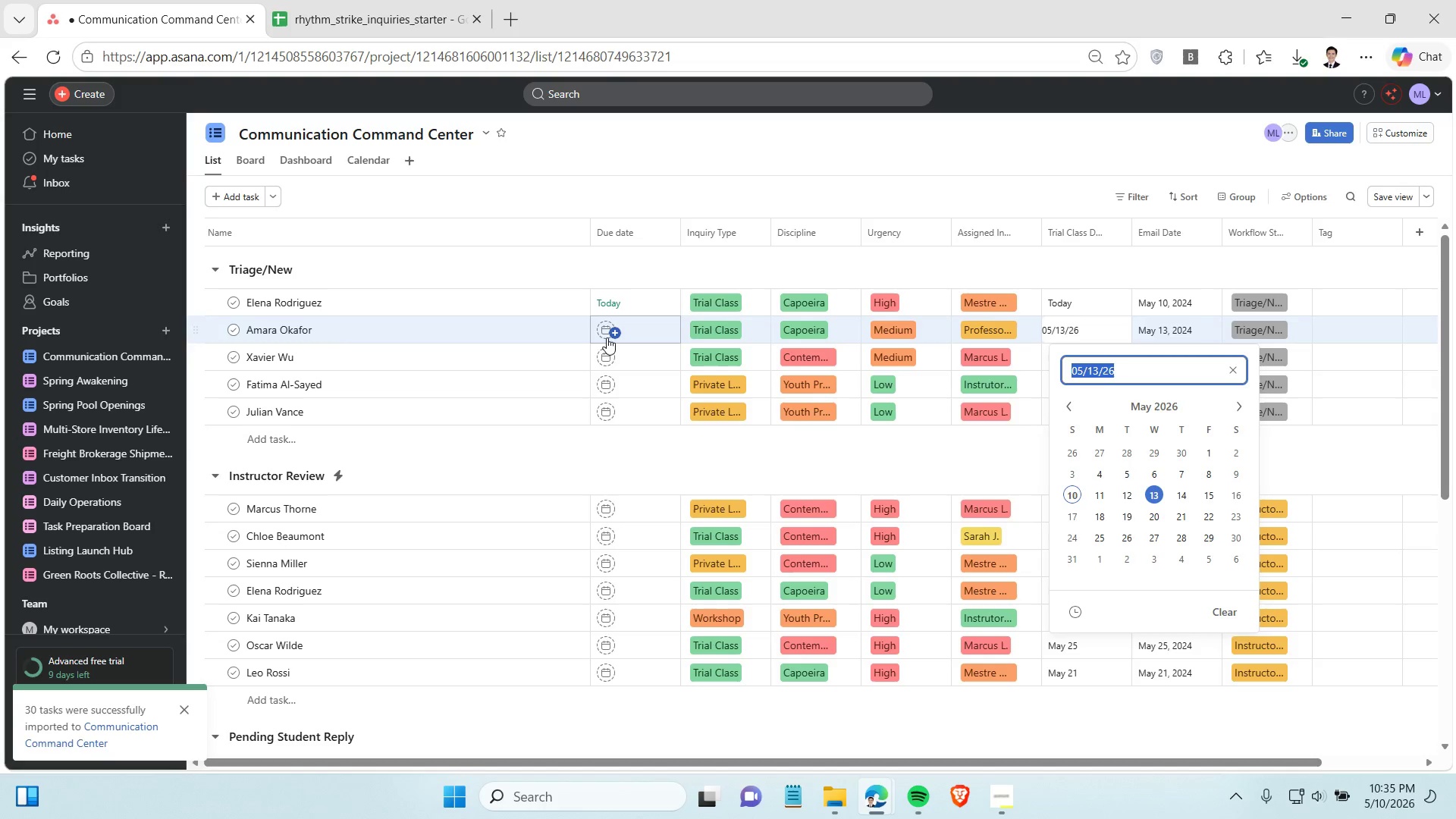 
left_click([607, 334])
 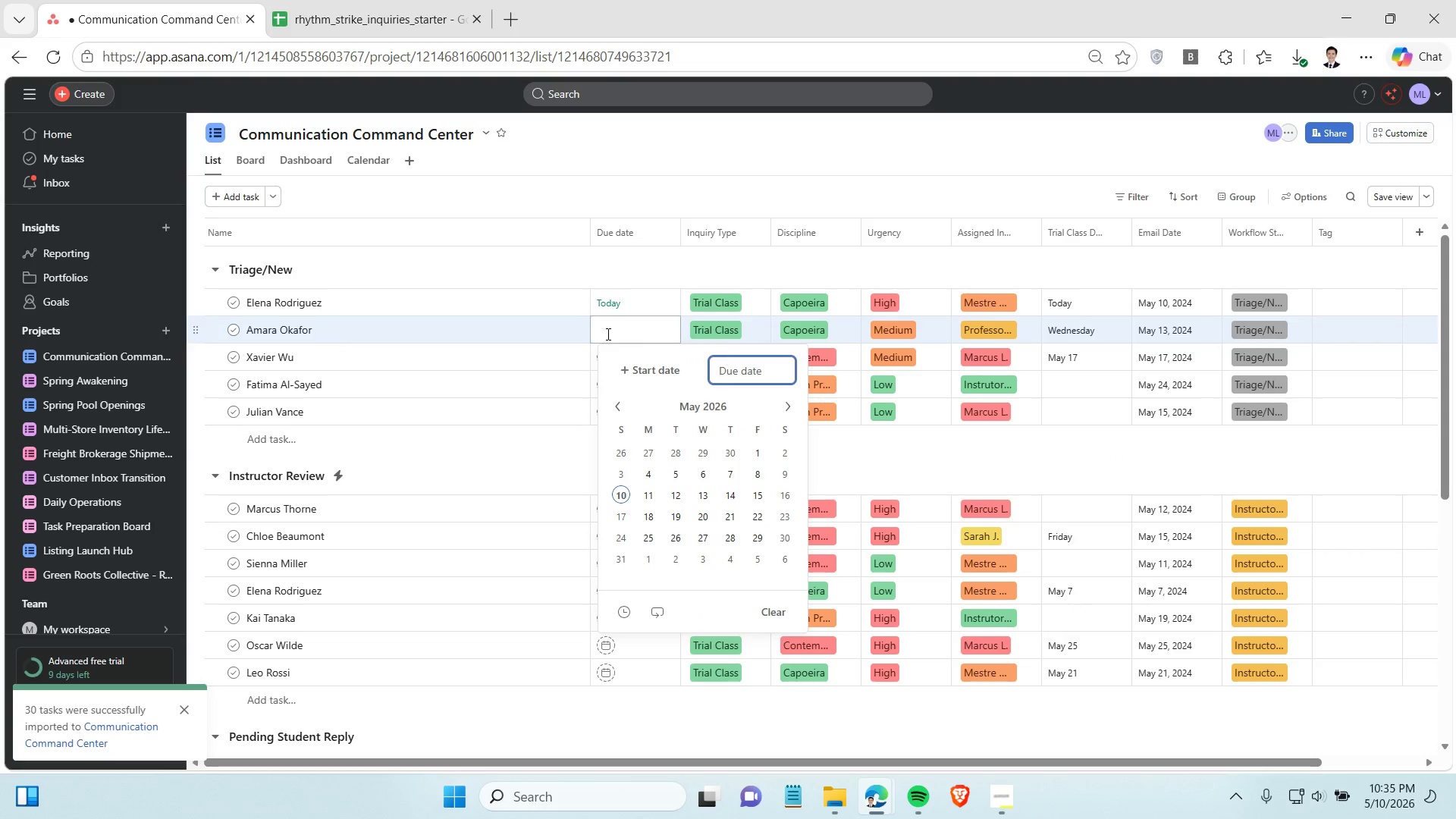 
key(Control+V)
 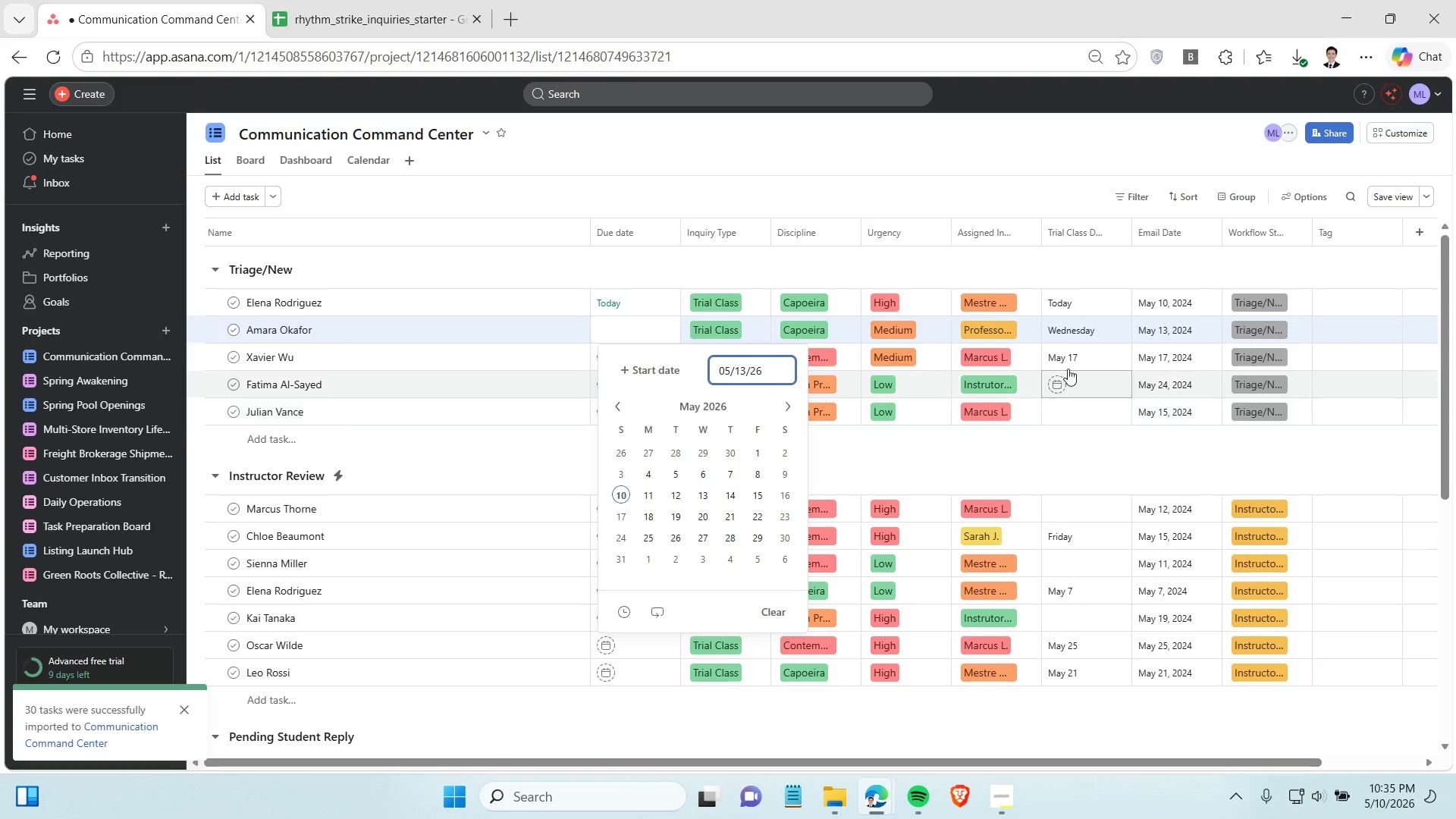 
mouse_move([1081, 391])
 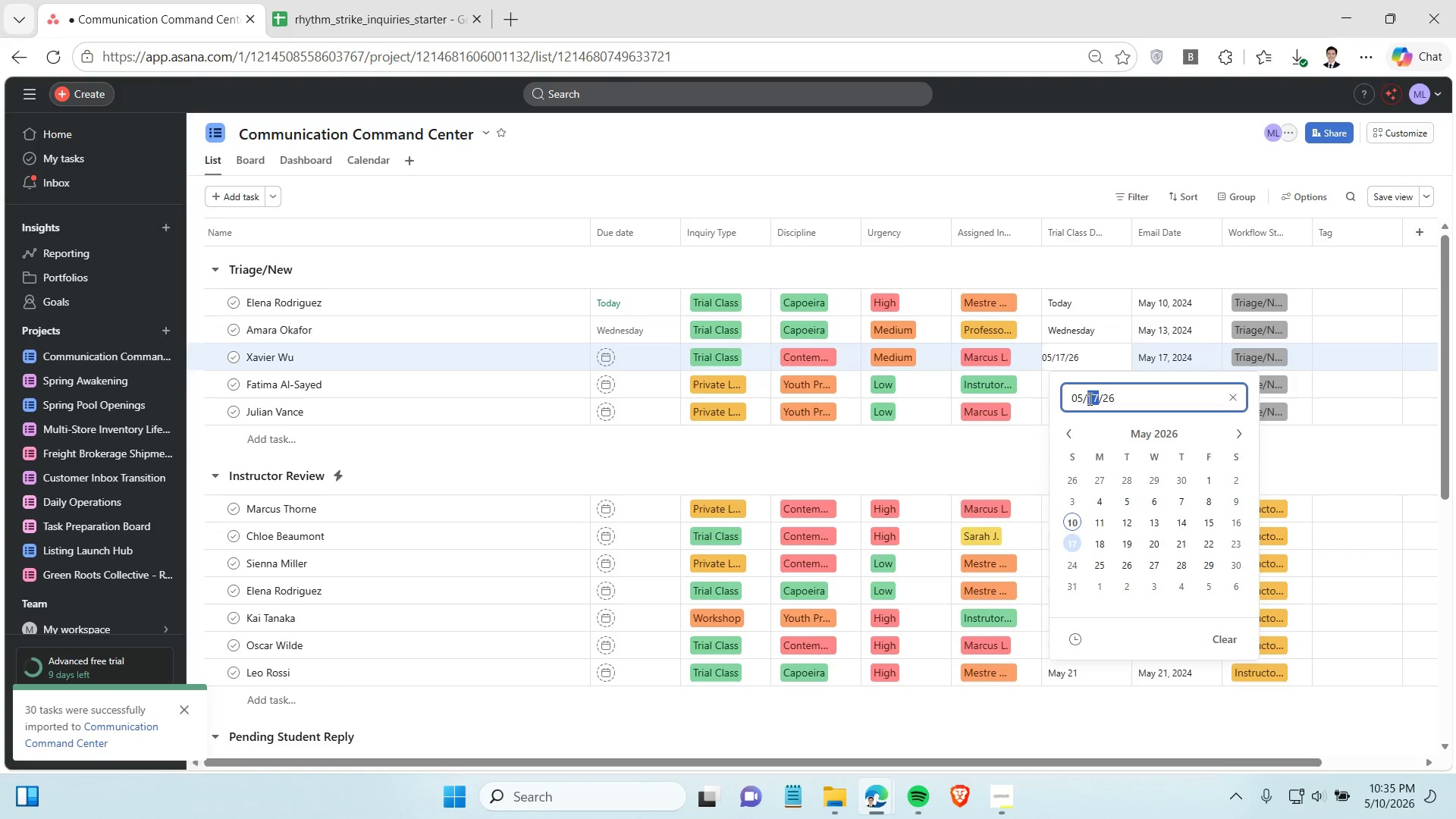 
double_click([1088, 399])
 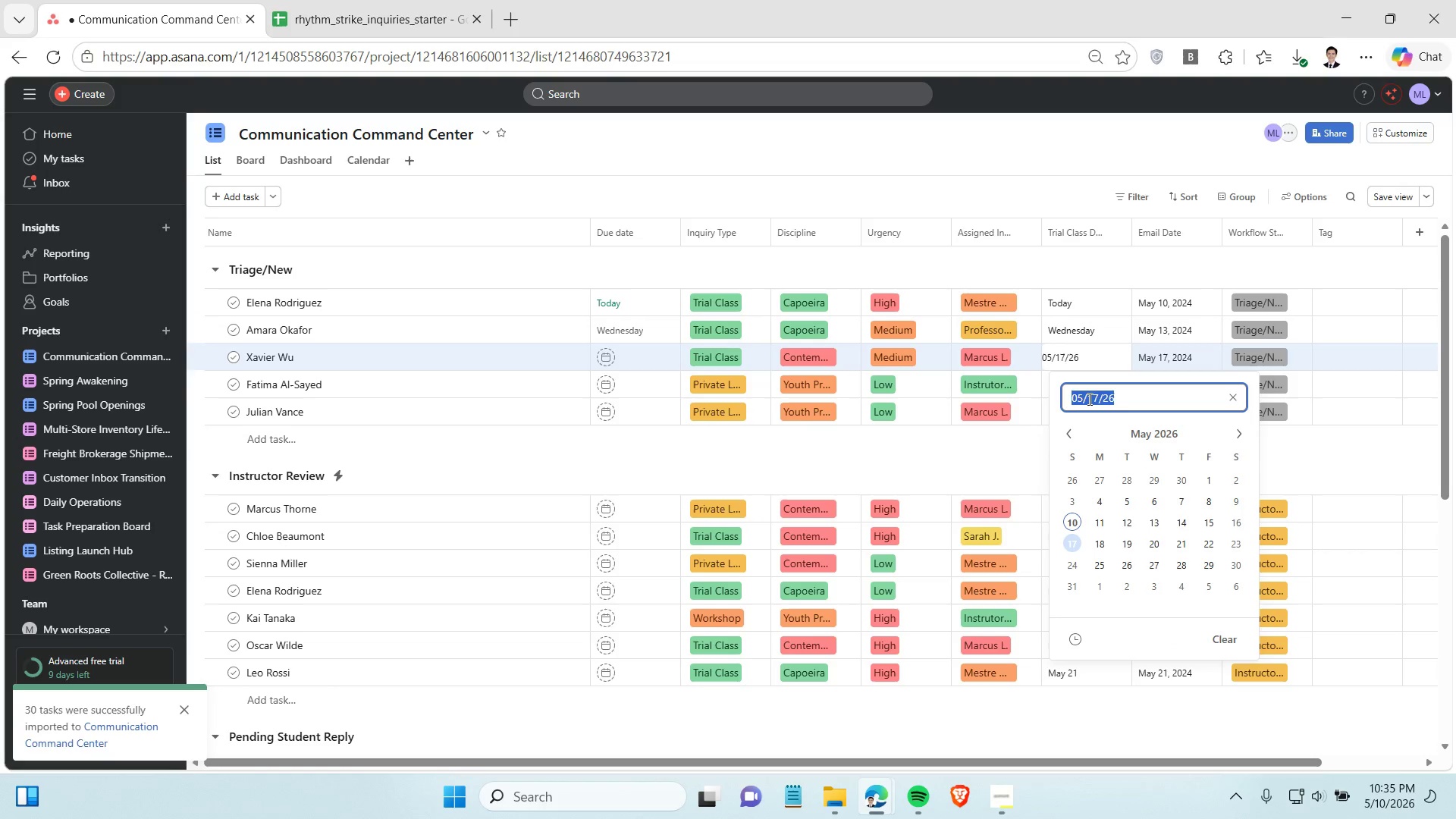 
triple_click([1088, 399])
 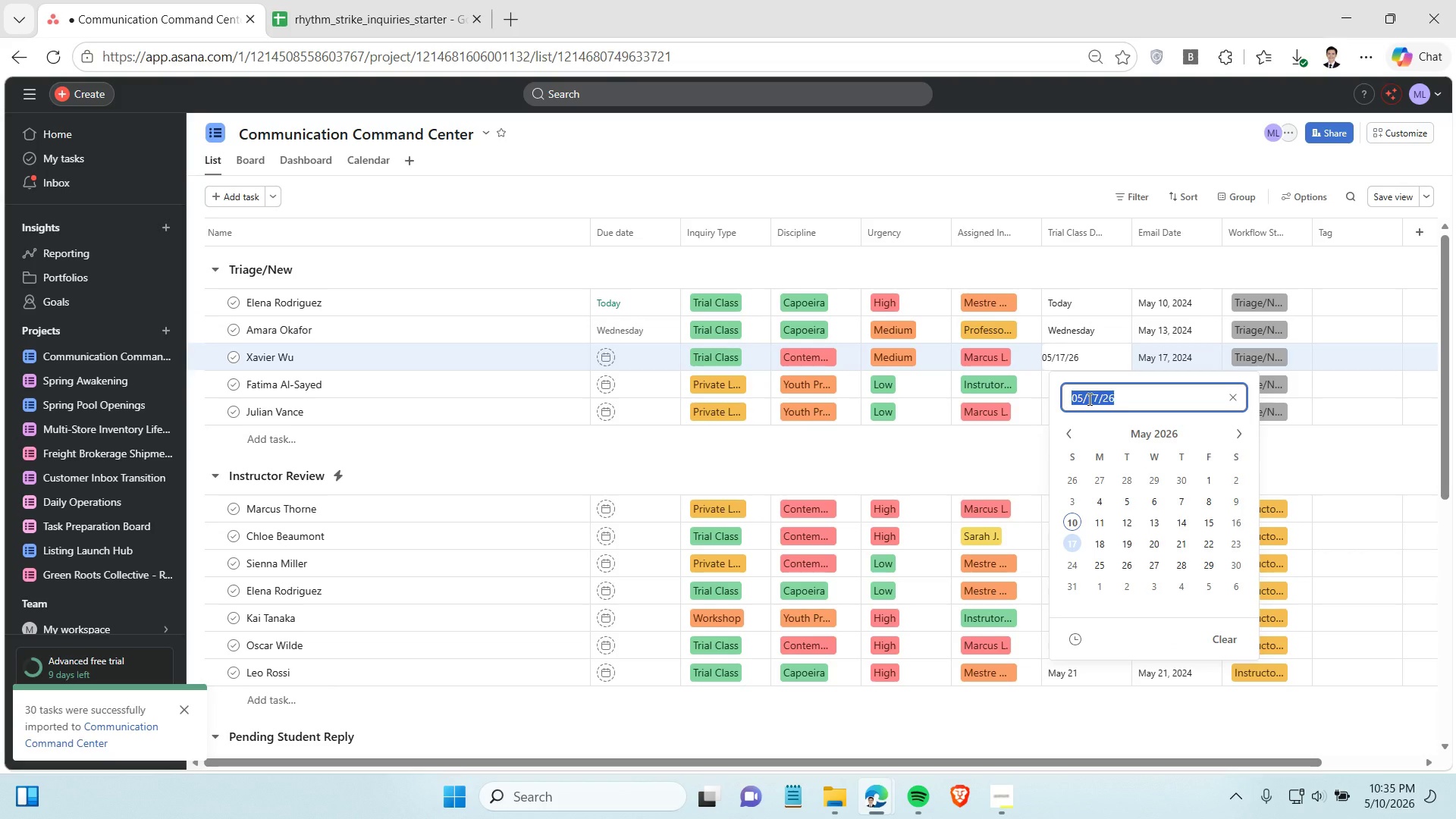 
key(Control+C)
 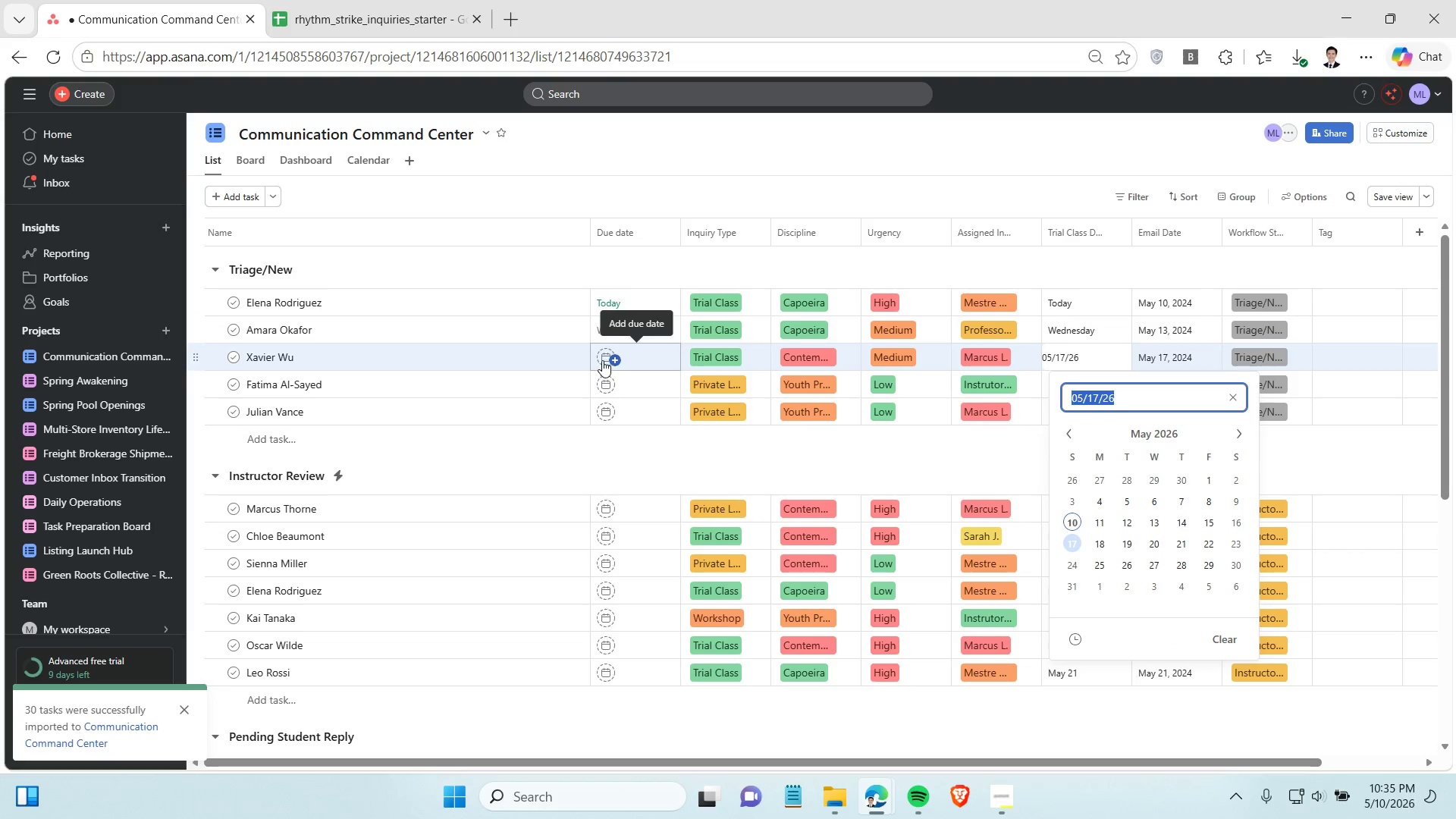 
left_click([602, 359])
 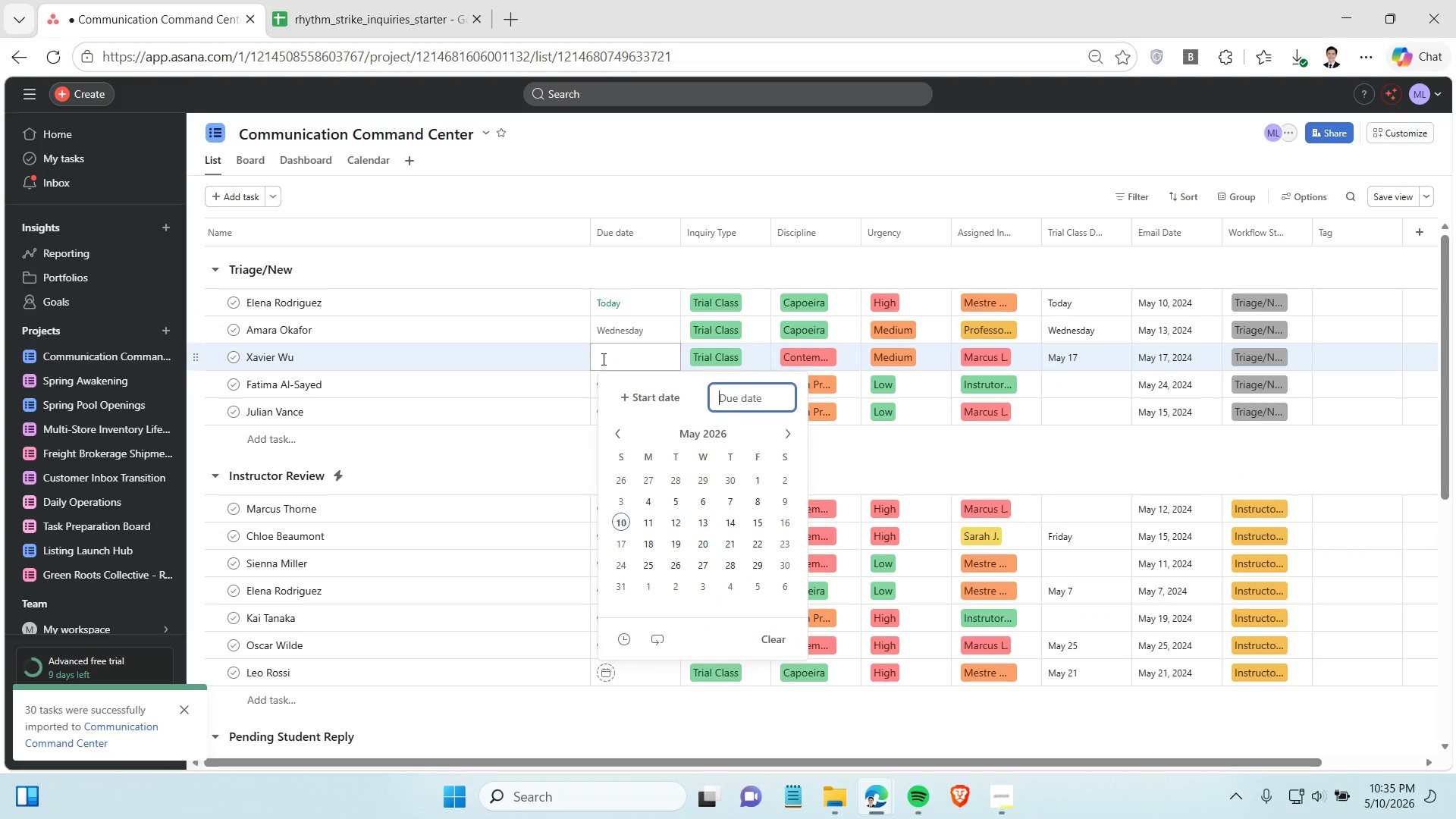 
key(Control+V)
 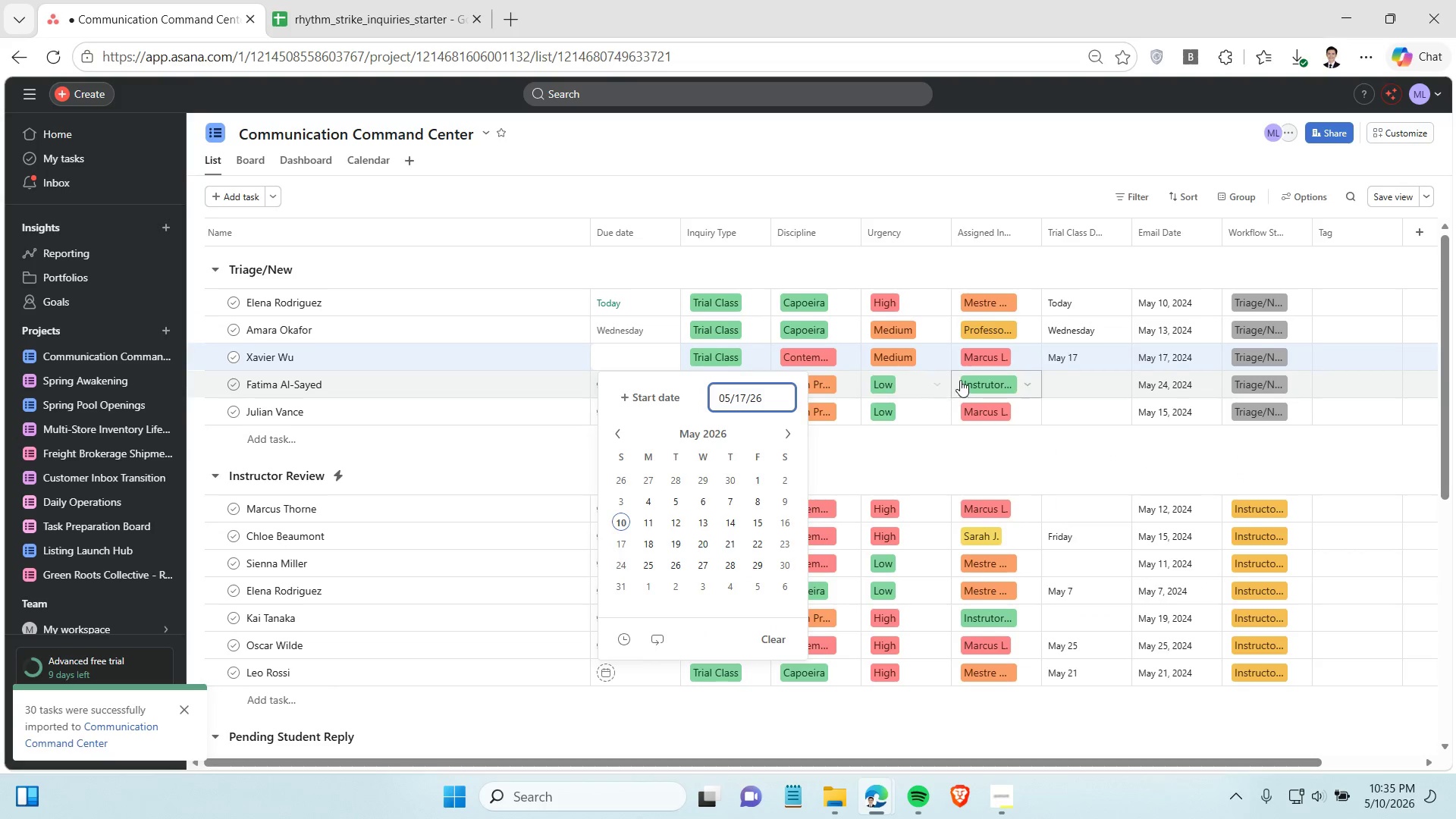 
scroll: coordinate [961, 380], scroll_direction: down, amount: 1.0
 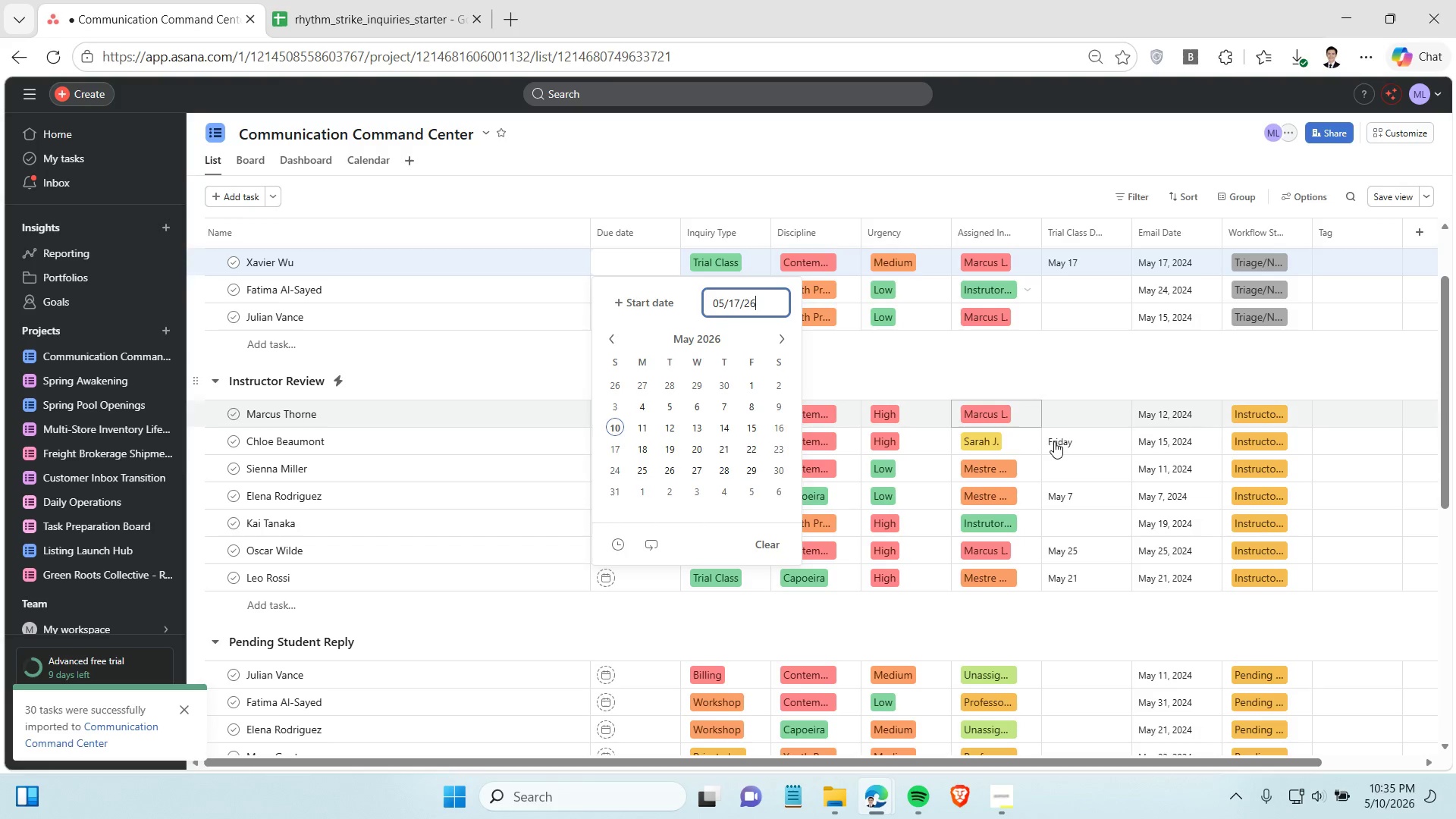 
left_click([1054, 441])
 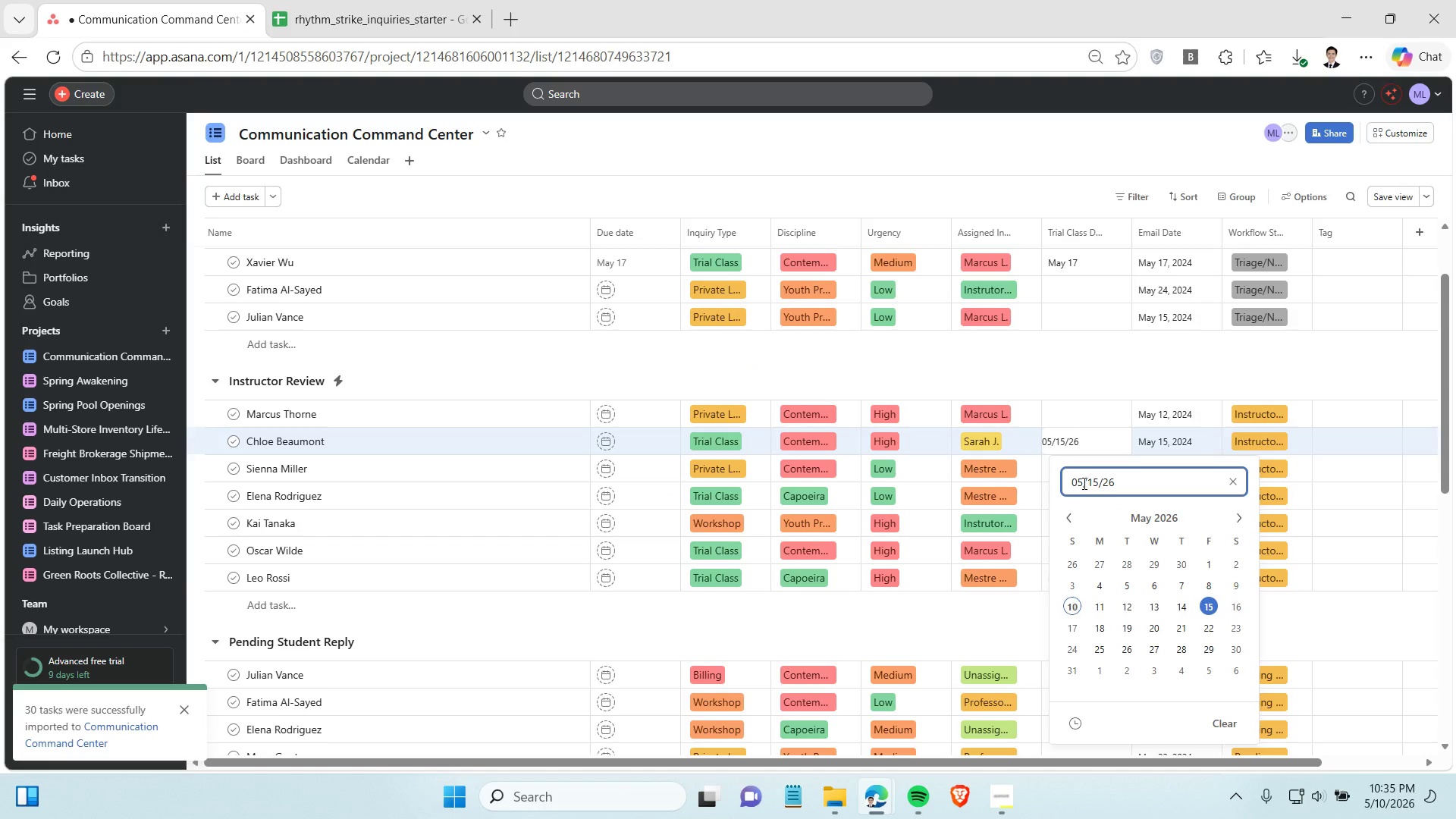 
double_click([1083, 485])
 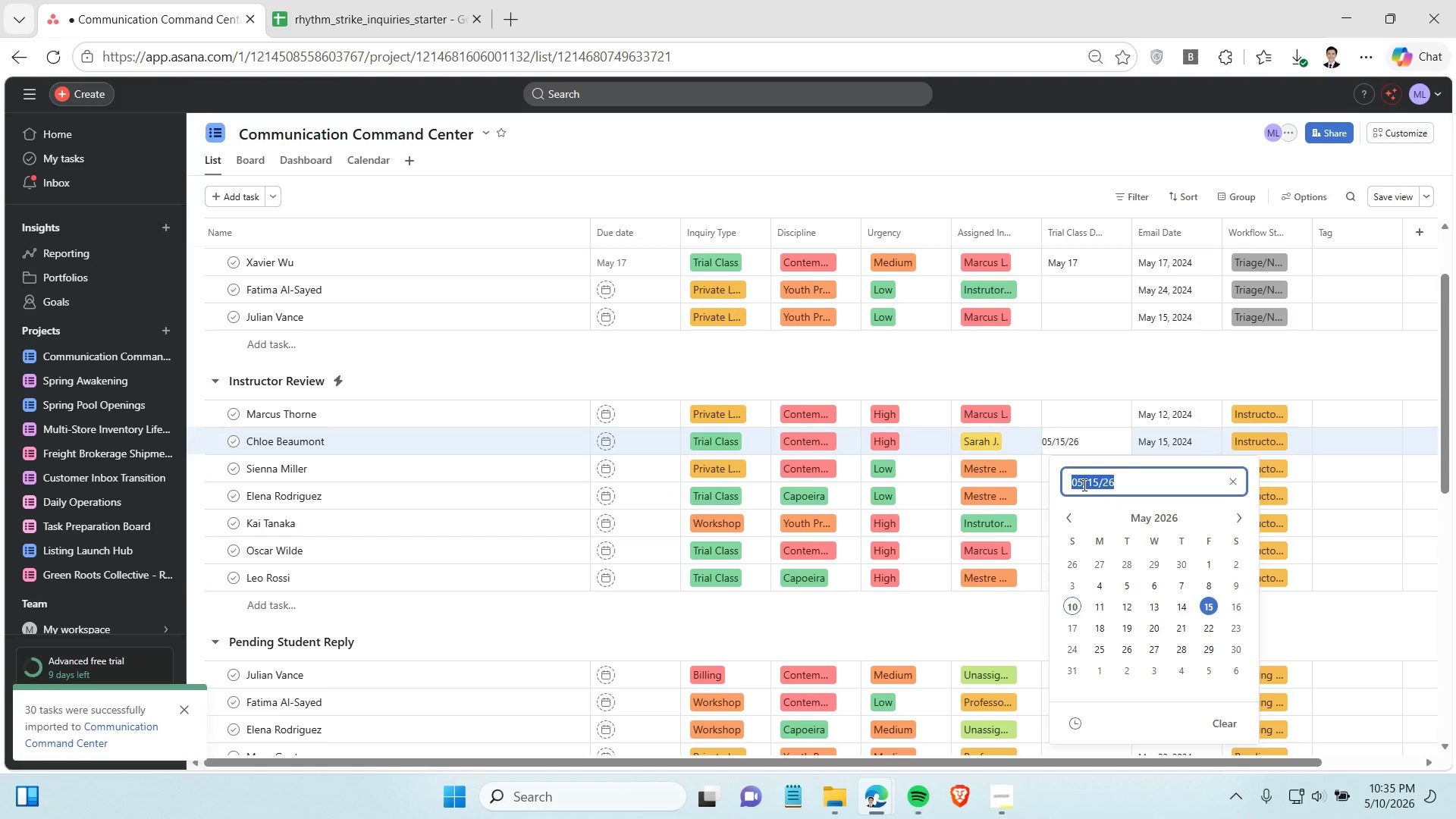 
triple_click([1083, 485])
 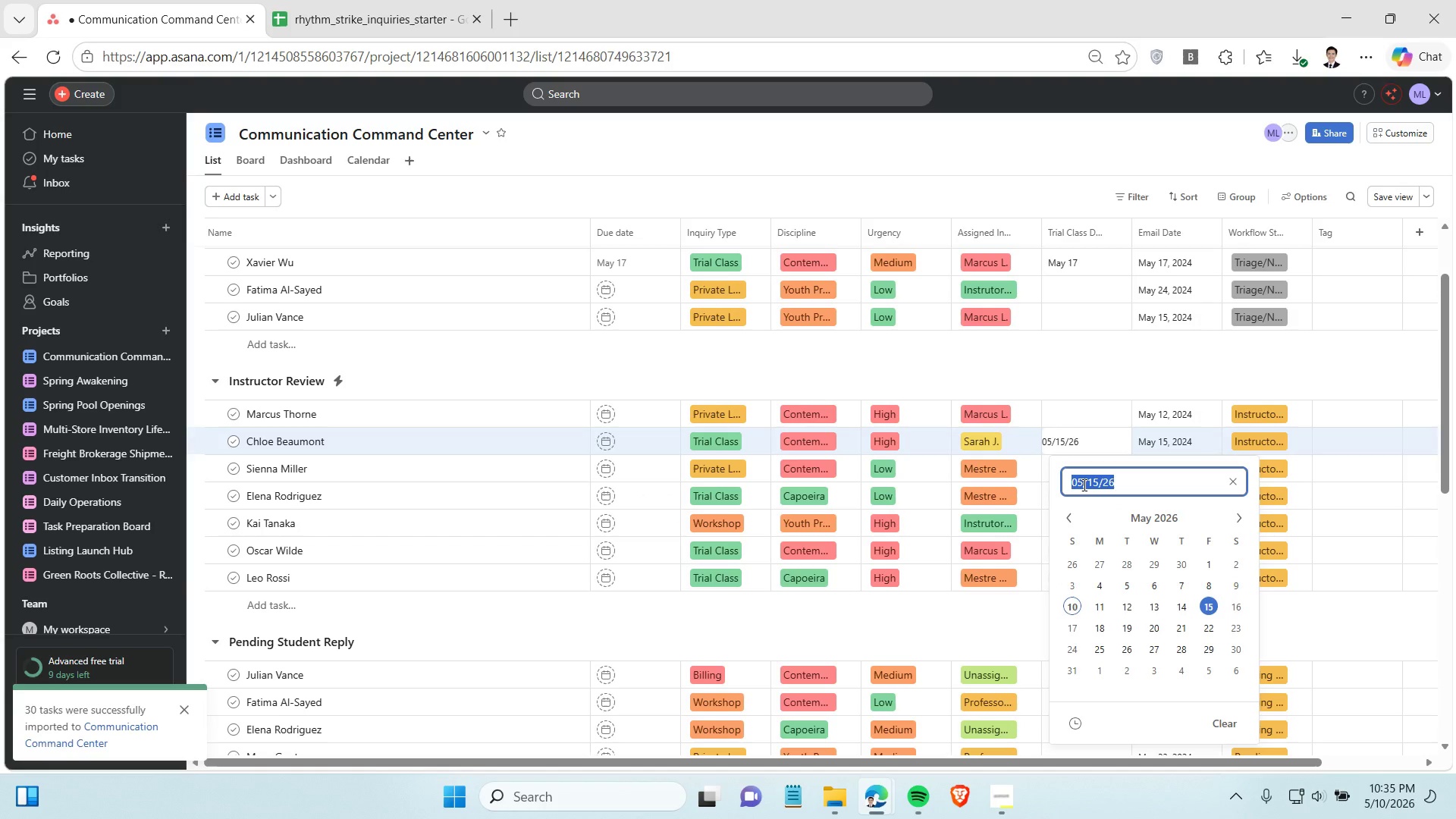 
key(Control+C)
 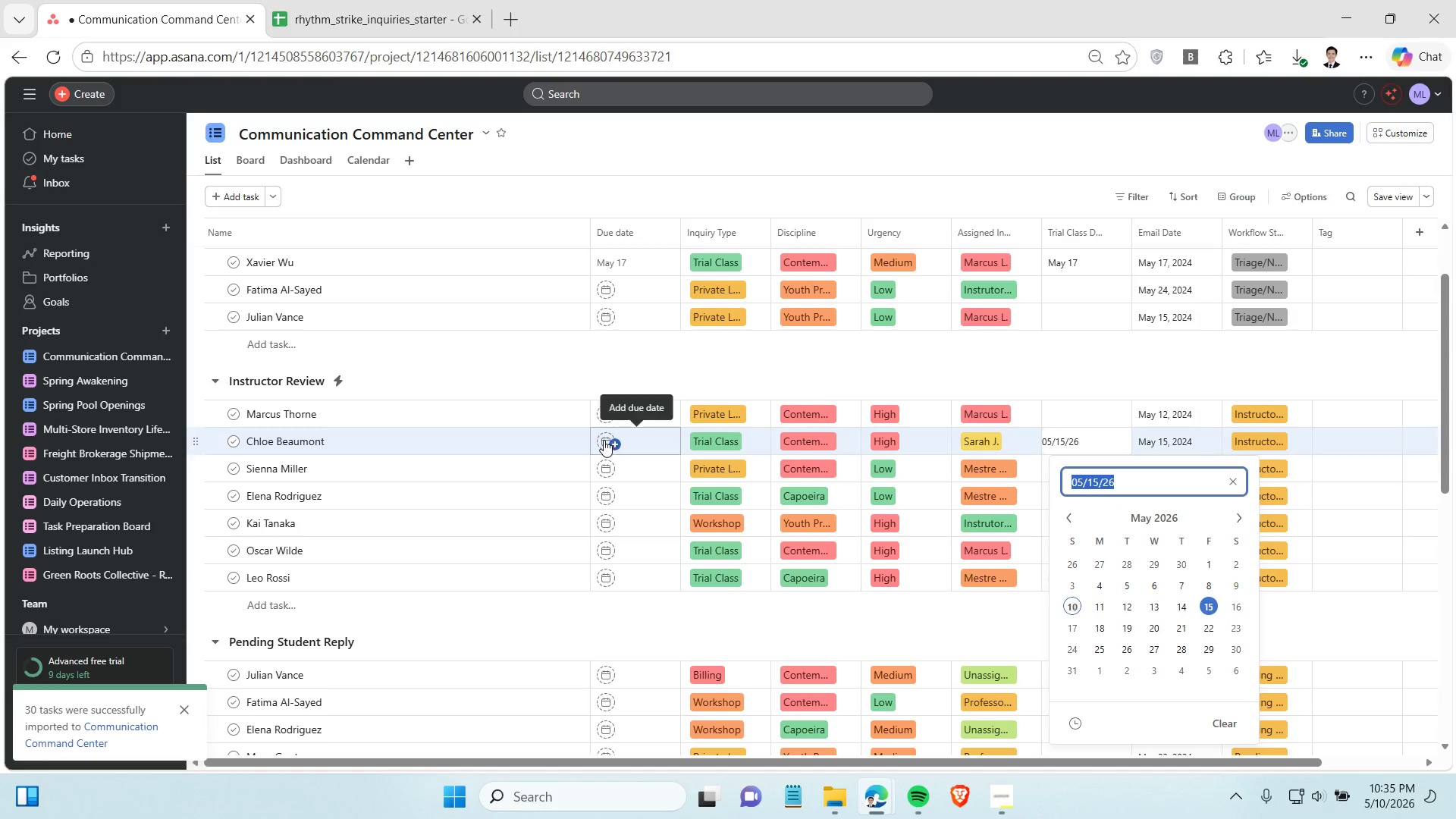 
left_click([604, 440])
 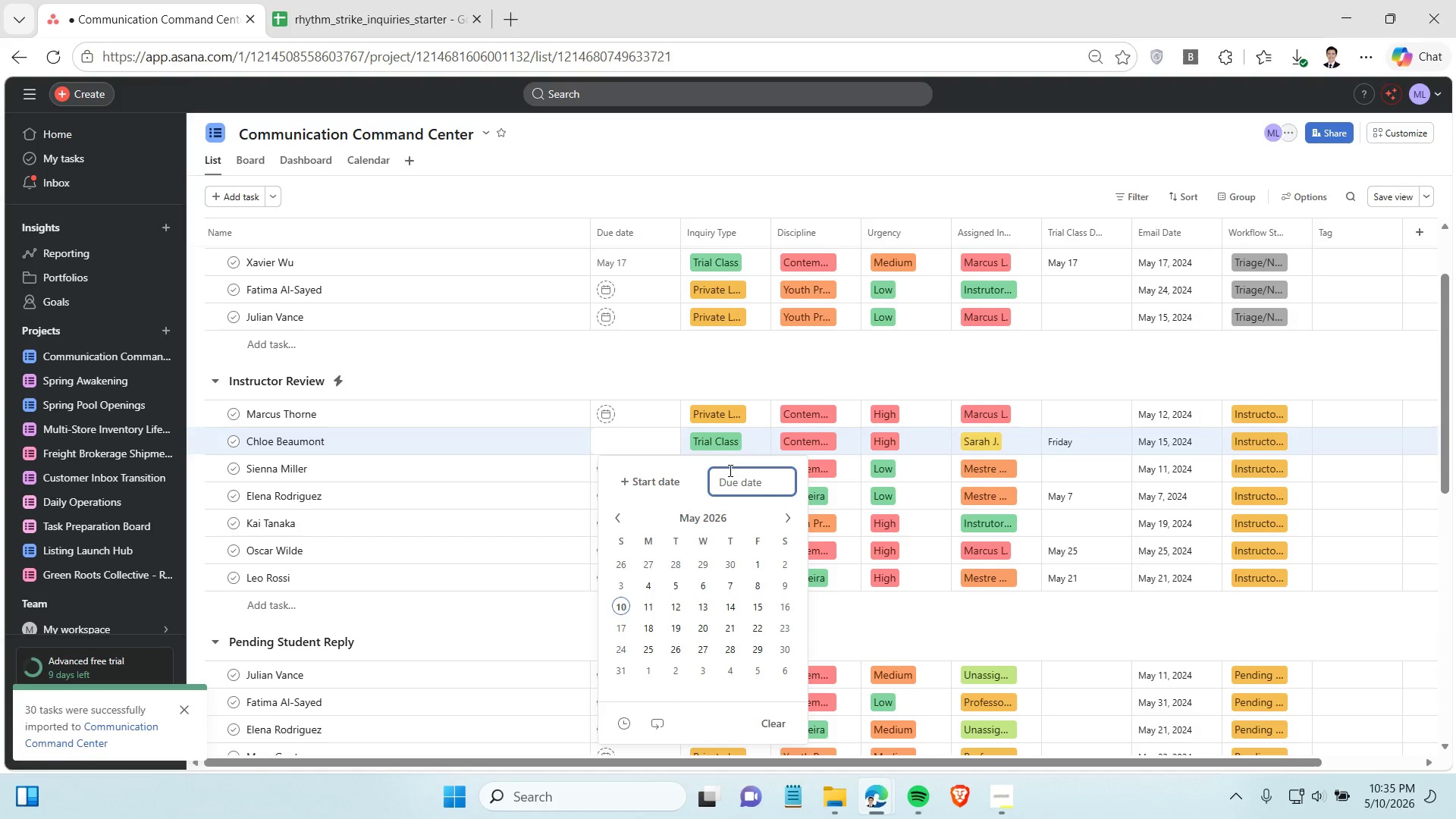 
key(Control+V)
 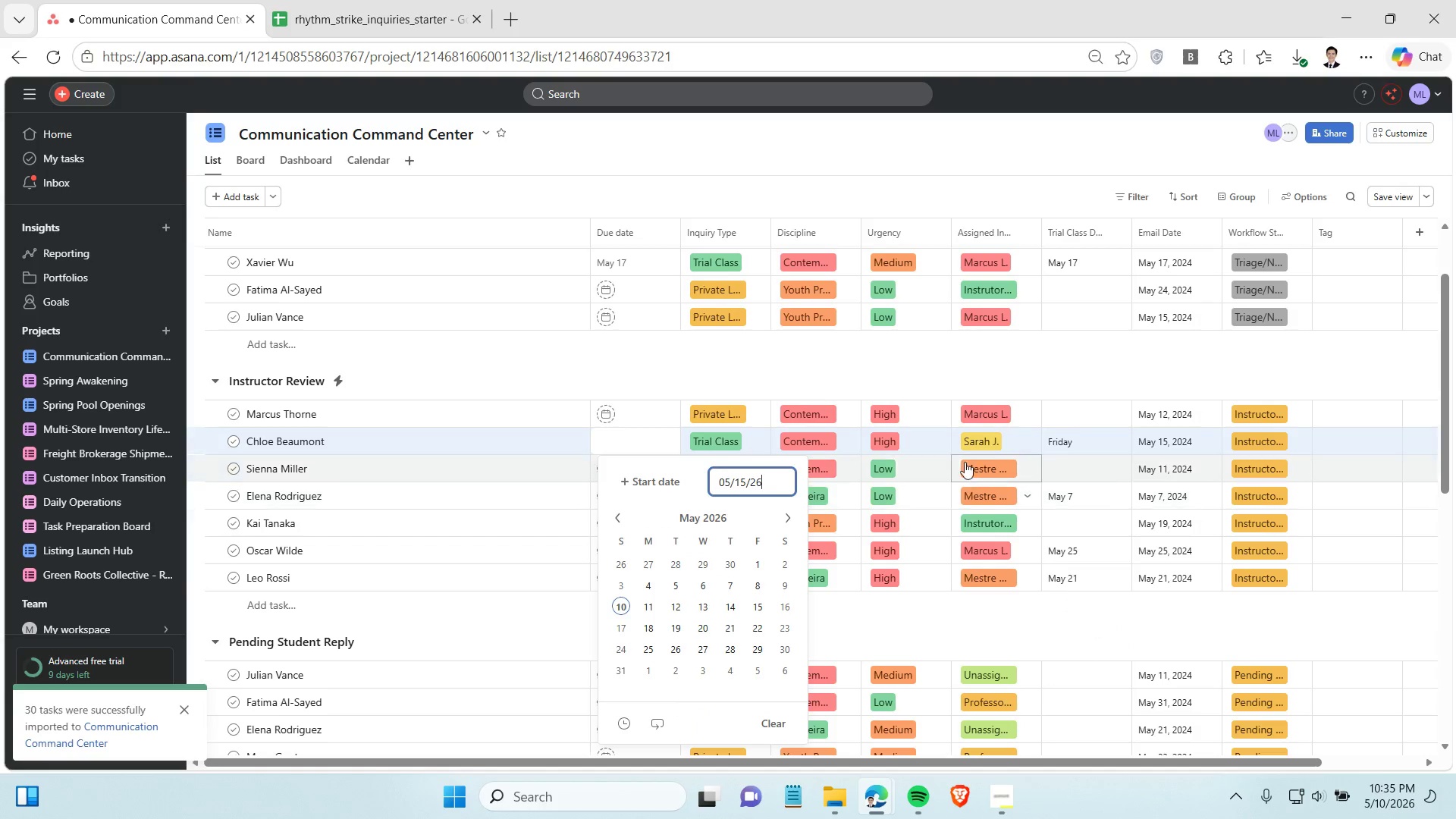 
scroll: coordinate [967, 460], scroll_direction: down, amount: 1.0
 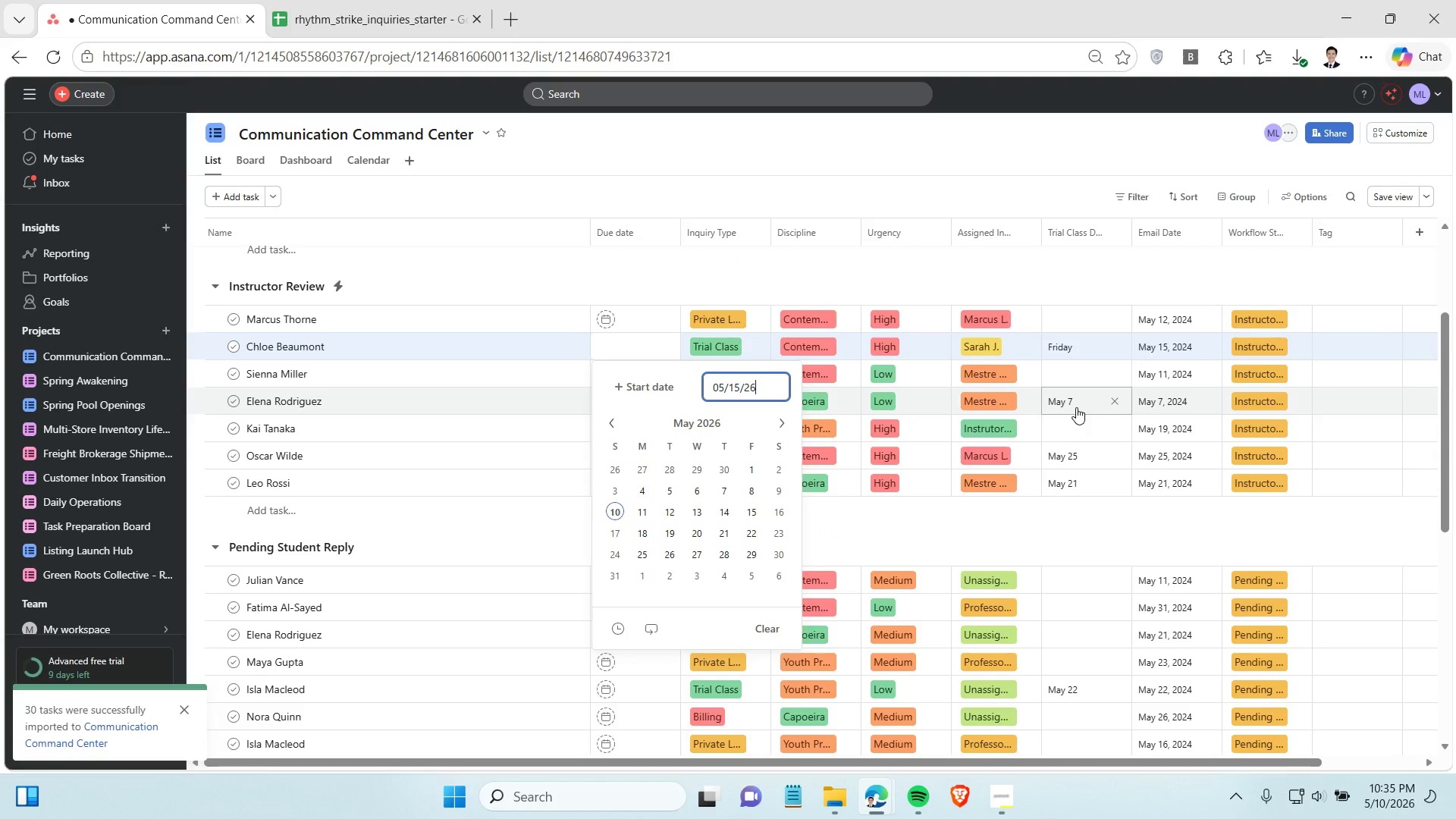 
left_click([1076, 407])
 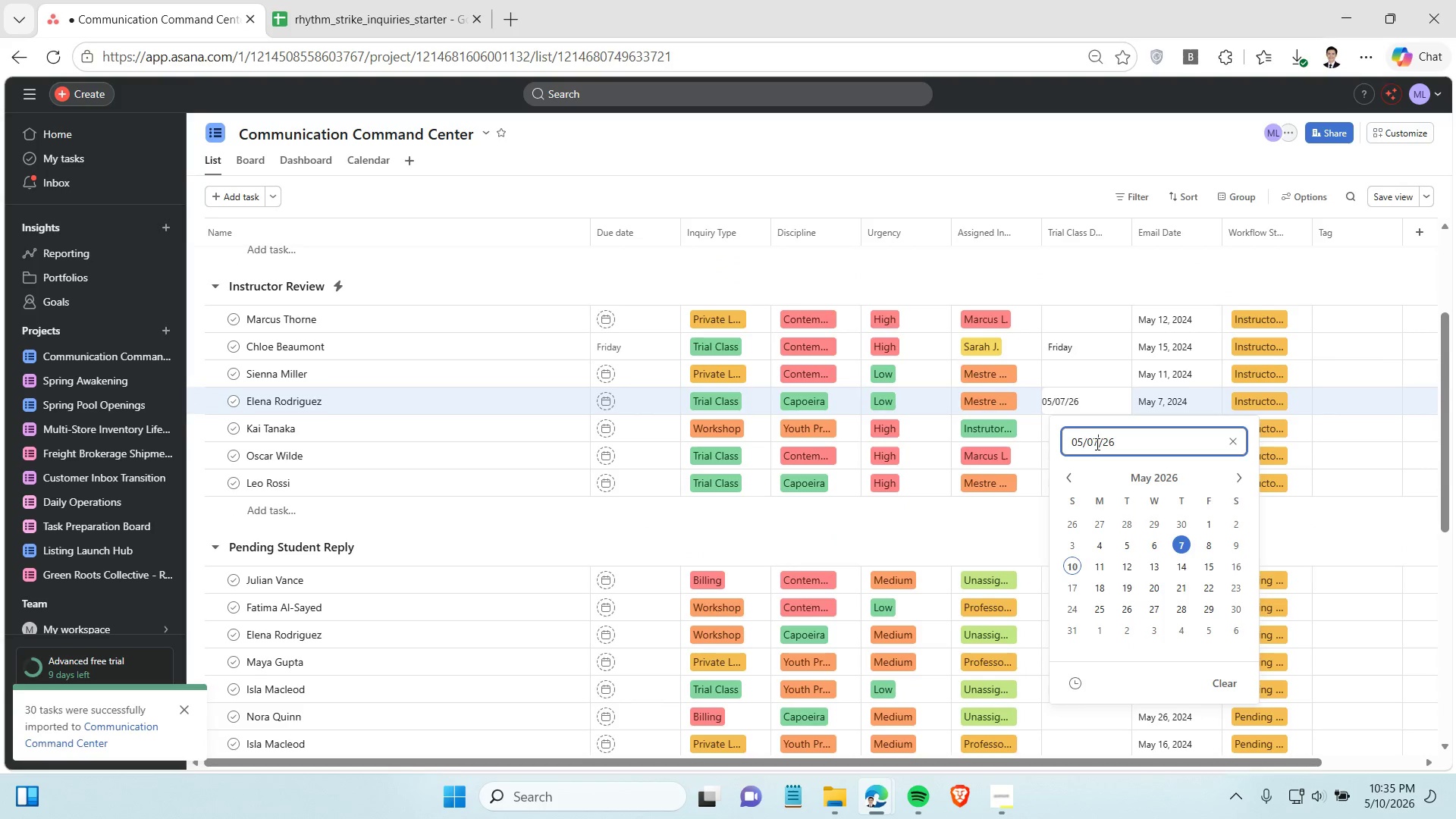 
double_click([1096, 444])
 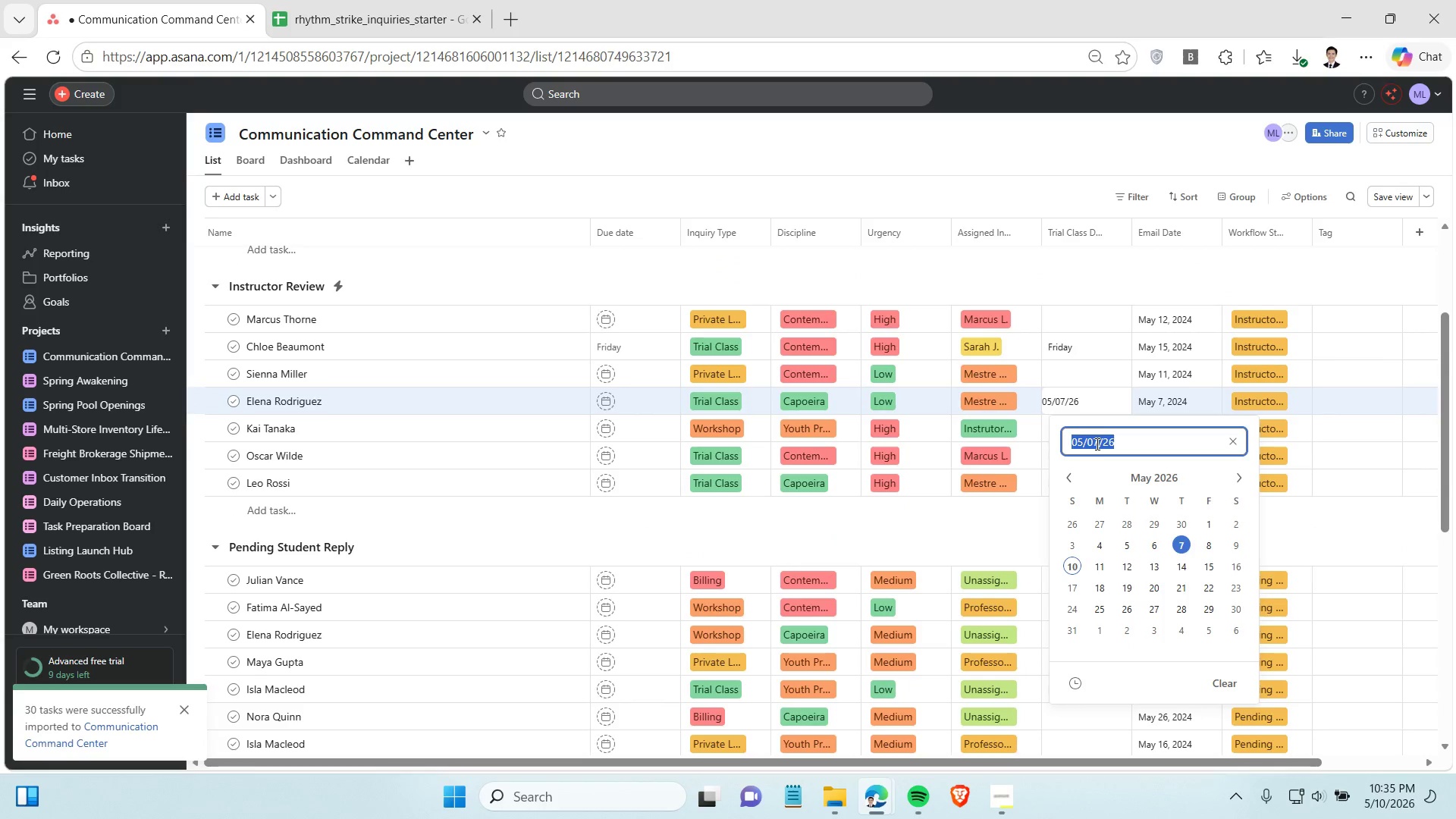 
triple_click([1096, 444])
 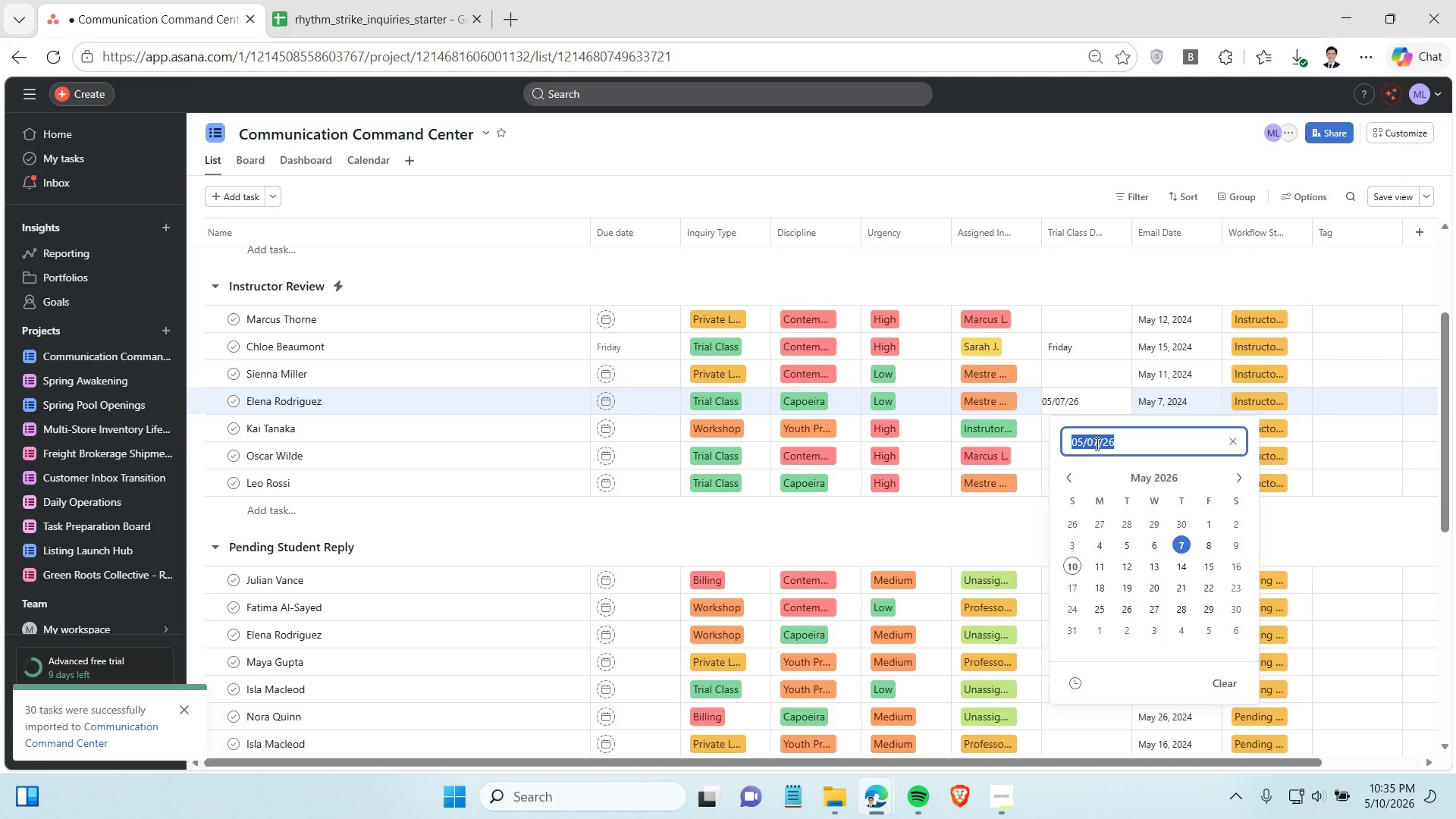 
key(Control+C)
 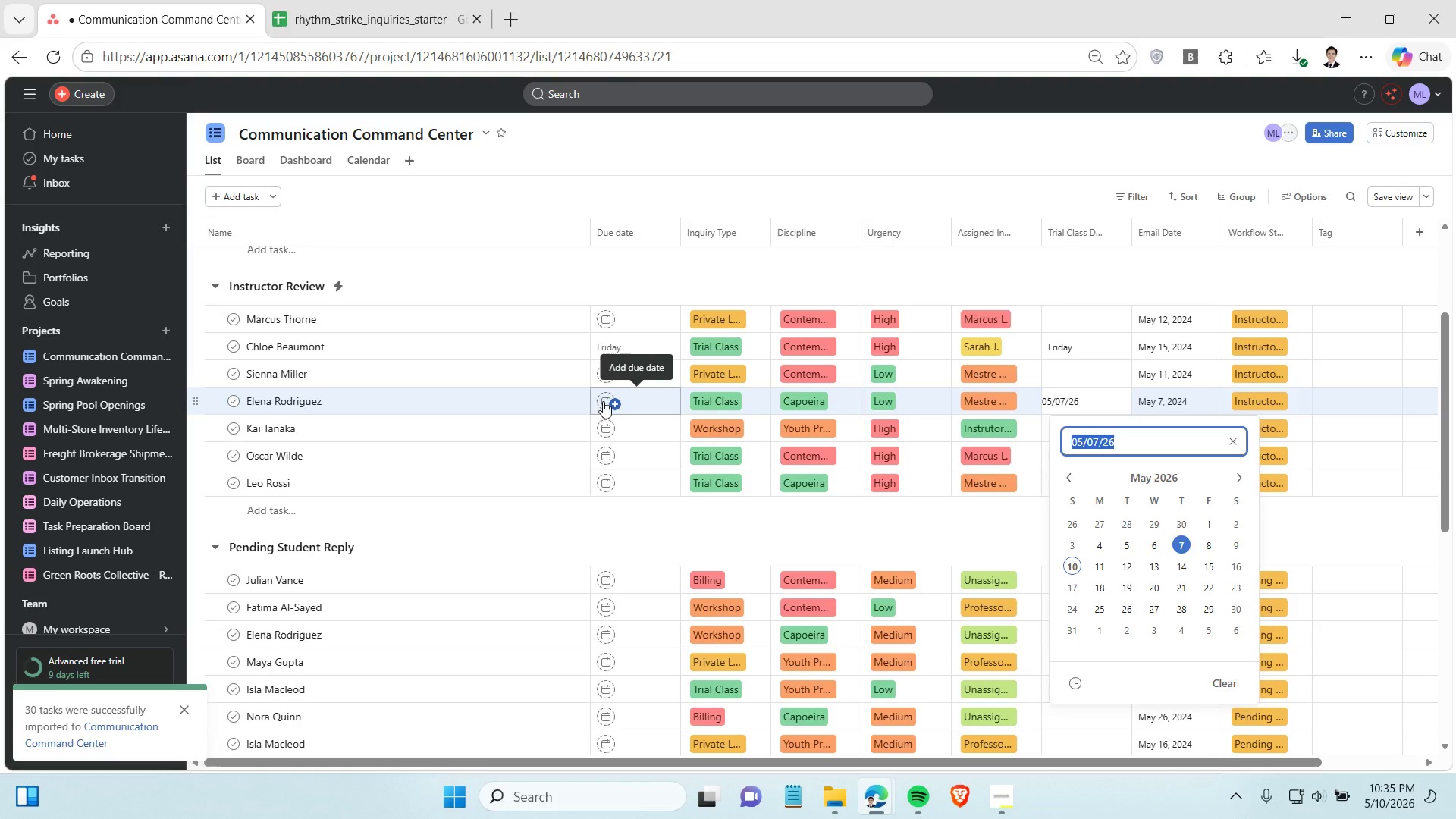 
left_click([601, 399])
 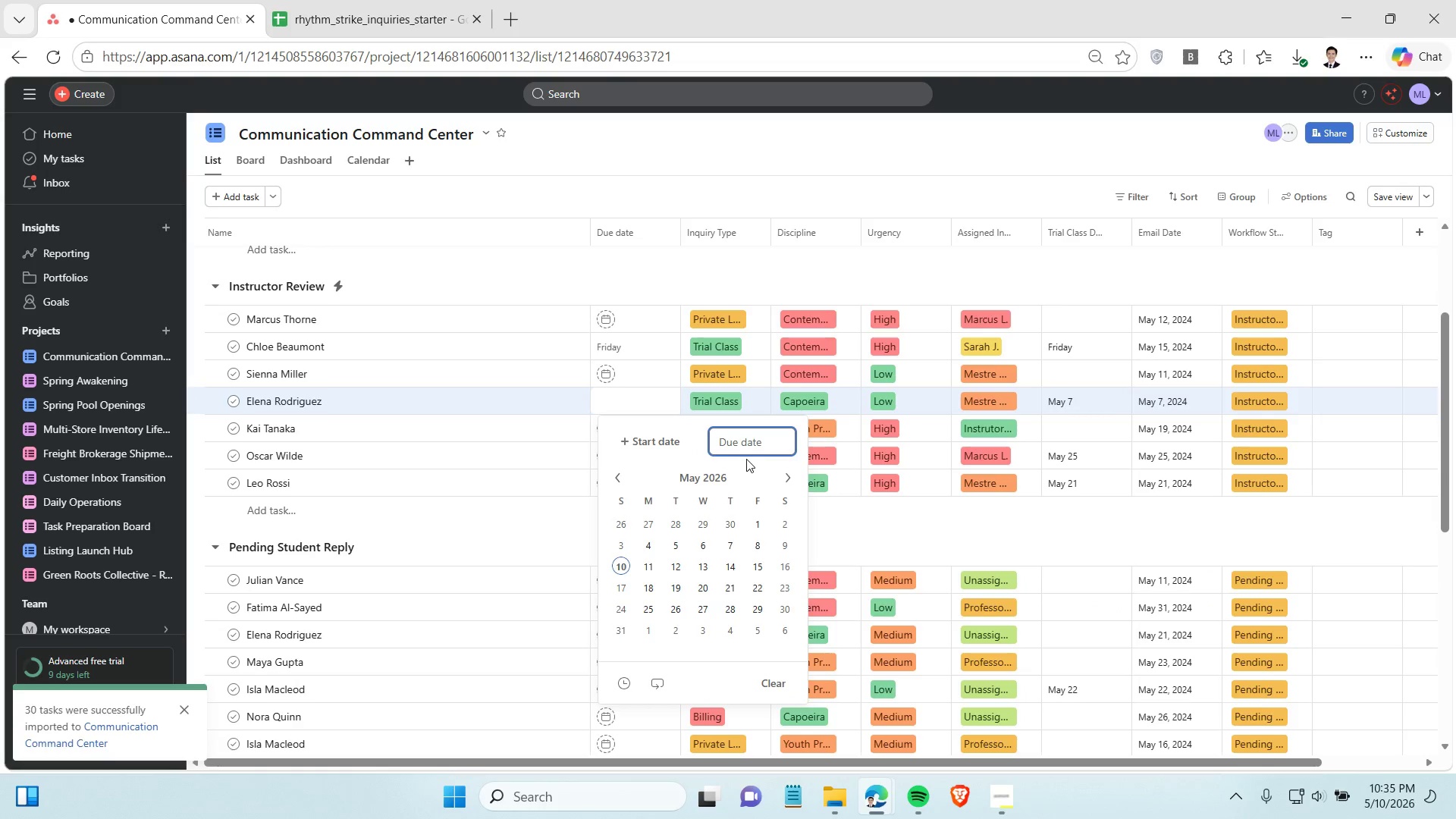 
key(Control+V)
 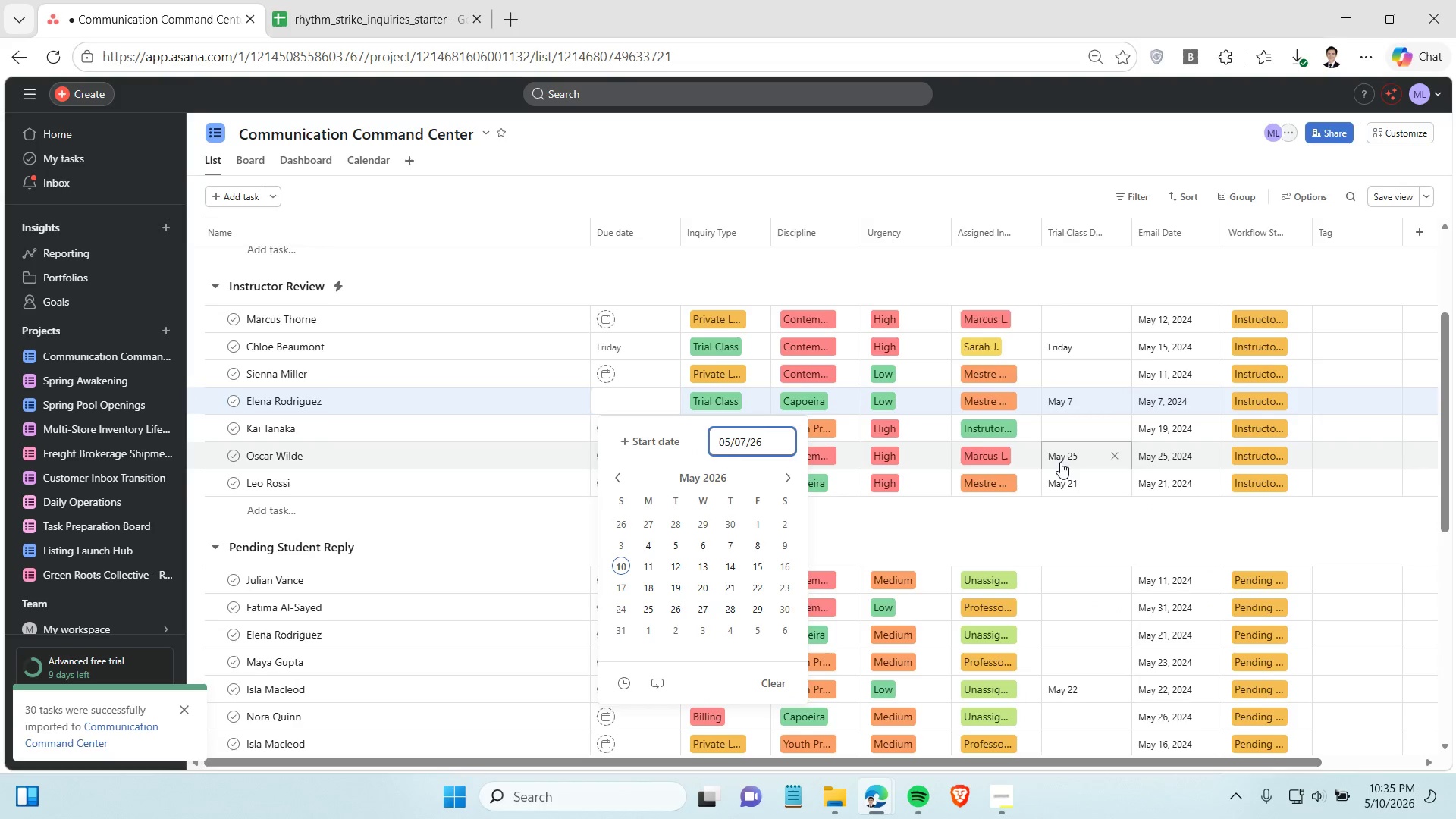 
left_click([1062, 458])
 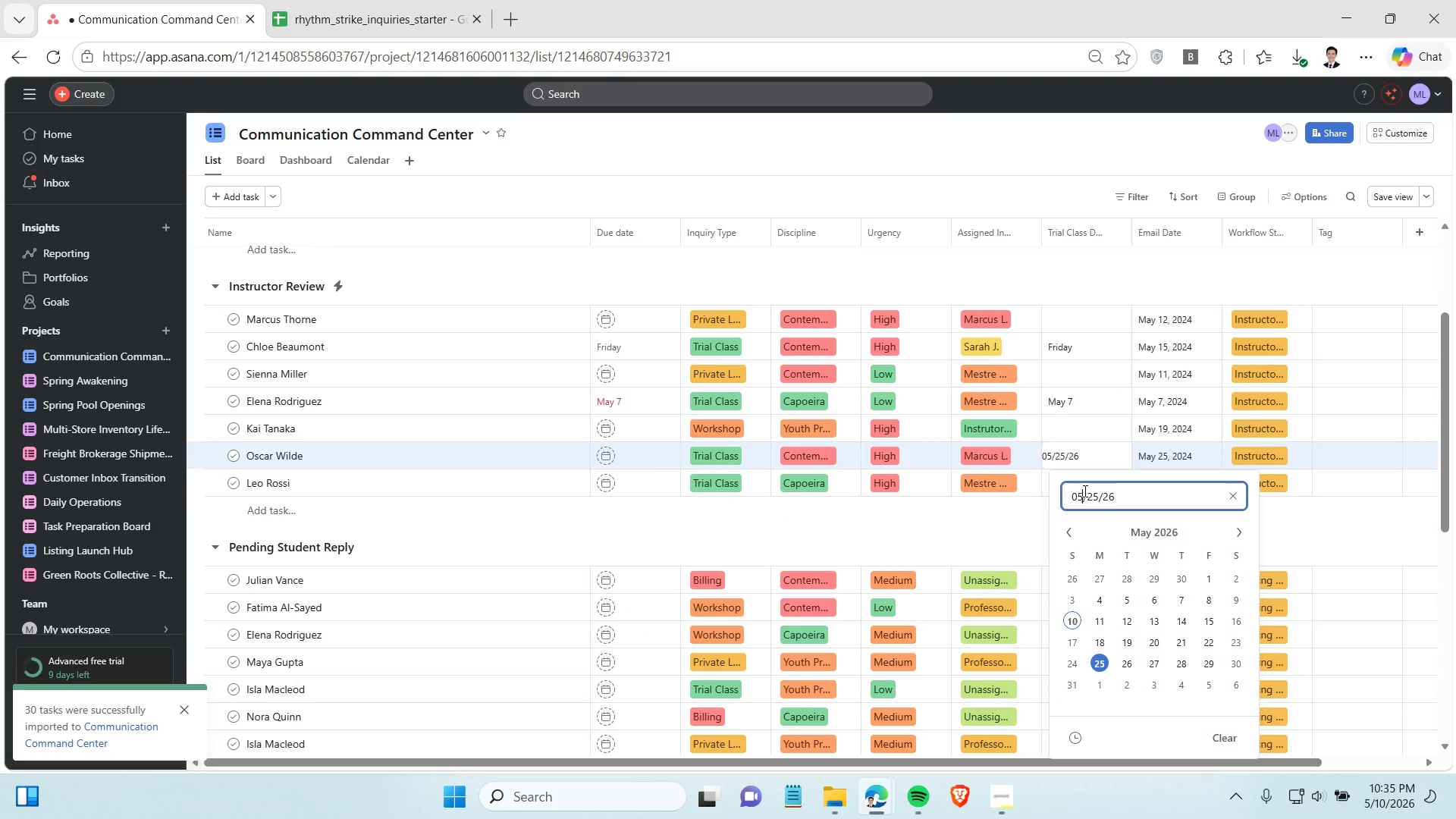 
double_click([1084, 491])
 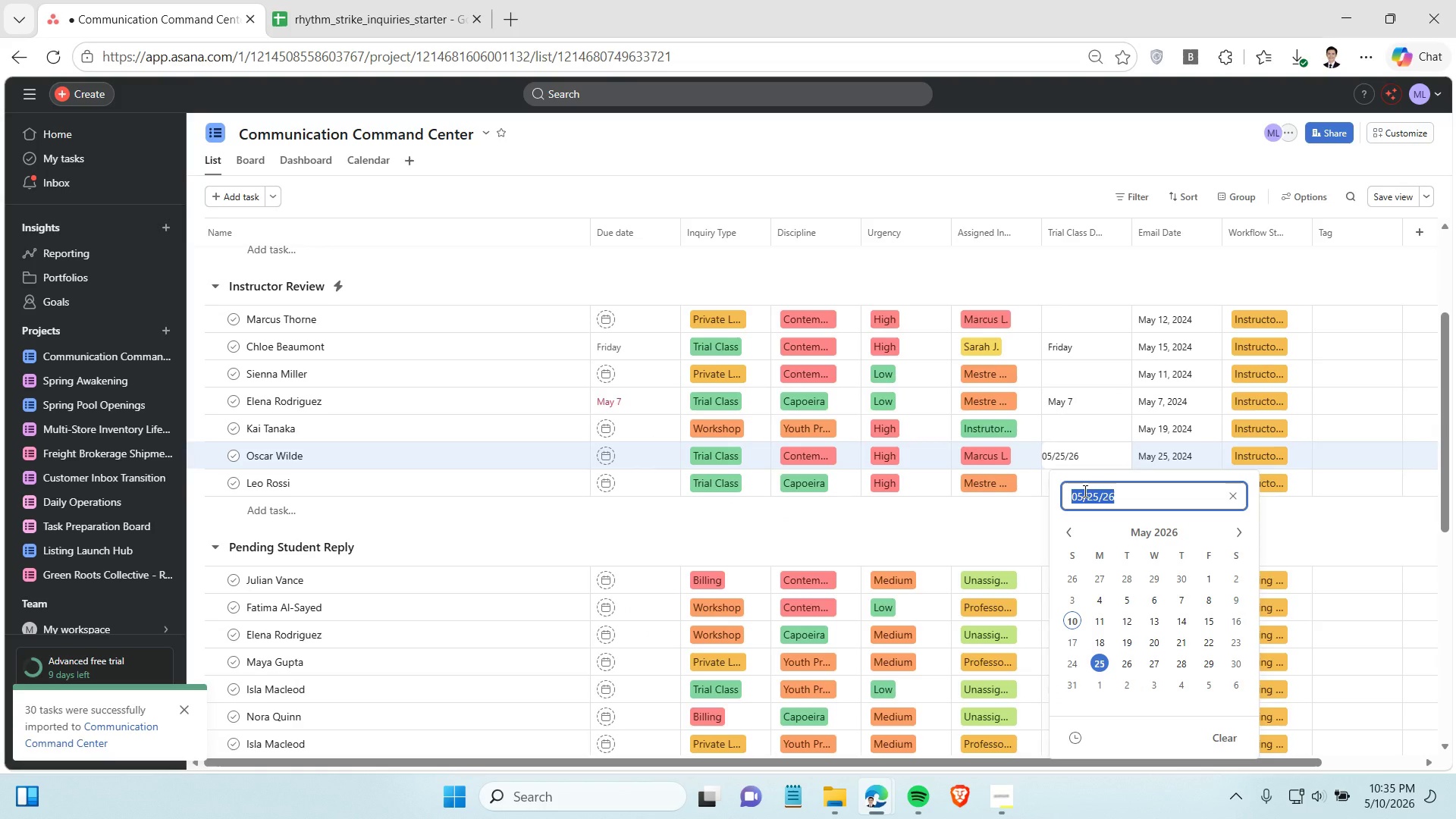 
triple_click([1084, 491])
 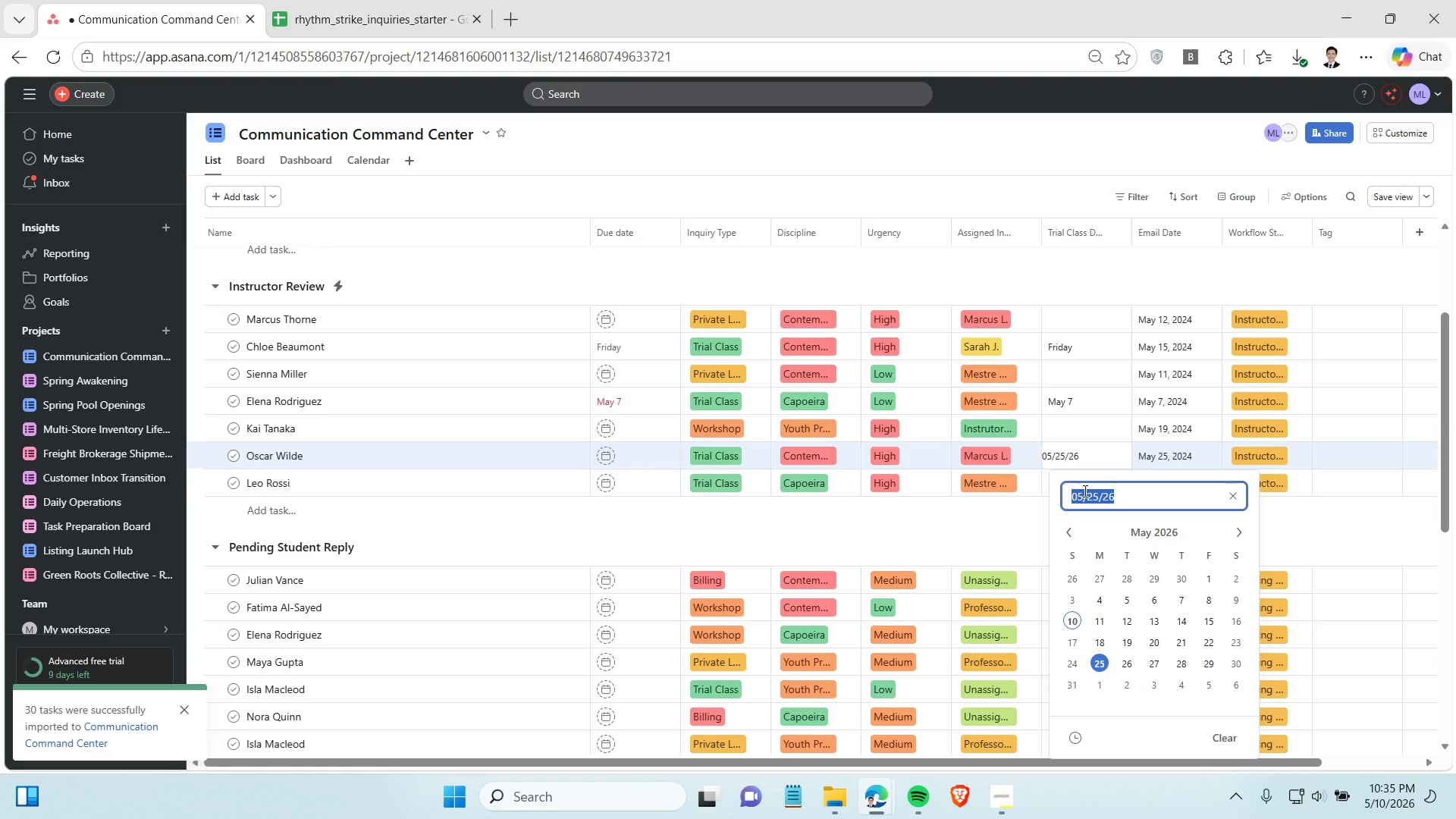 
triple_click([1084, 491])
 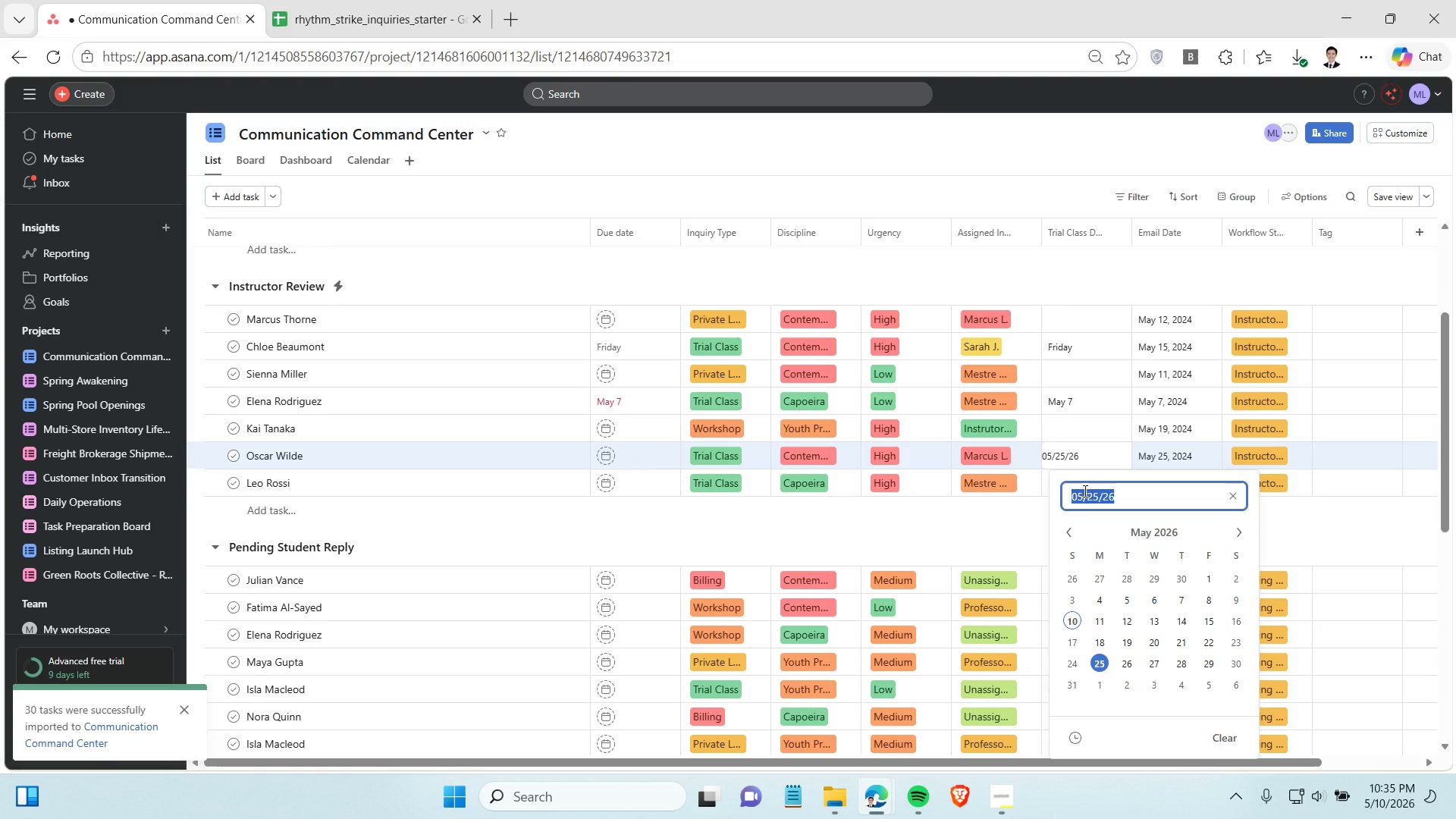 
key(Control+C)
 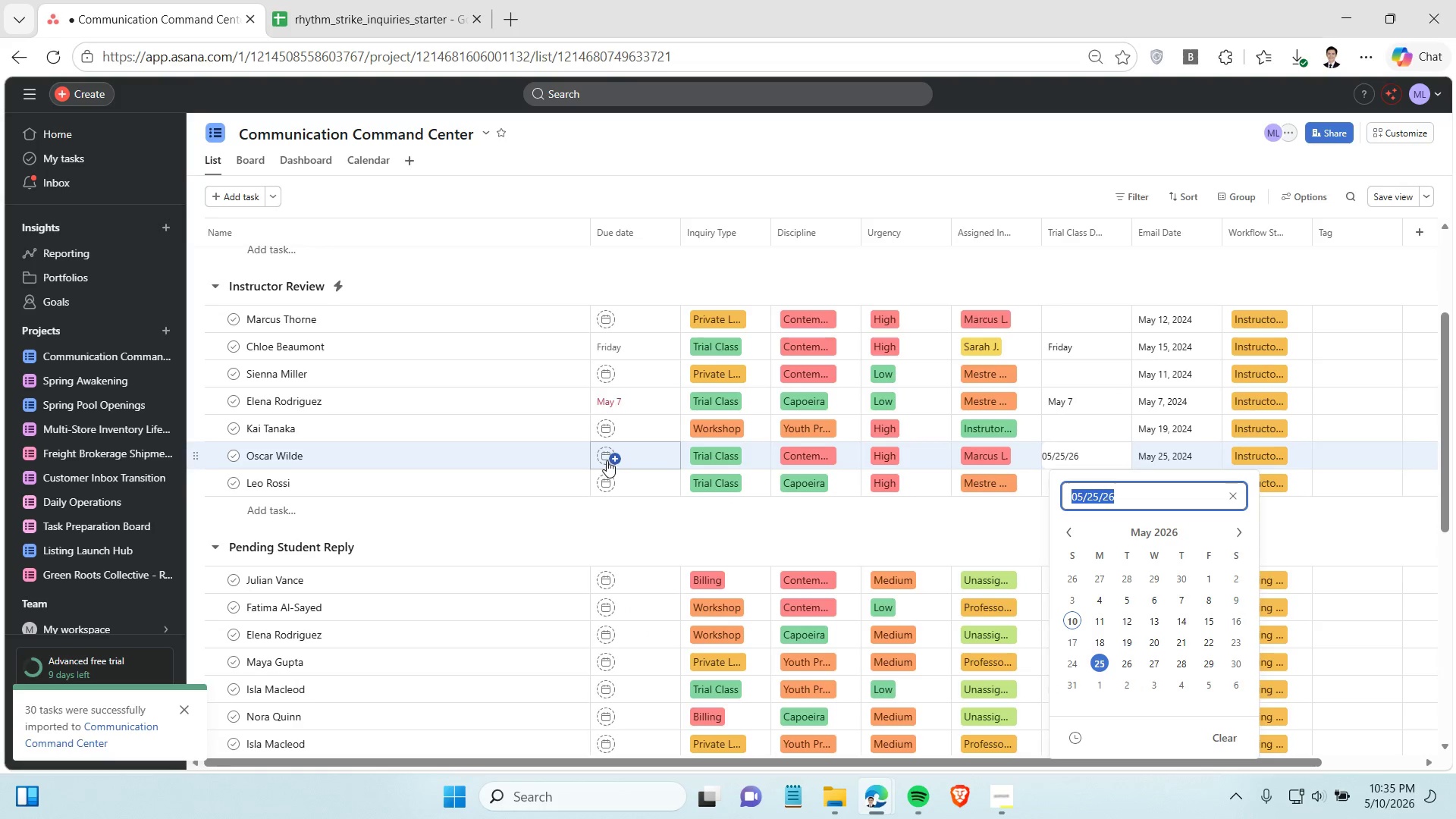 
left_click([603, 457])
 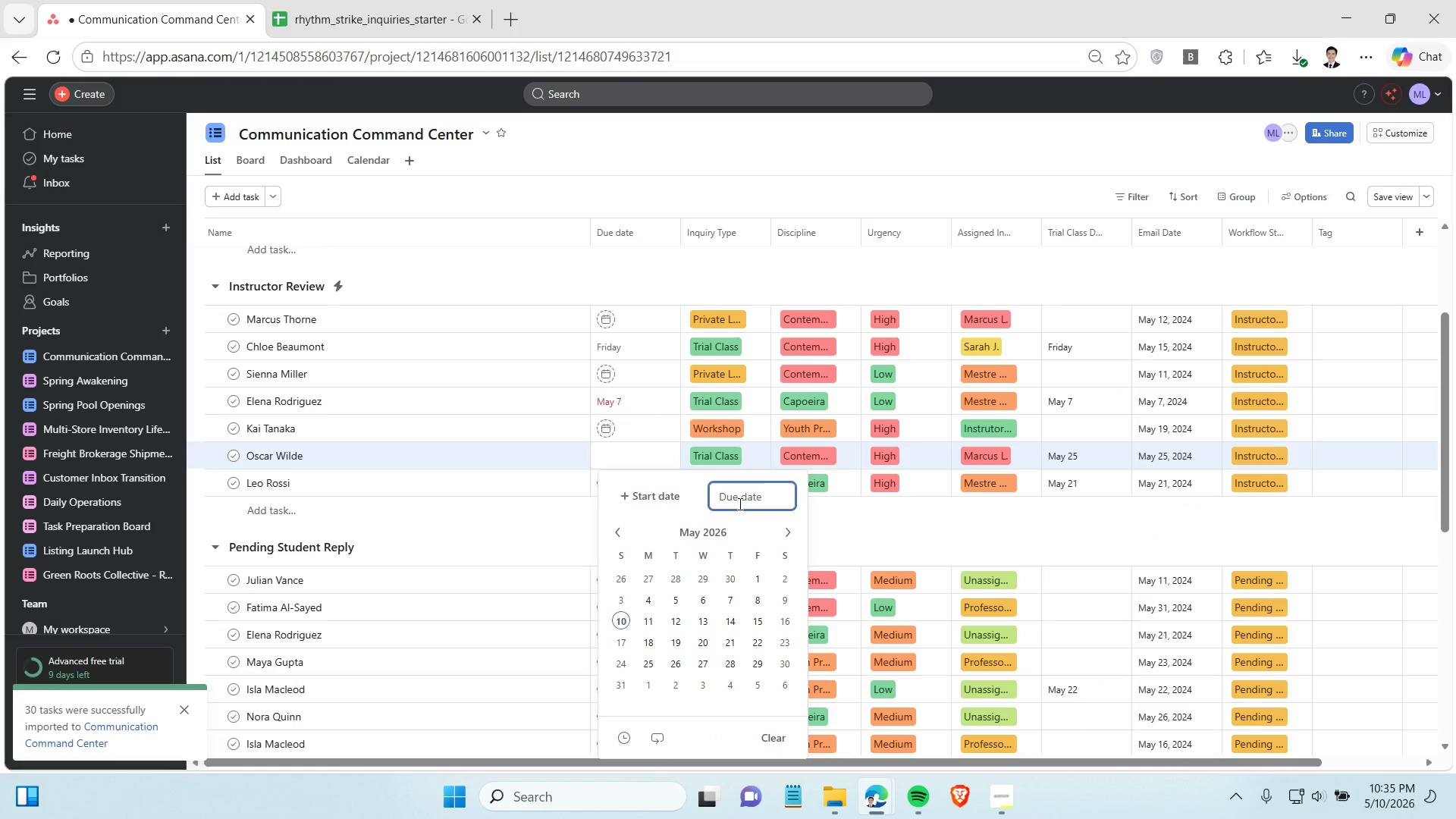 
key(Control+V)
 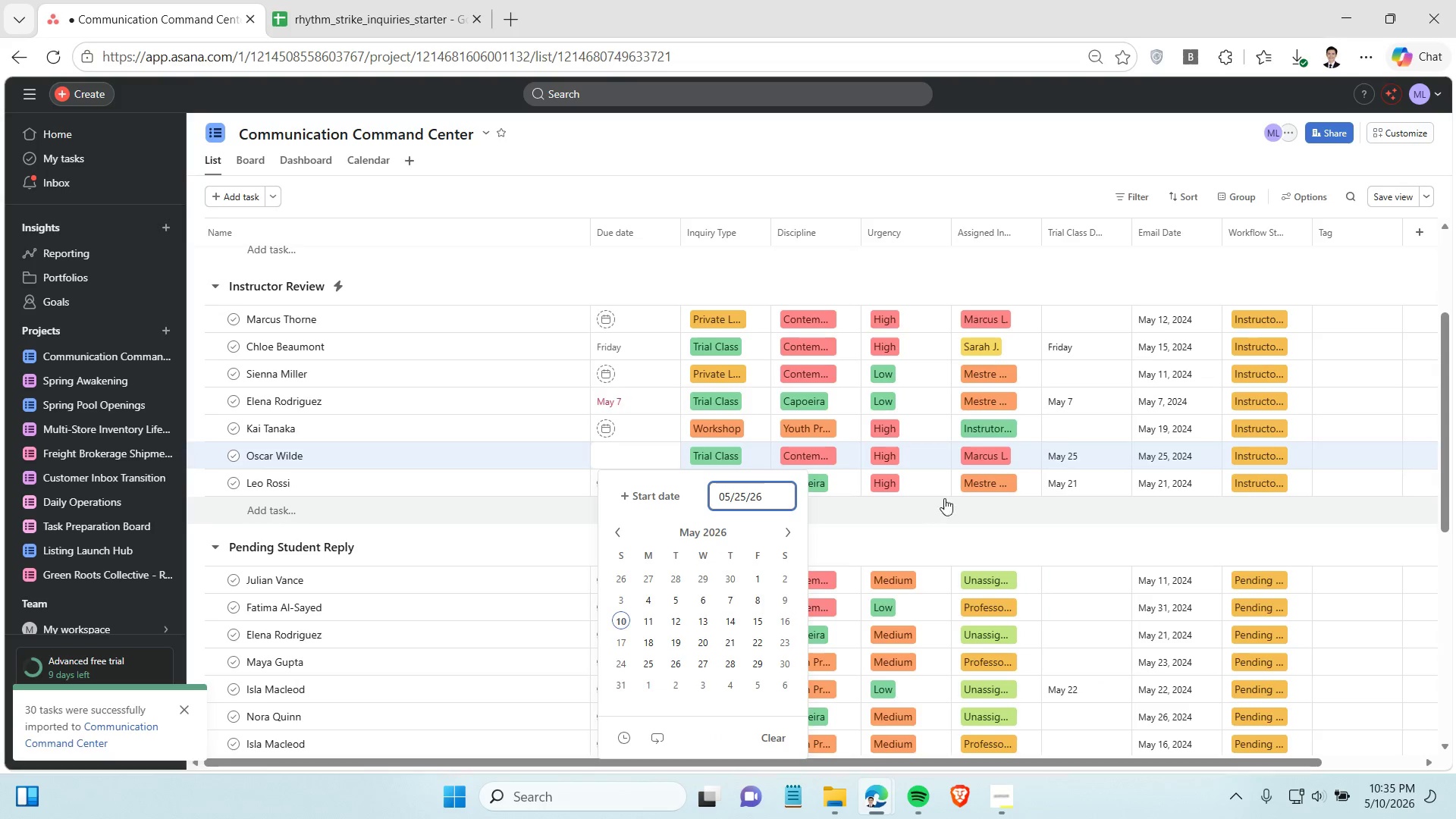 
scroll: coordinate [952, 496], scroll_direction: down, amount: 1.0
 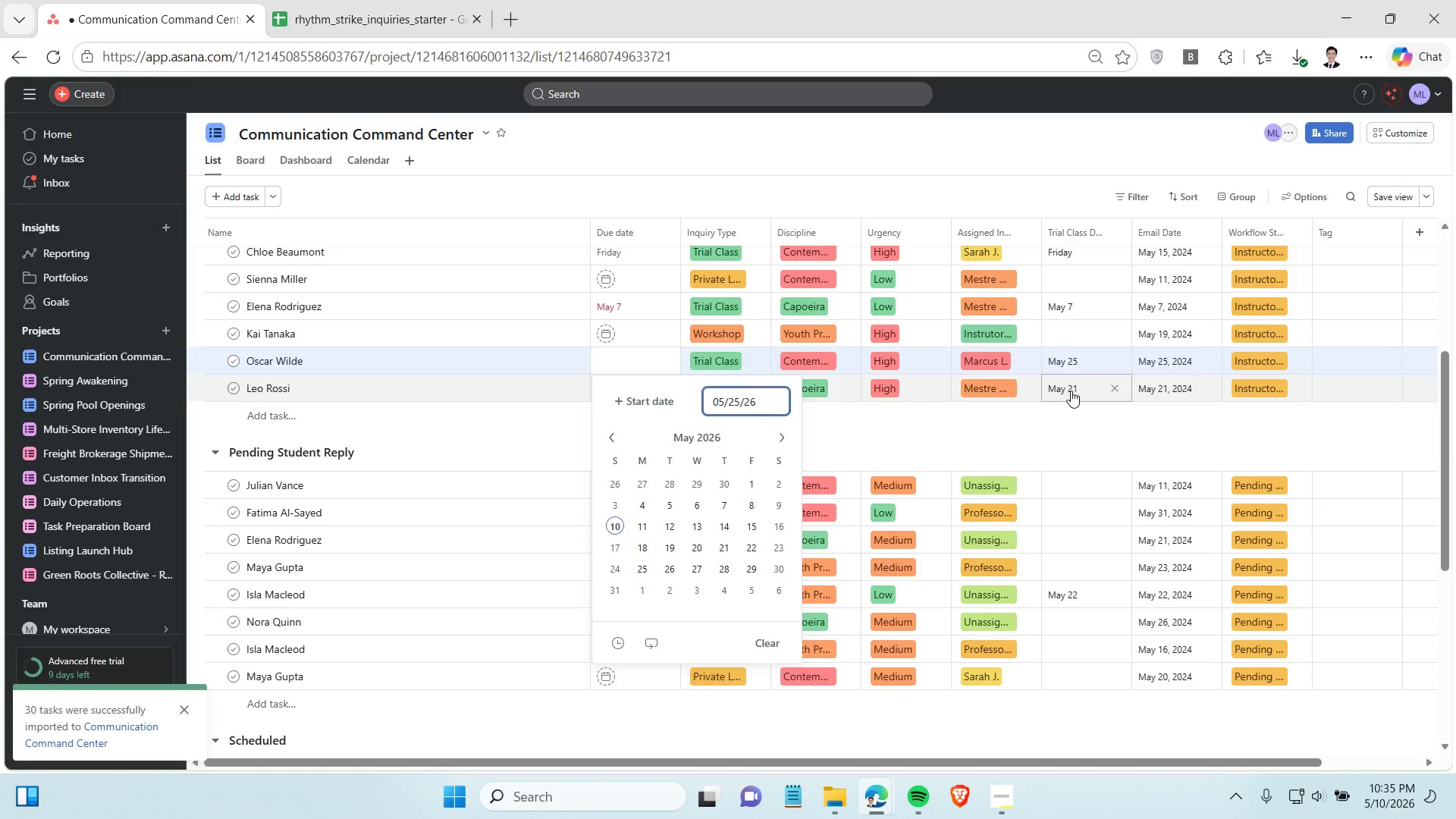 
left_click([1071, 391])
 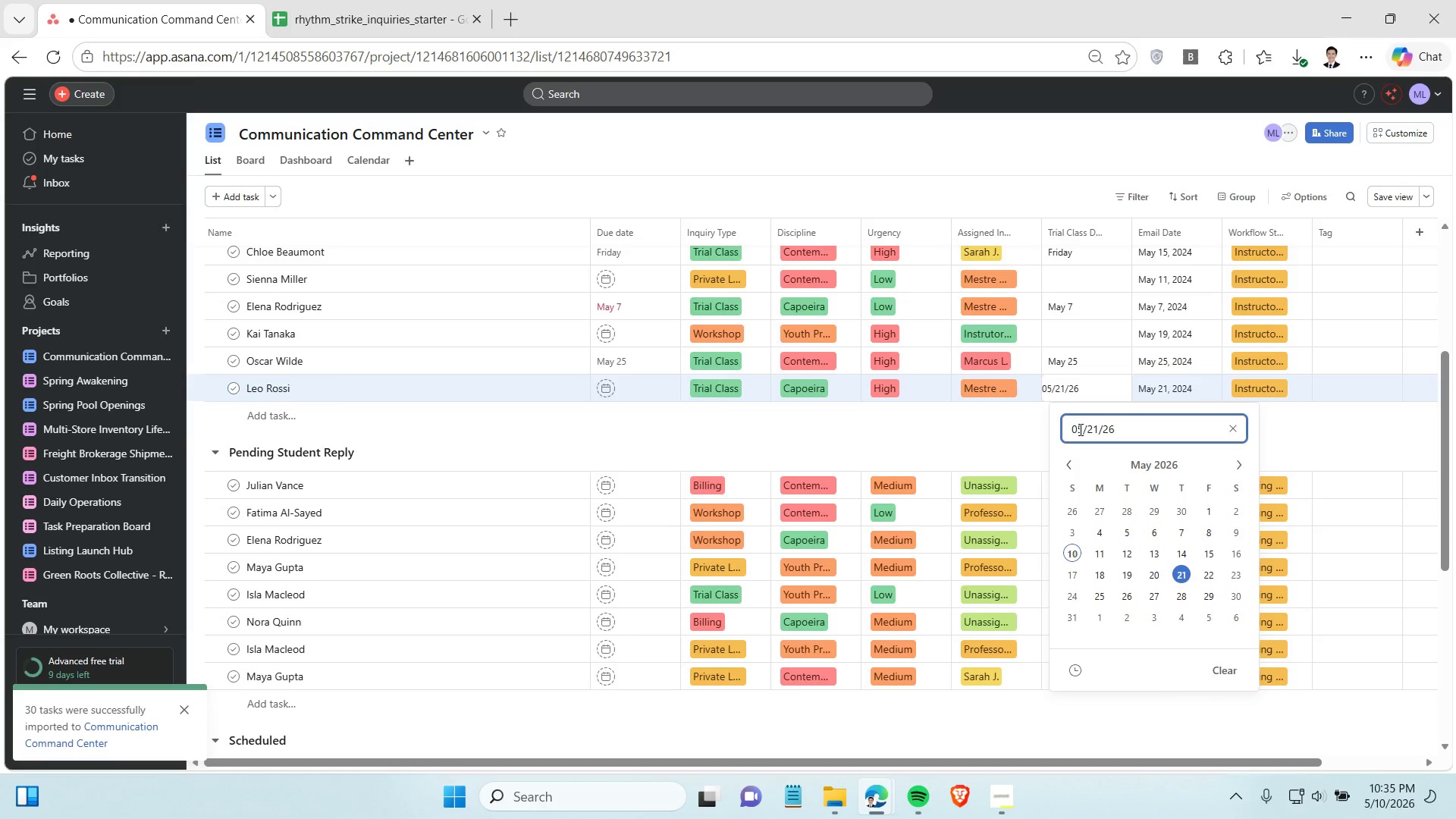 
double_click([1079, 429])
 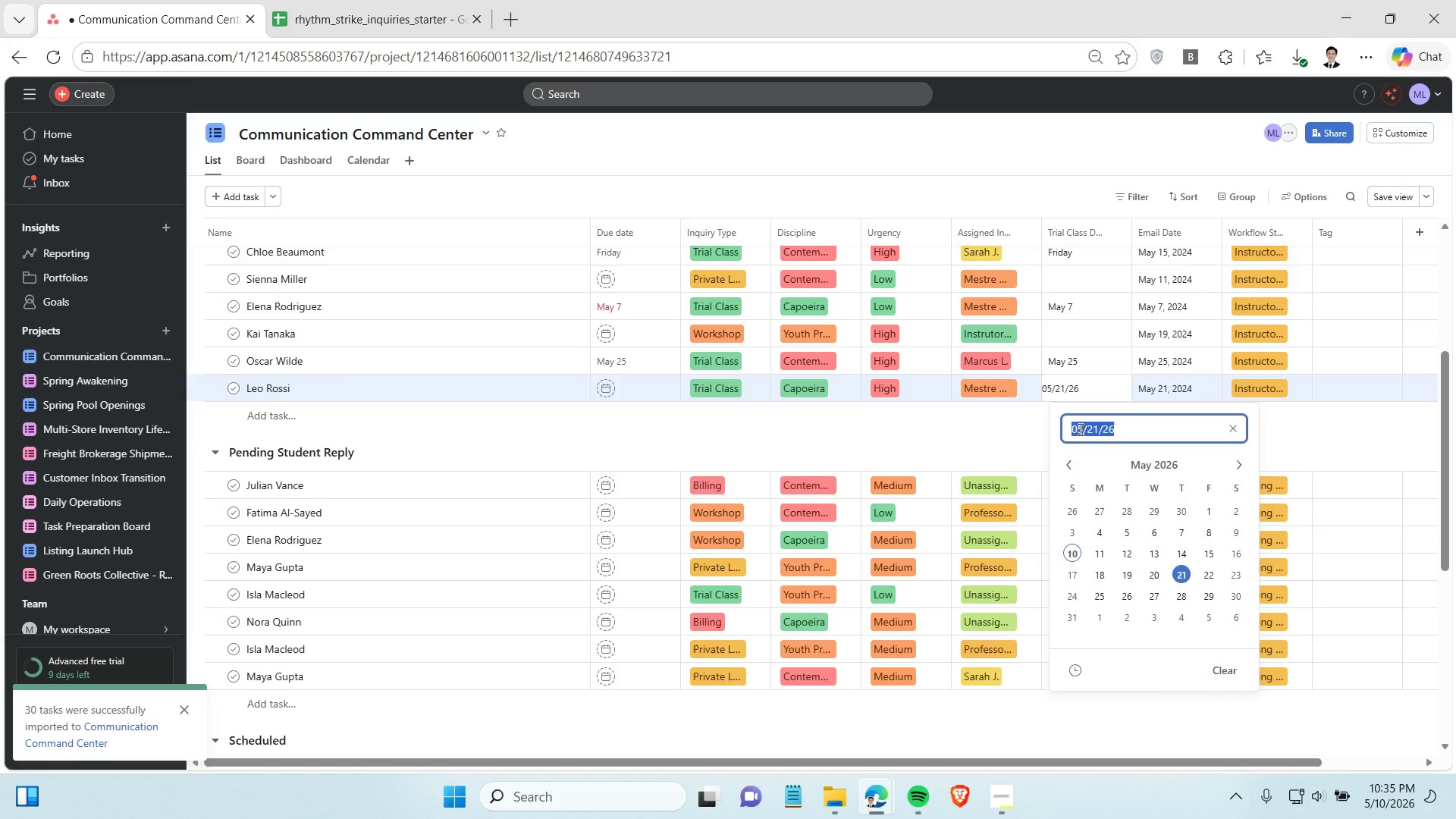 
triple_click([1079, 429])
 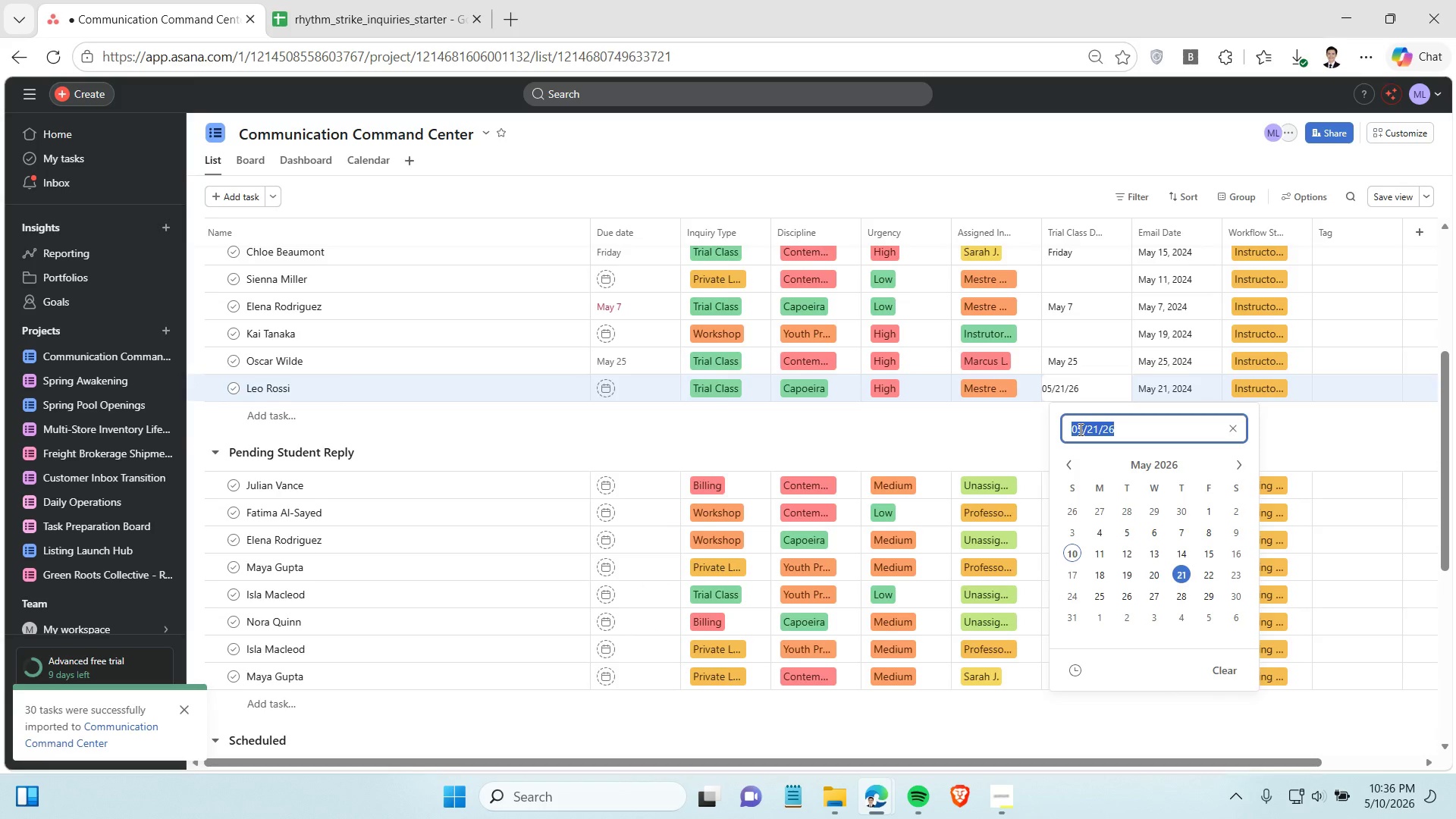 
key(Control+C)
 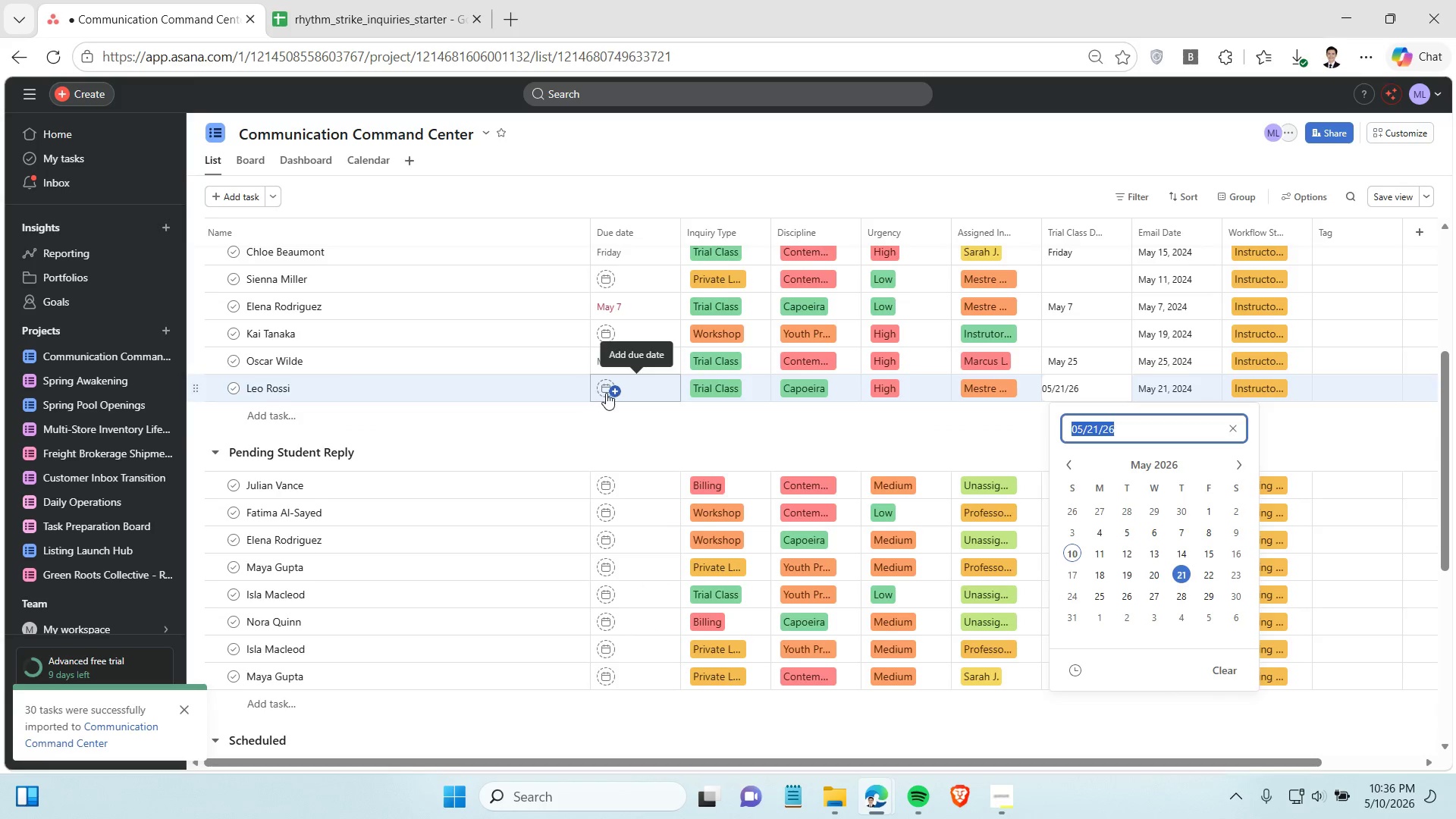 
left_click([605, 393])
 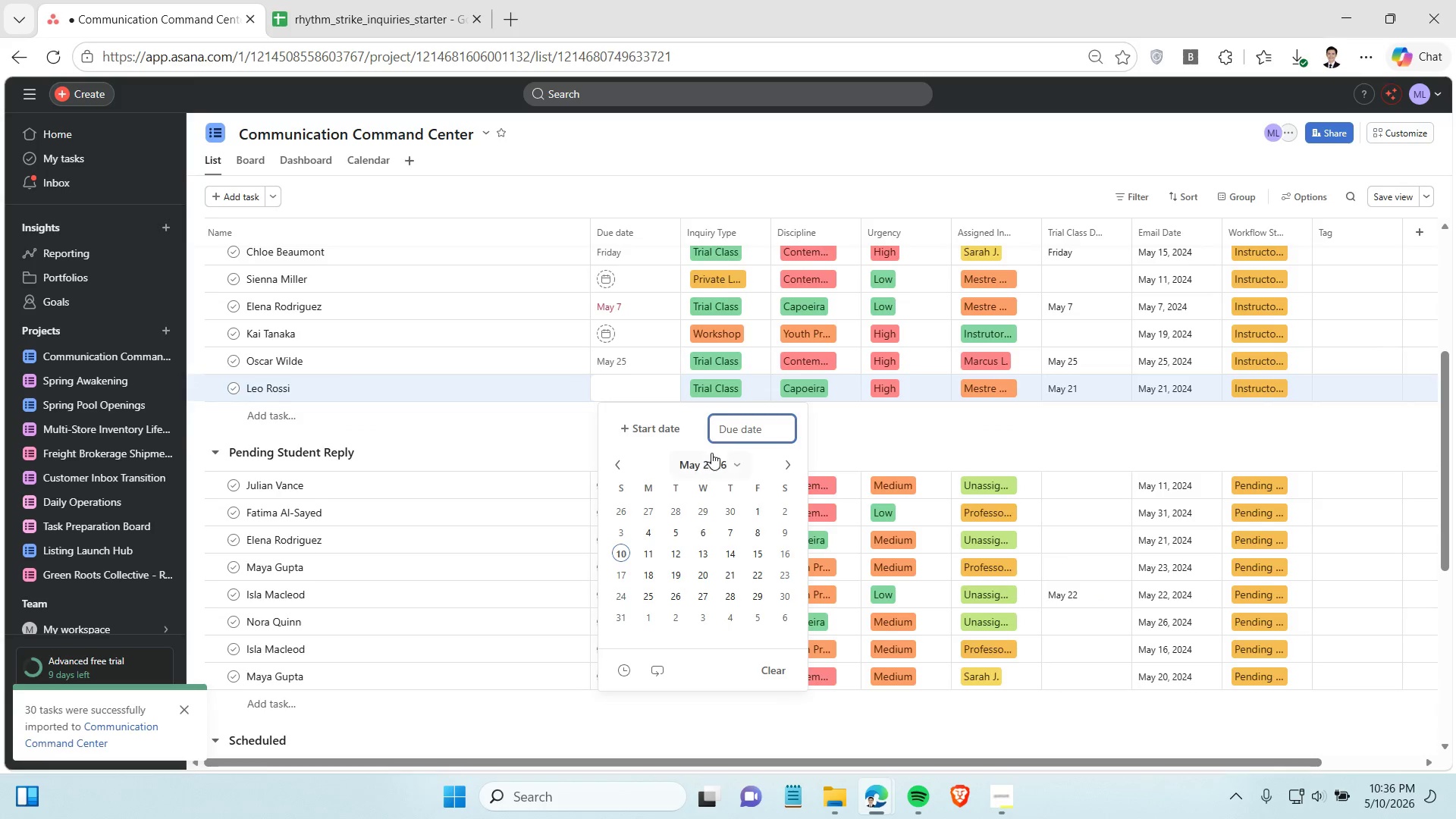 
key(Control+V)
 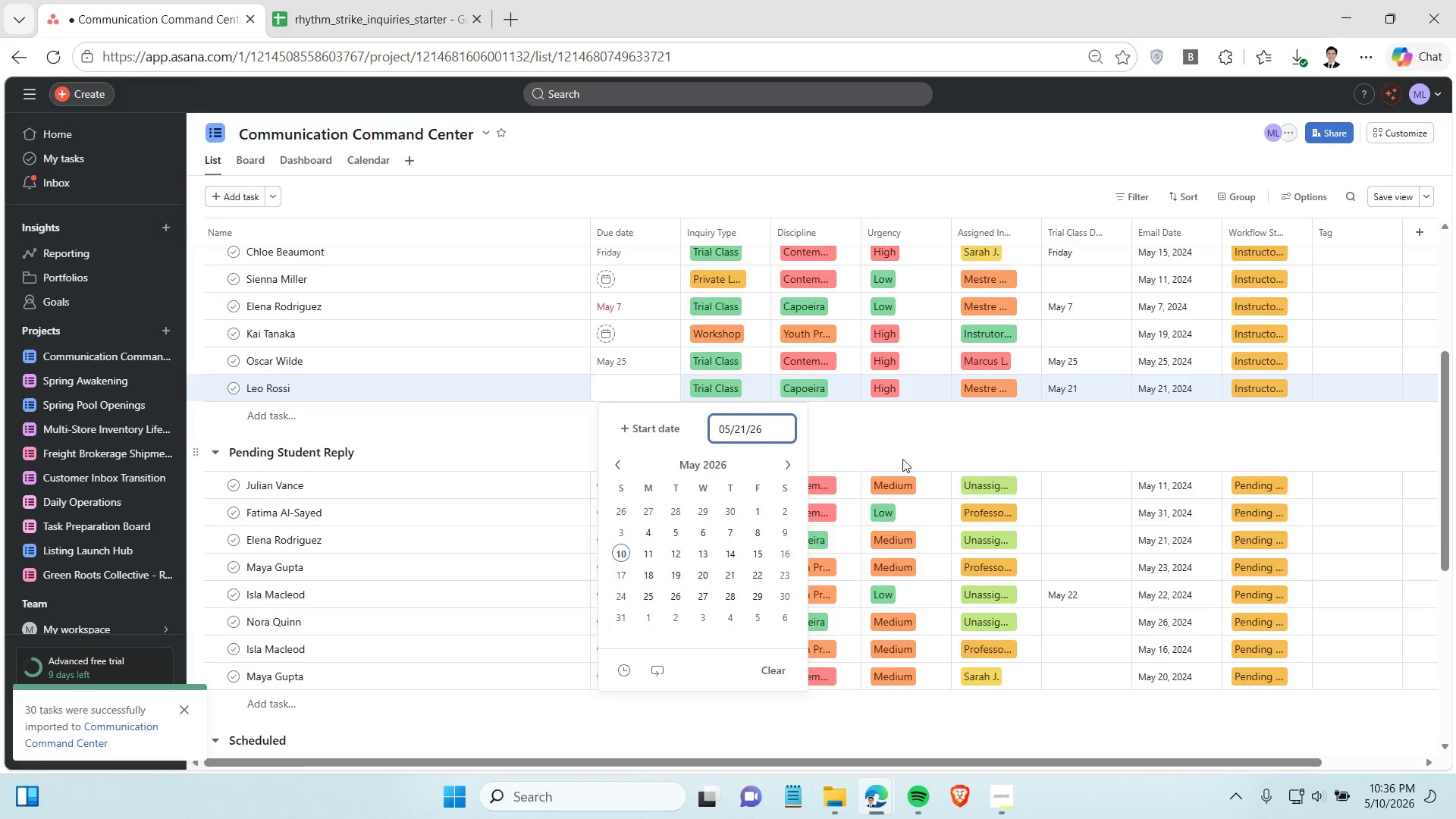 
scroll: coordinate [903, 459], scroll_direction: down, amount: 1.0
 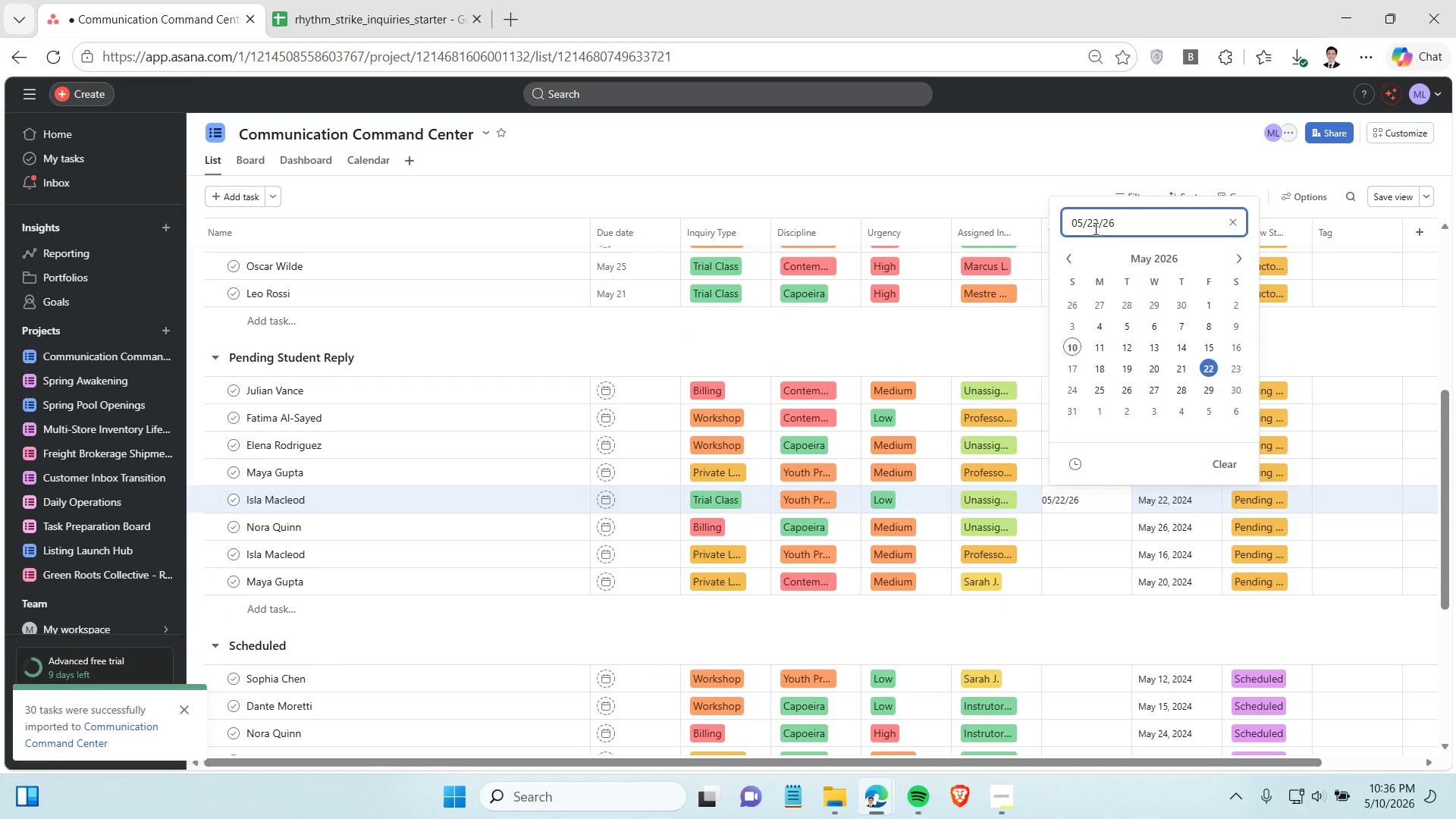 
double_click([1092, 222])
 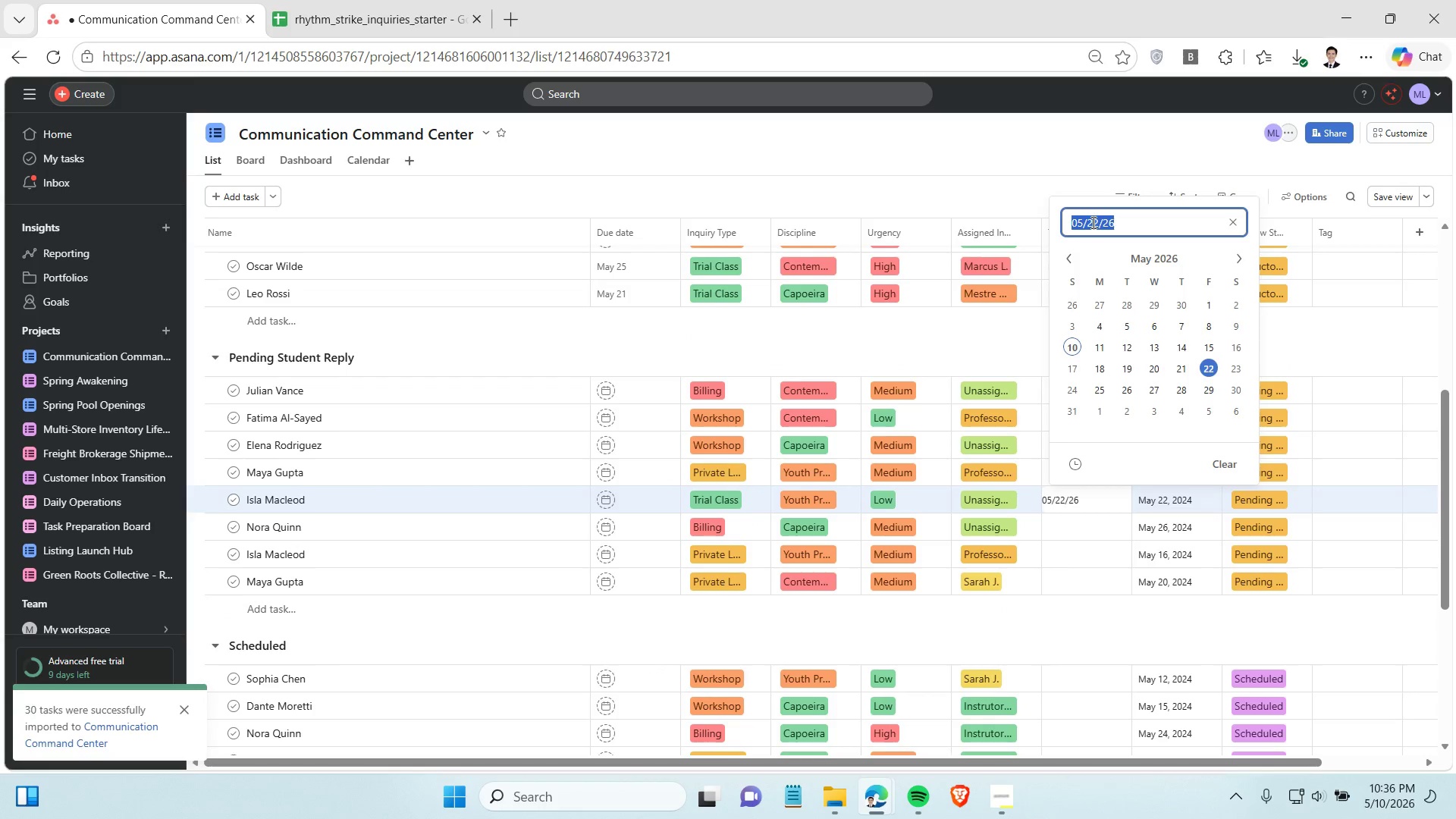 
triple_click([1092, 222])
 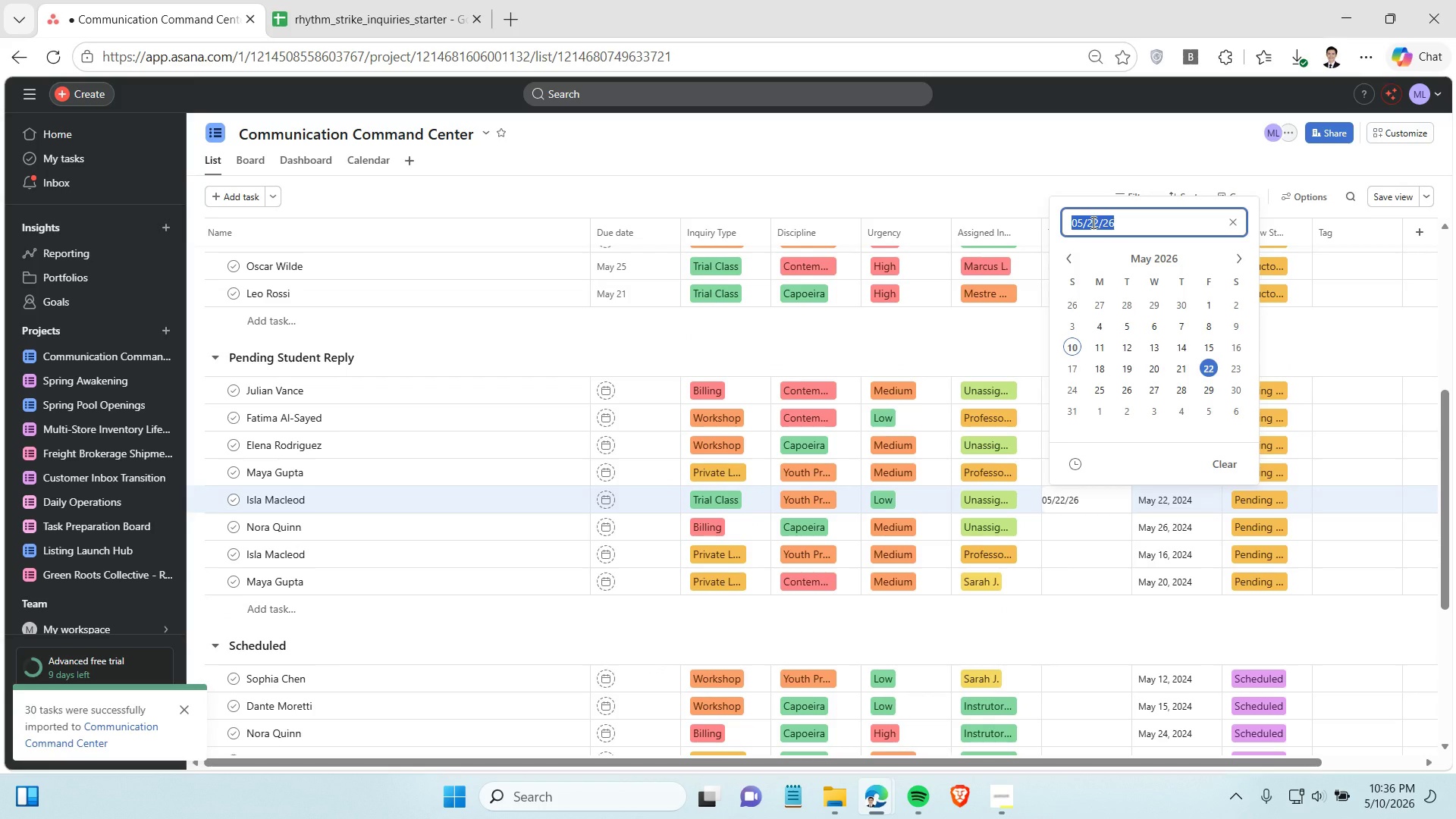 
key(Control+C)
 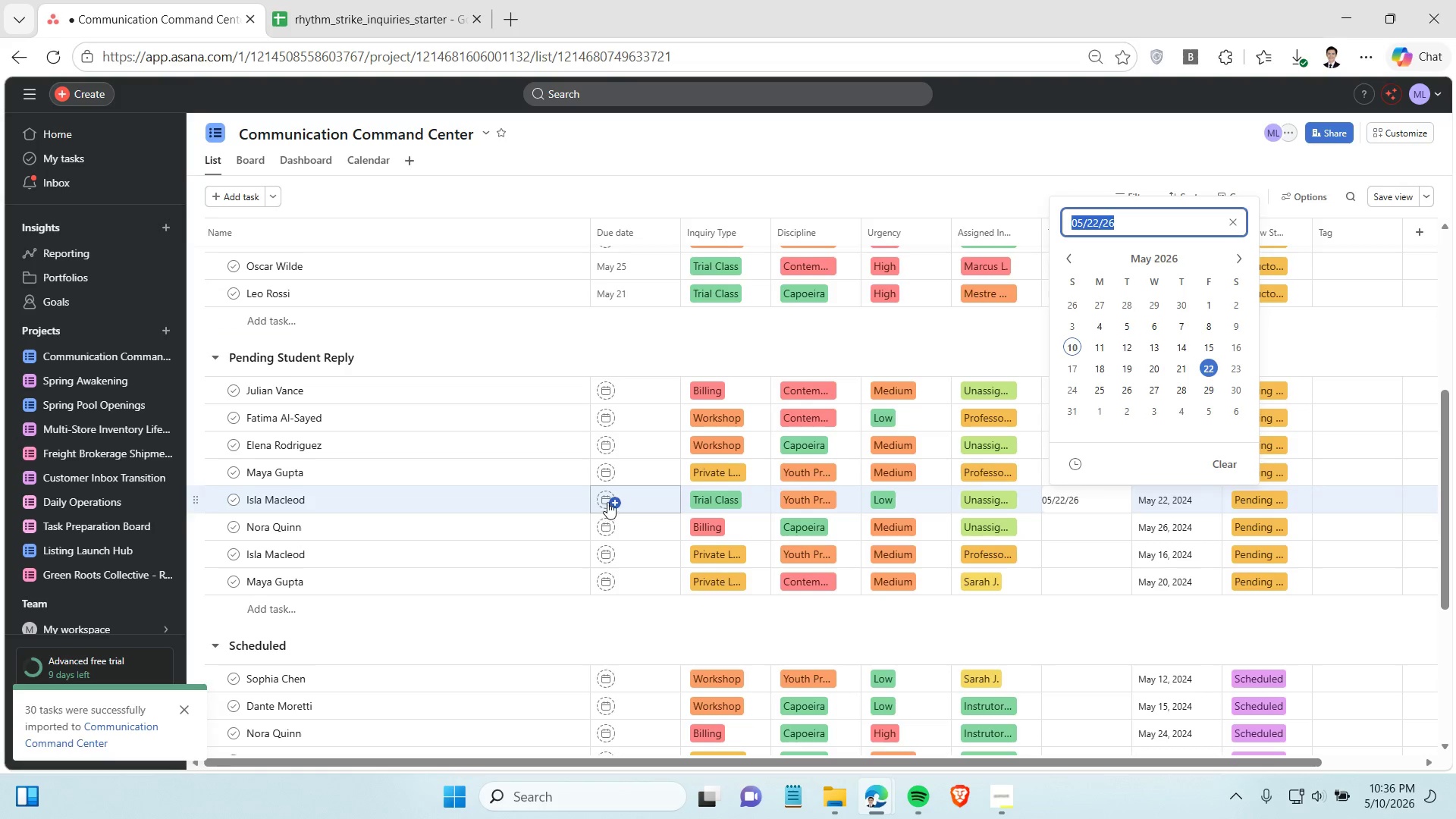 
left_click([604, 502])
 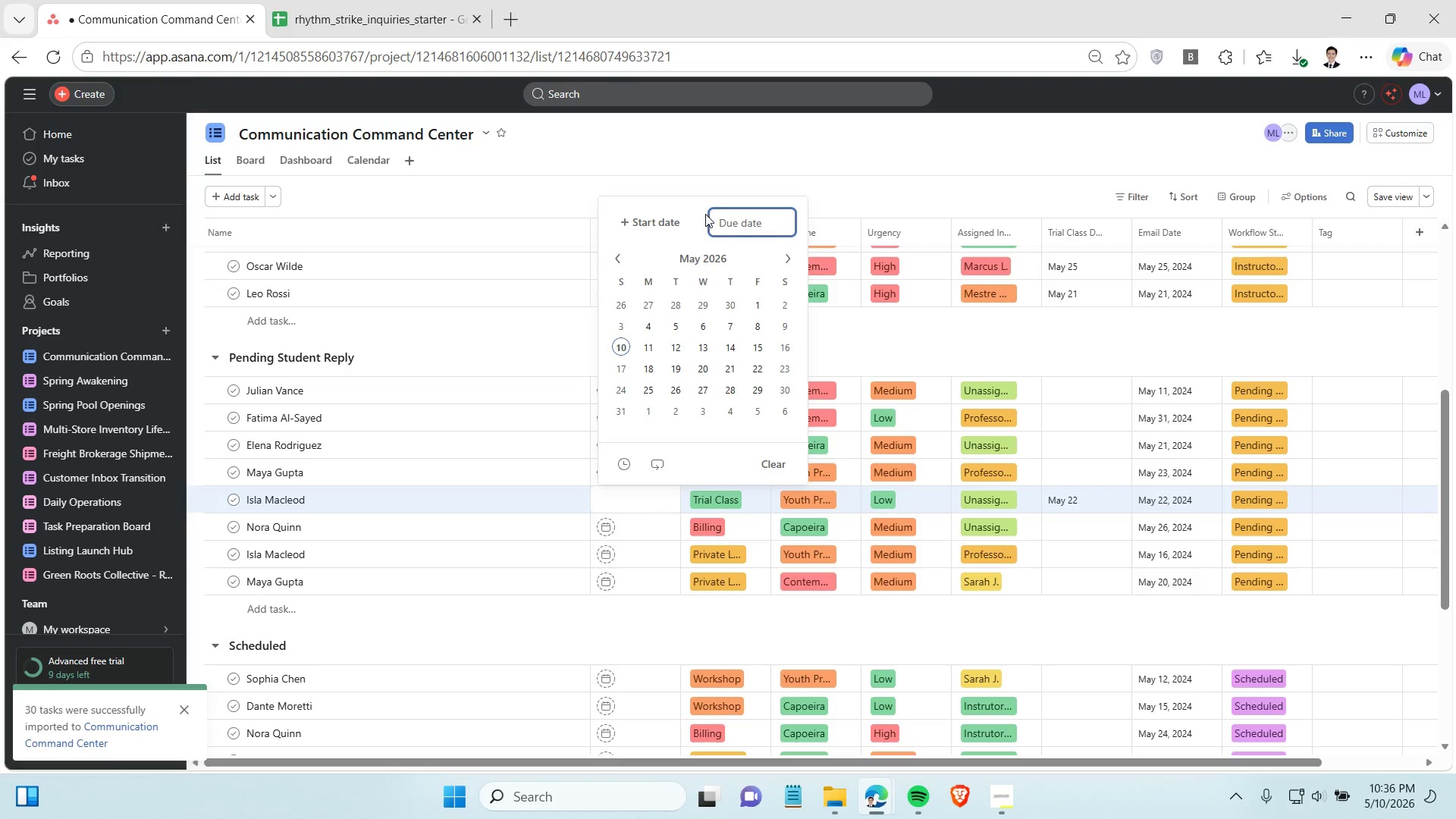 
key(Control+V)
 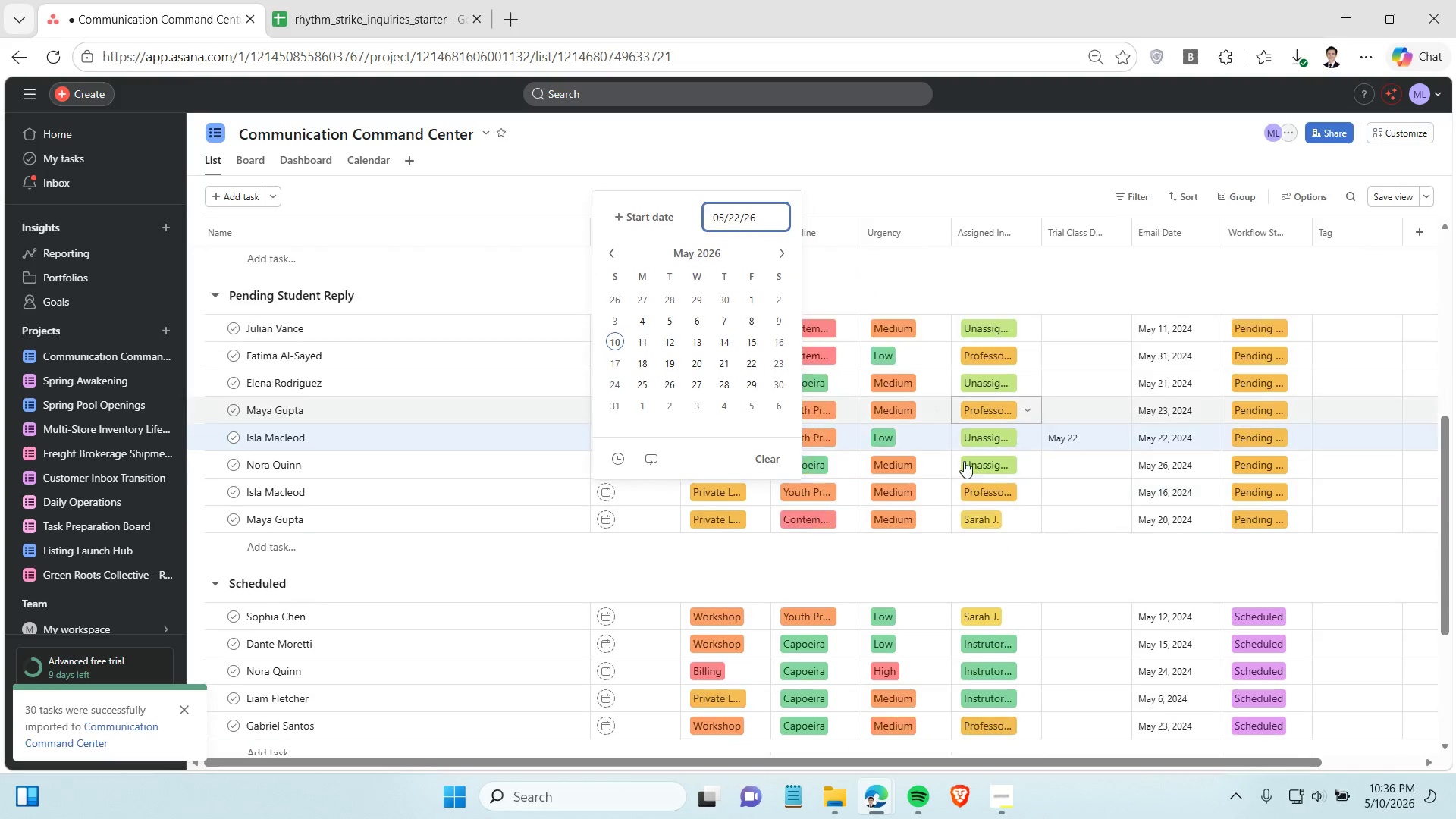 
scroll: coordinate [964, 461], scroll_direction: down, amount: 2.0
 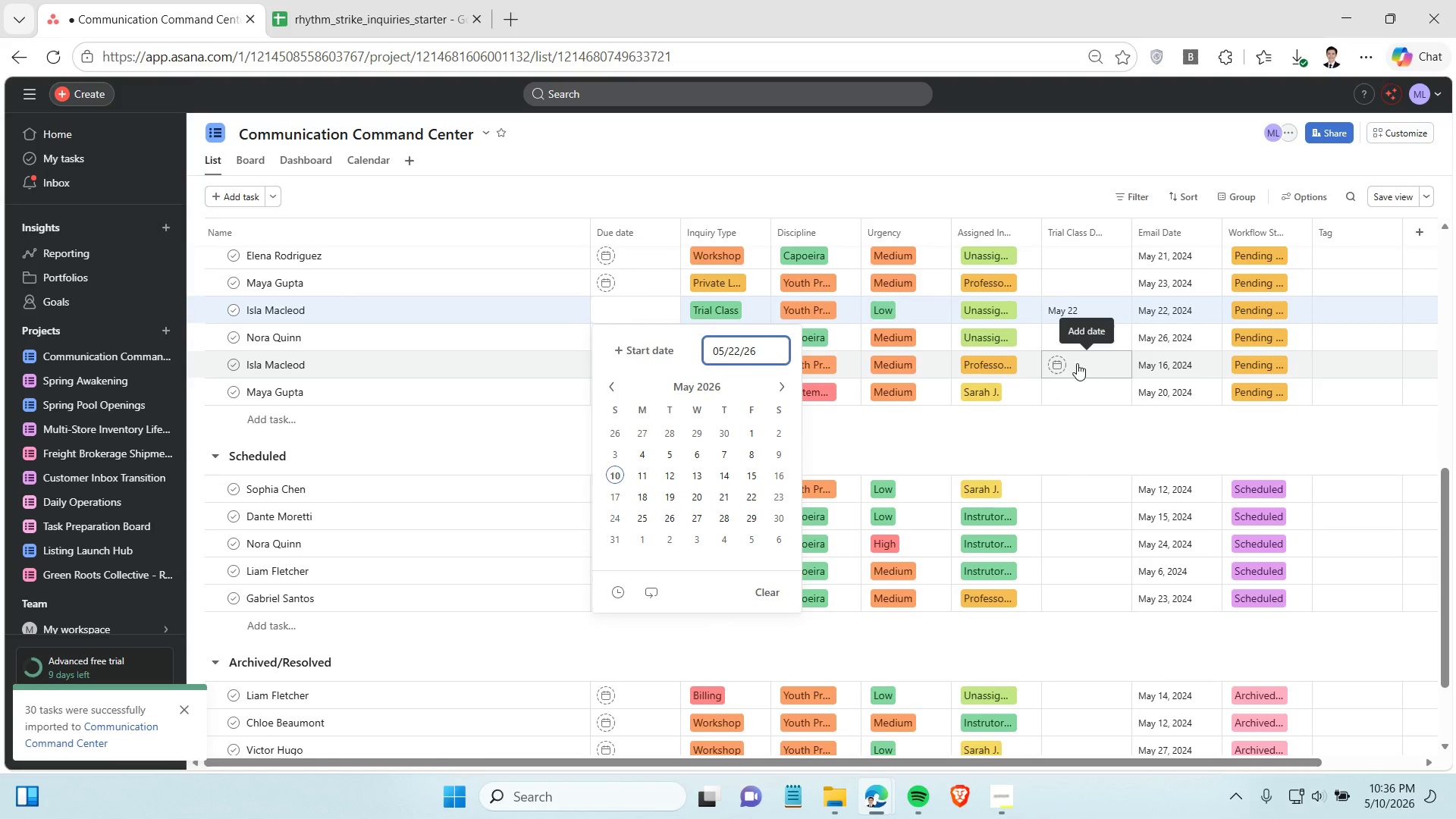 
left_click([1083, 363])
 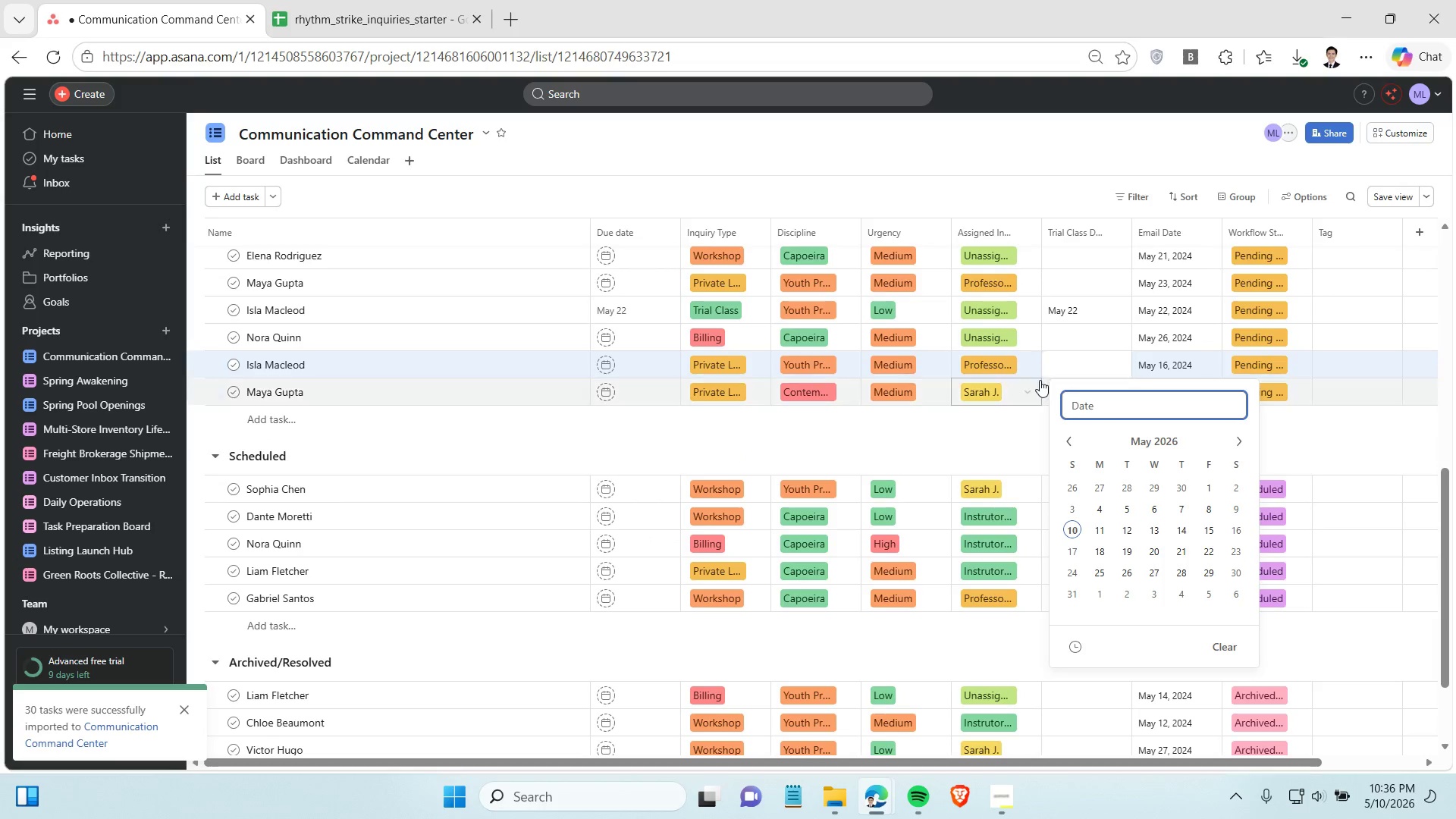 
scroll: coordinate [1040, 393], scroll_direction: down, amount: 4.0
 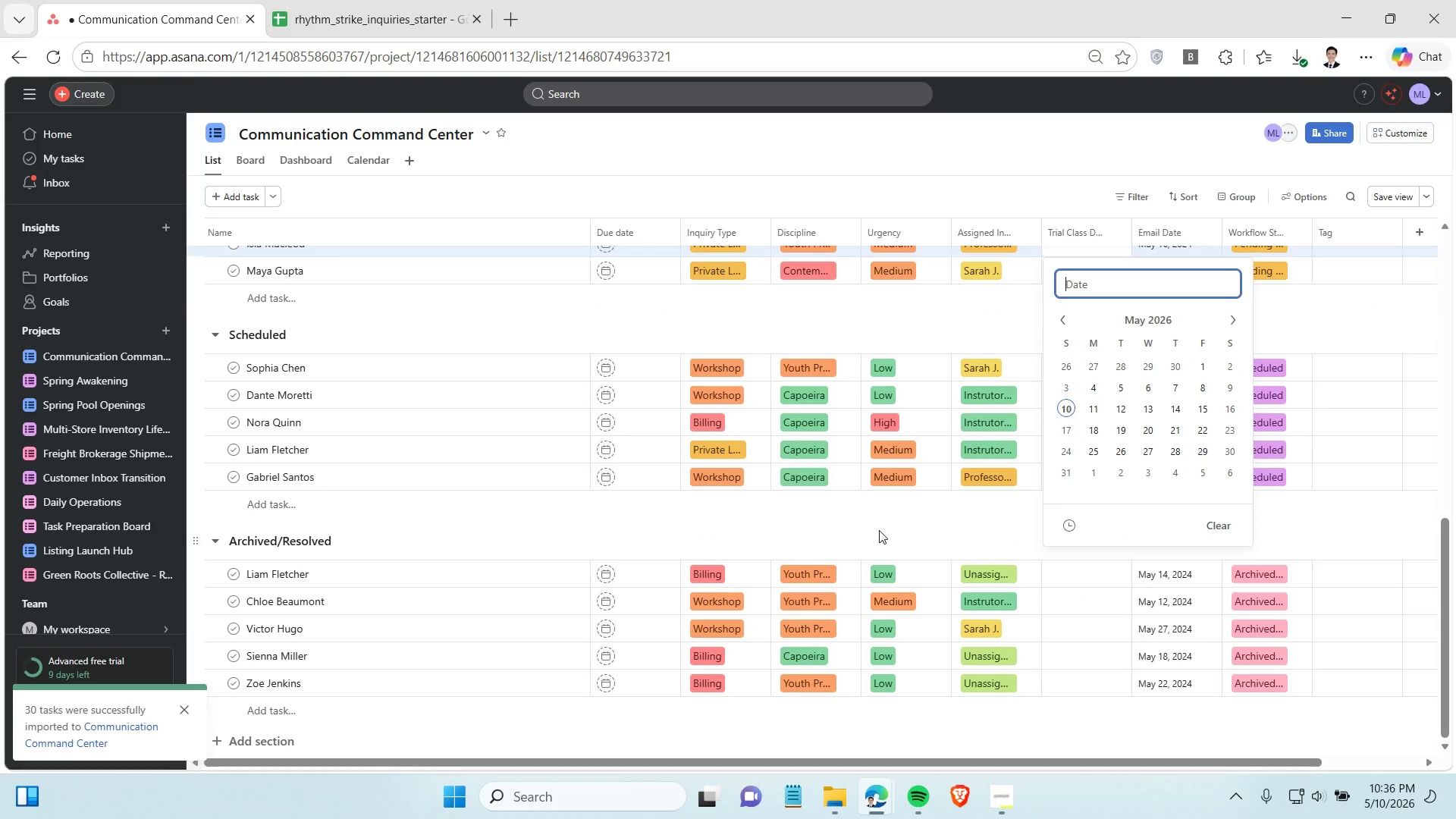 
left_click([879, 530])
 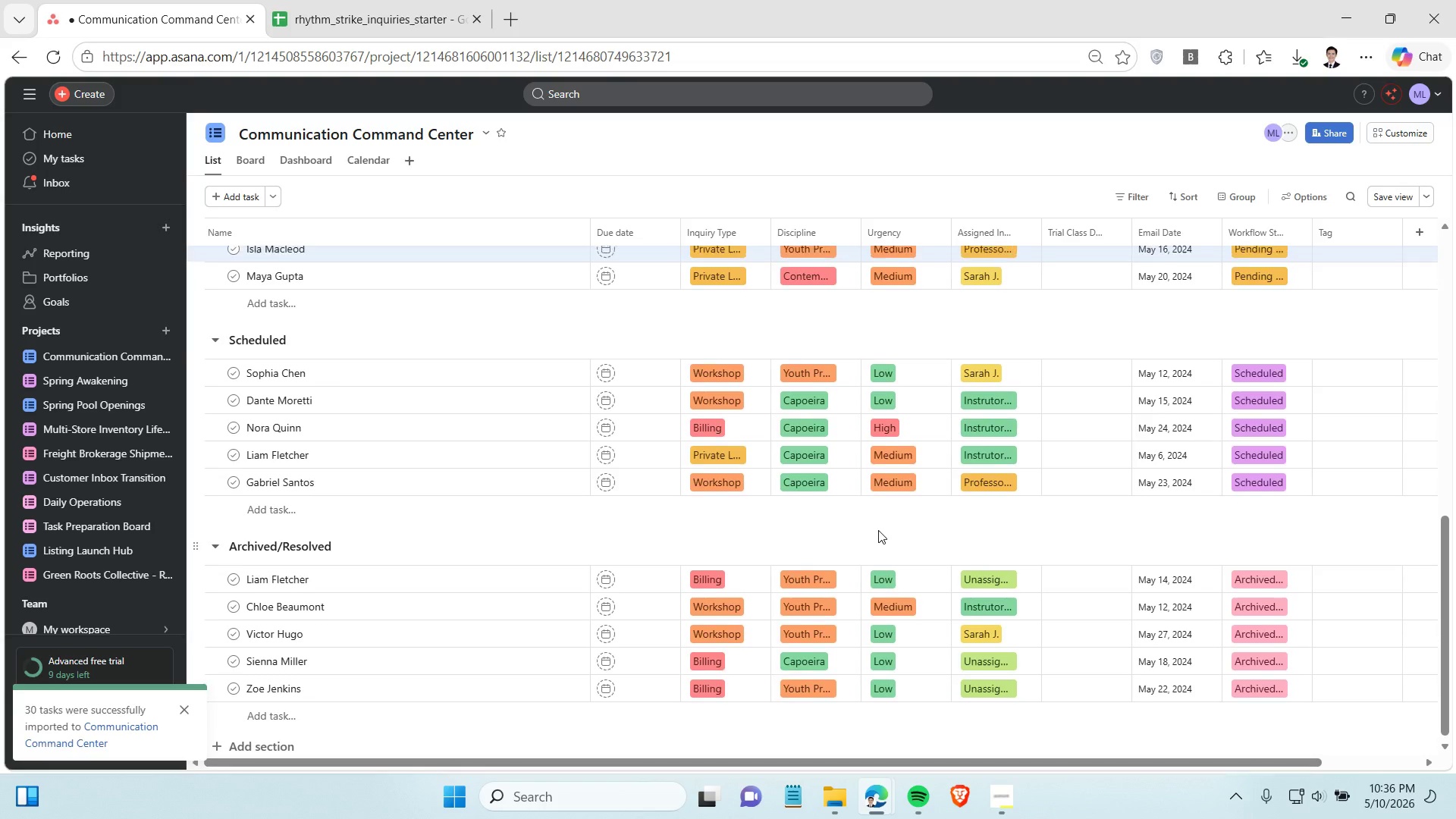 
scroll: coordinate [876, 525], scroll_direction: up, amount: 11.0
 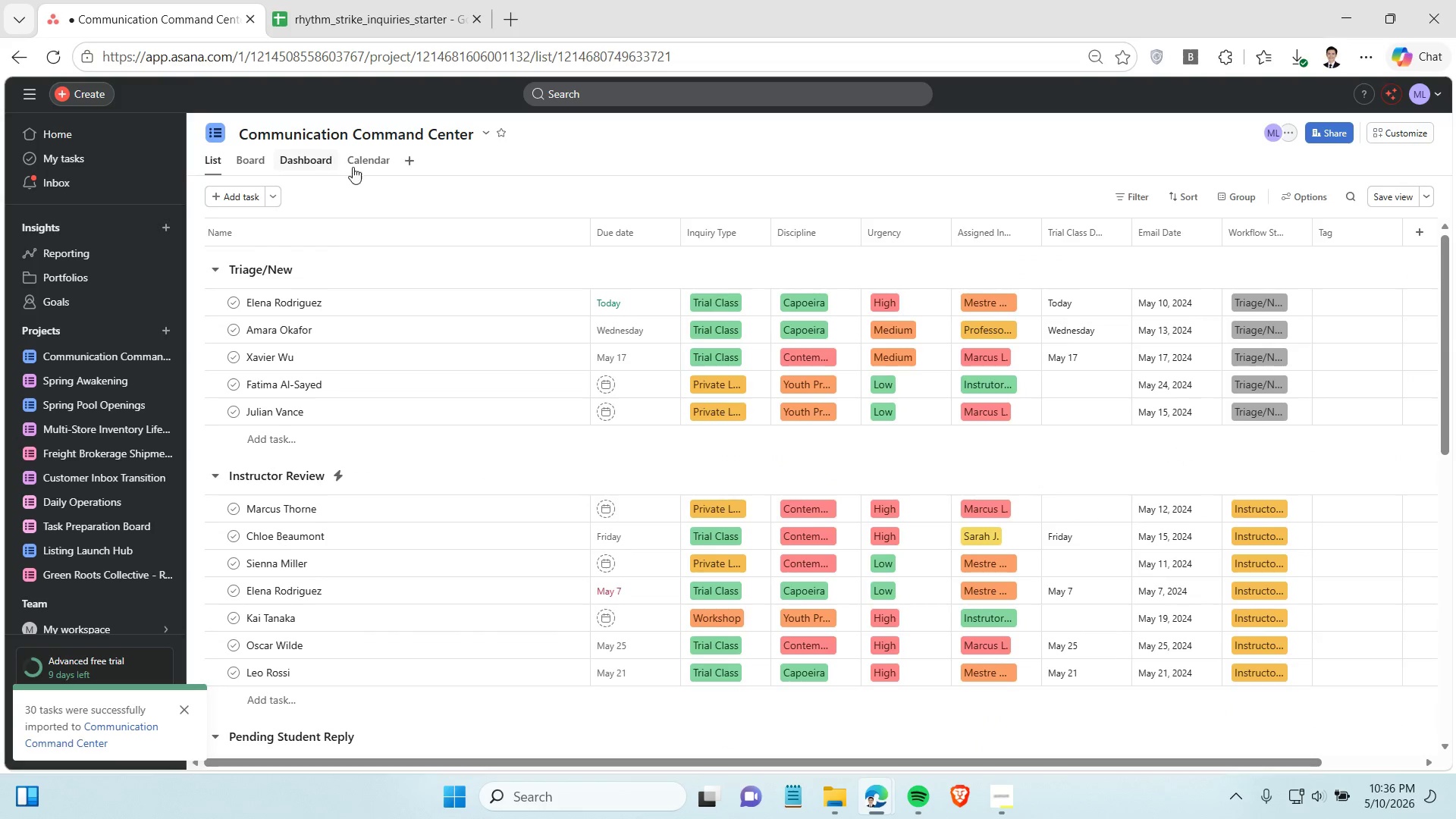 
left_click([366, 167])
 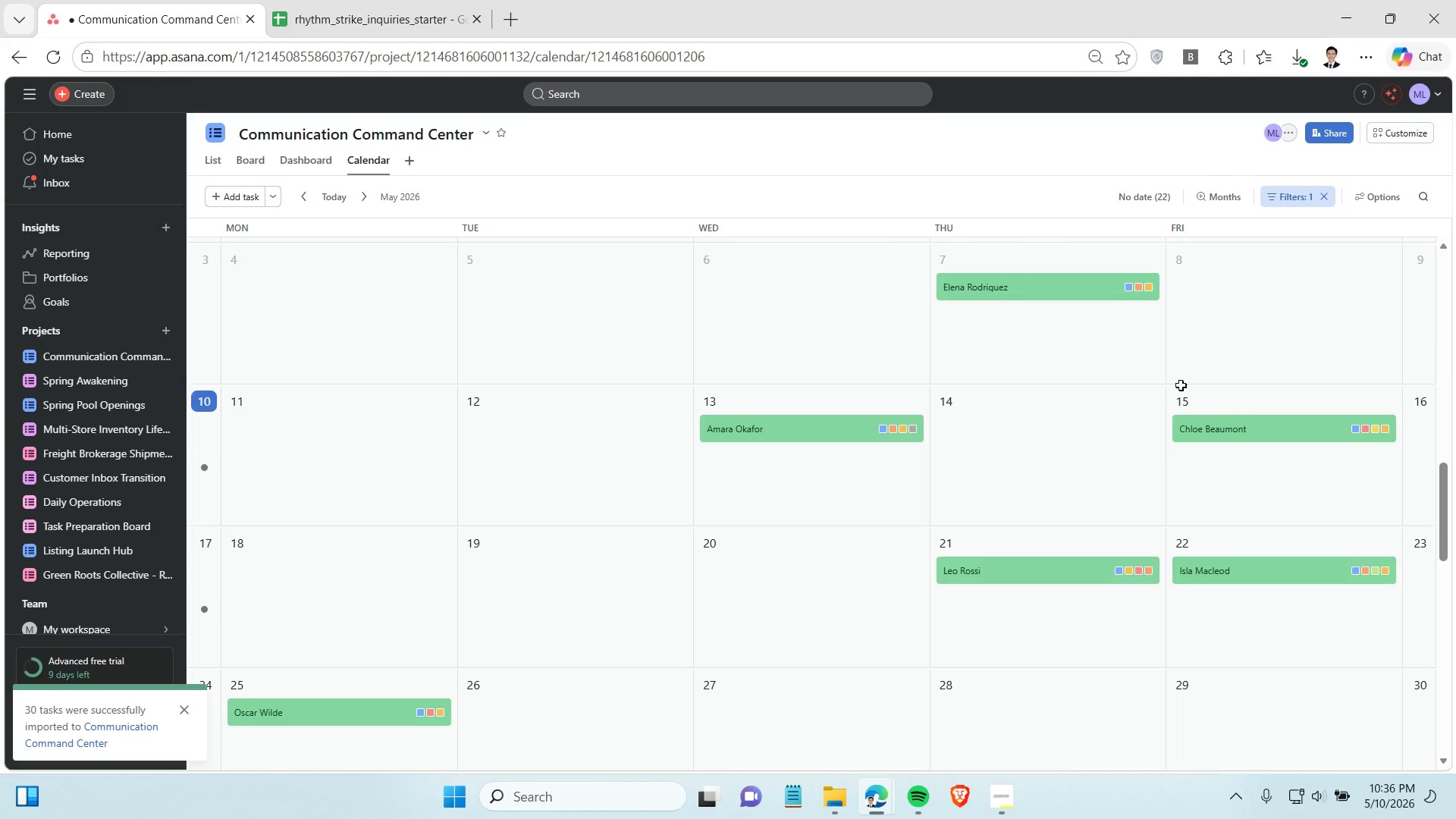 
left_click([1282, 190])
 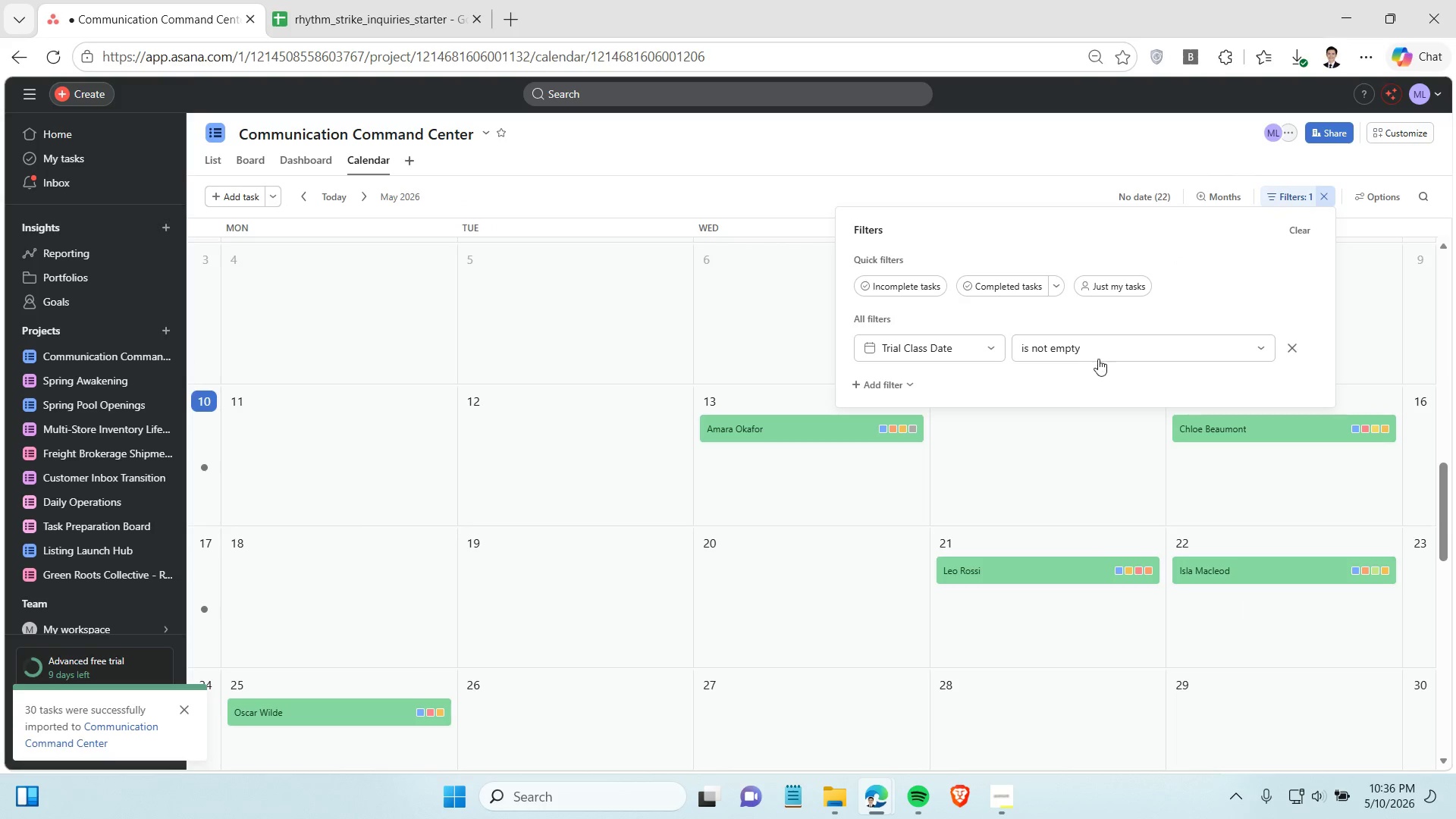 
left_click([1100, 356])
 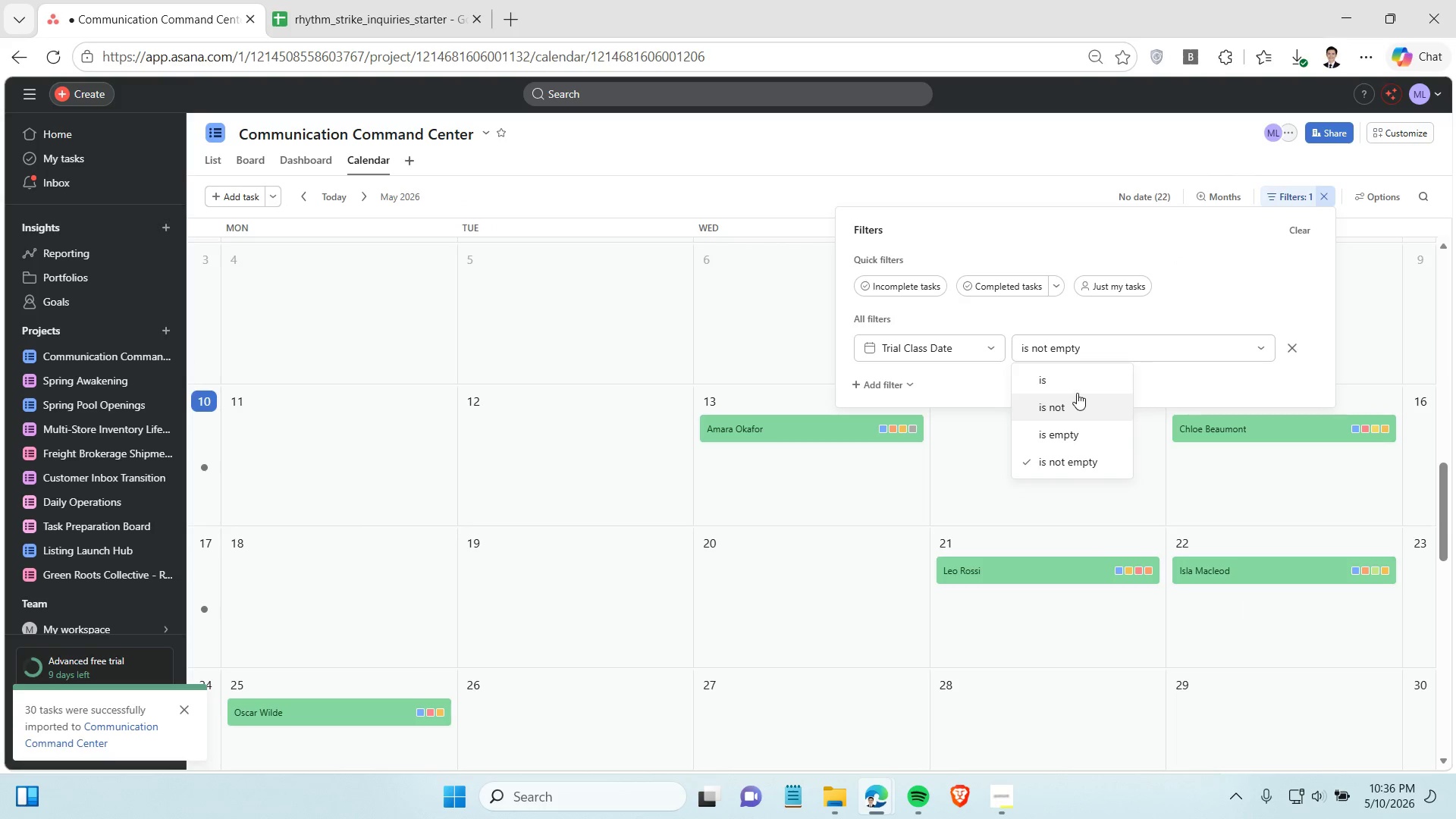 
left_click([1077, 391])
 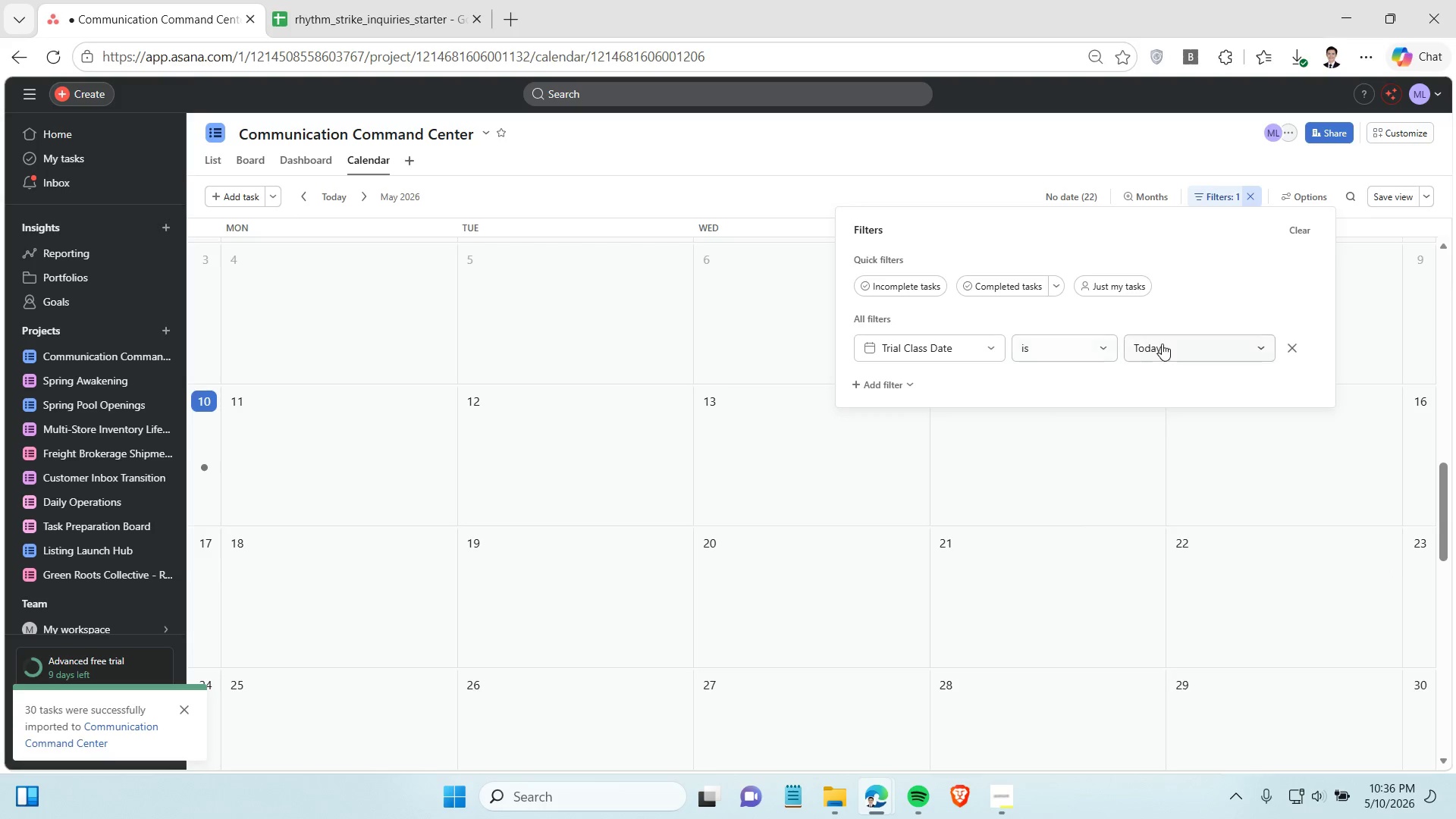 
left_click([1167, 344])
 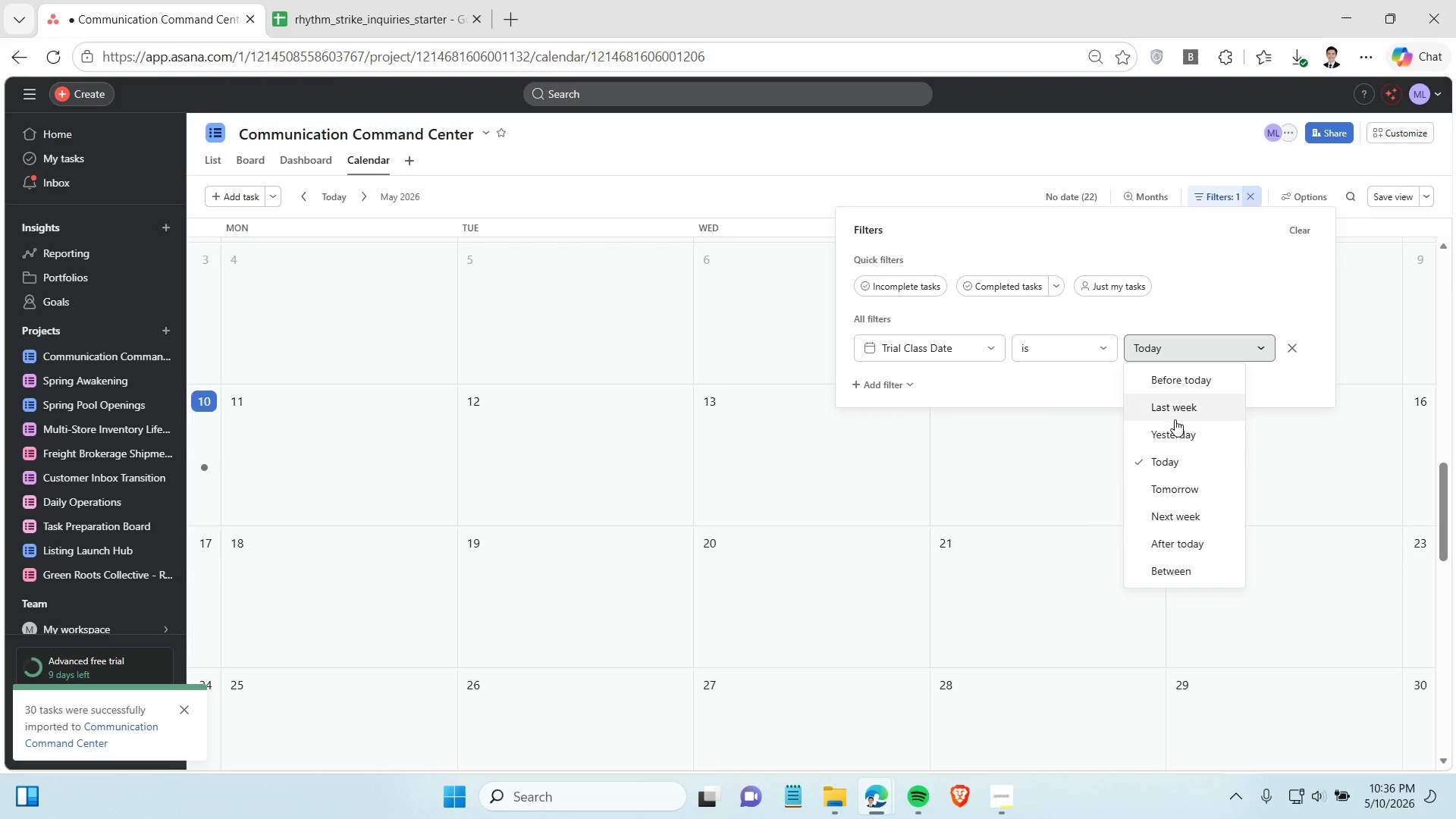 
wait(5.16)
 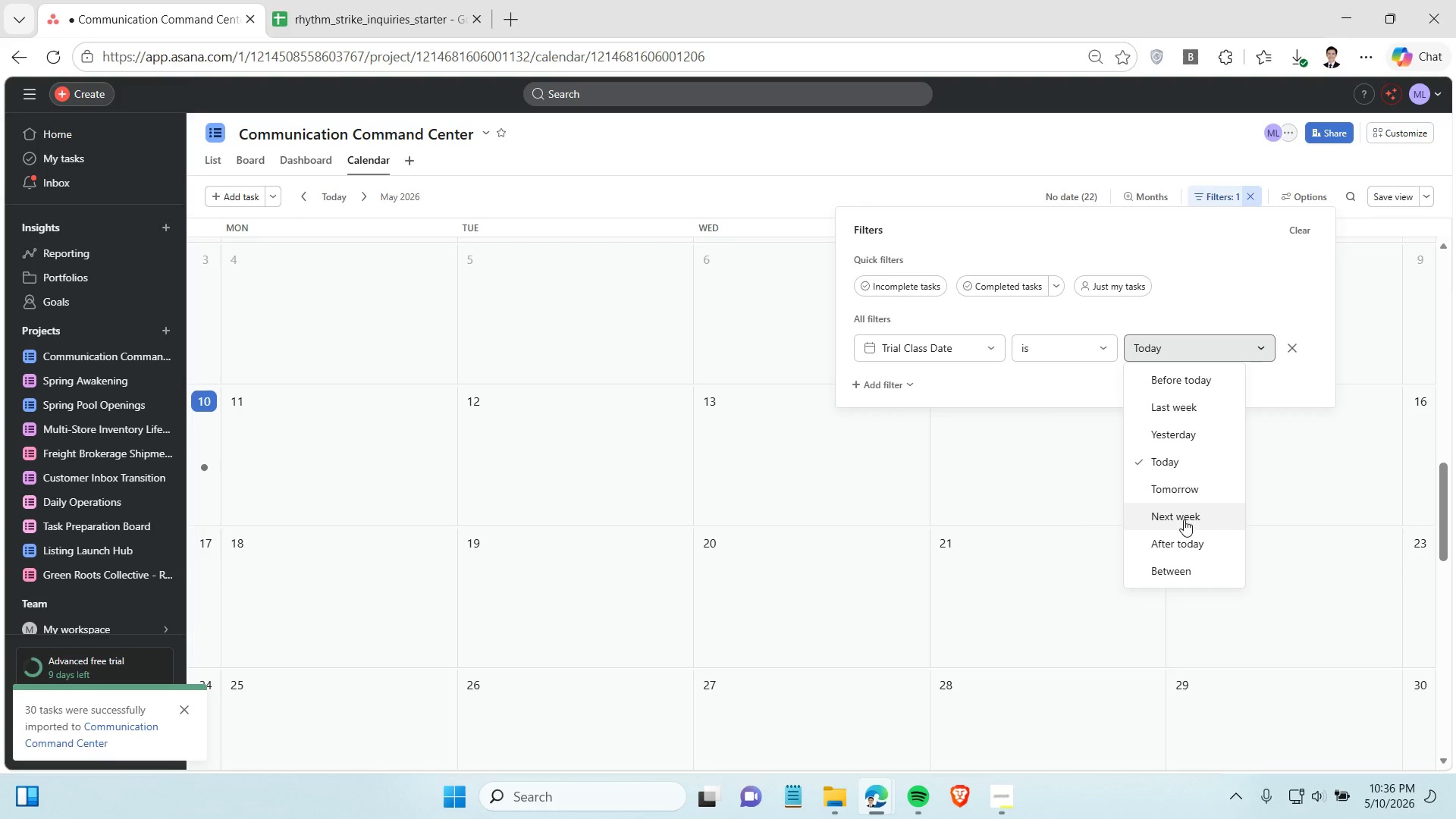 
left_click([1097, 345])
 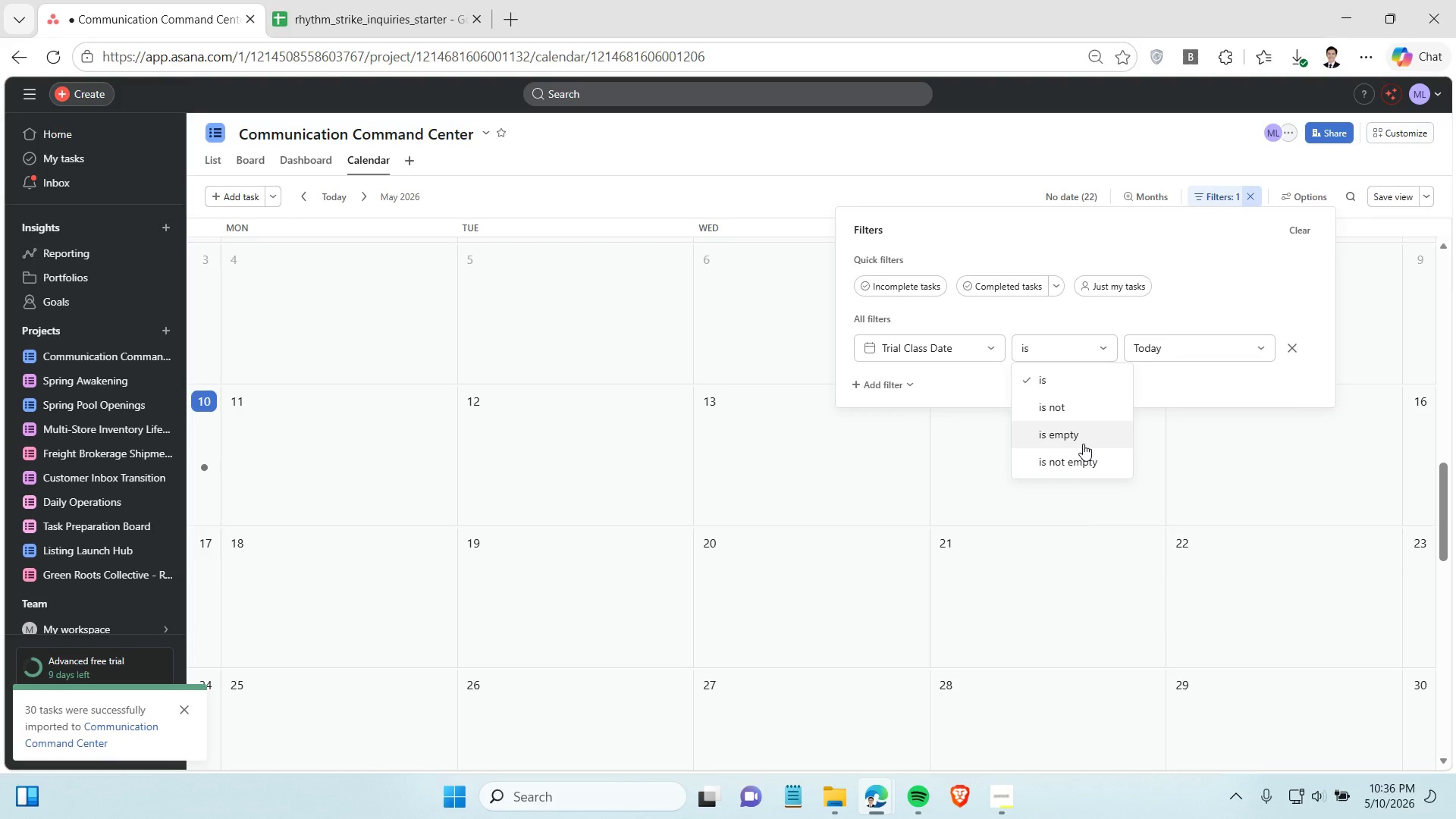 
left_click([1089, 461])
 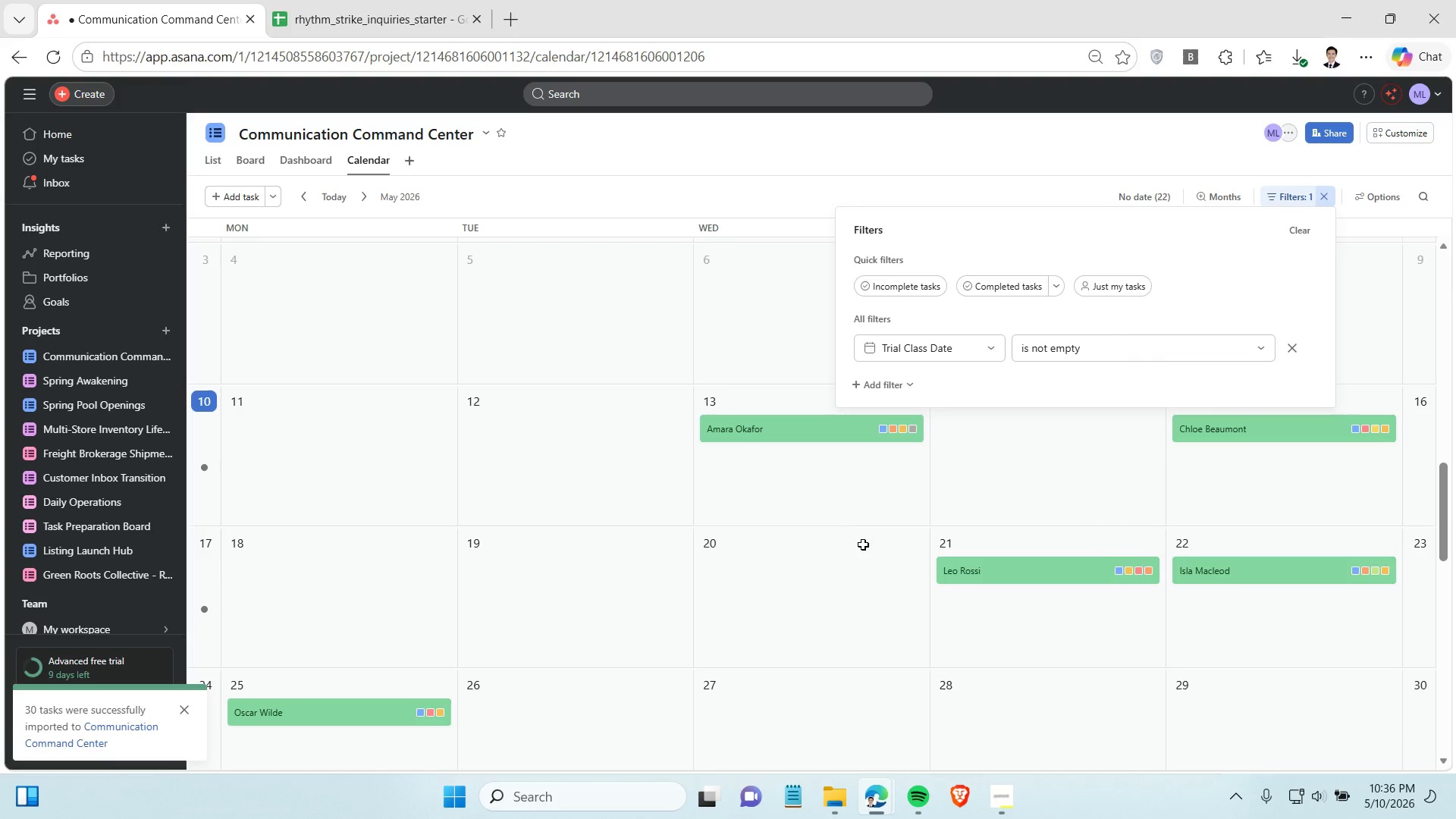 
left_click([843, 562])
 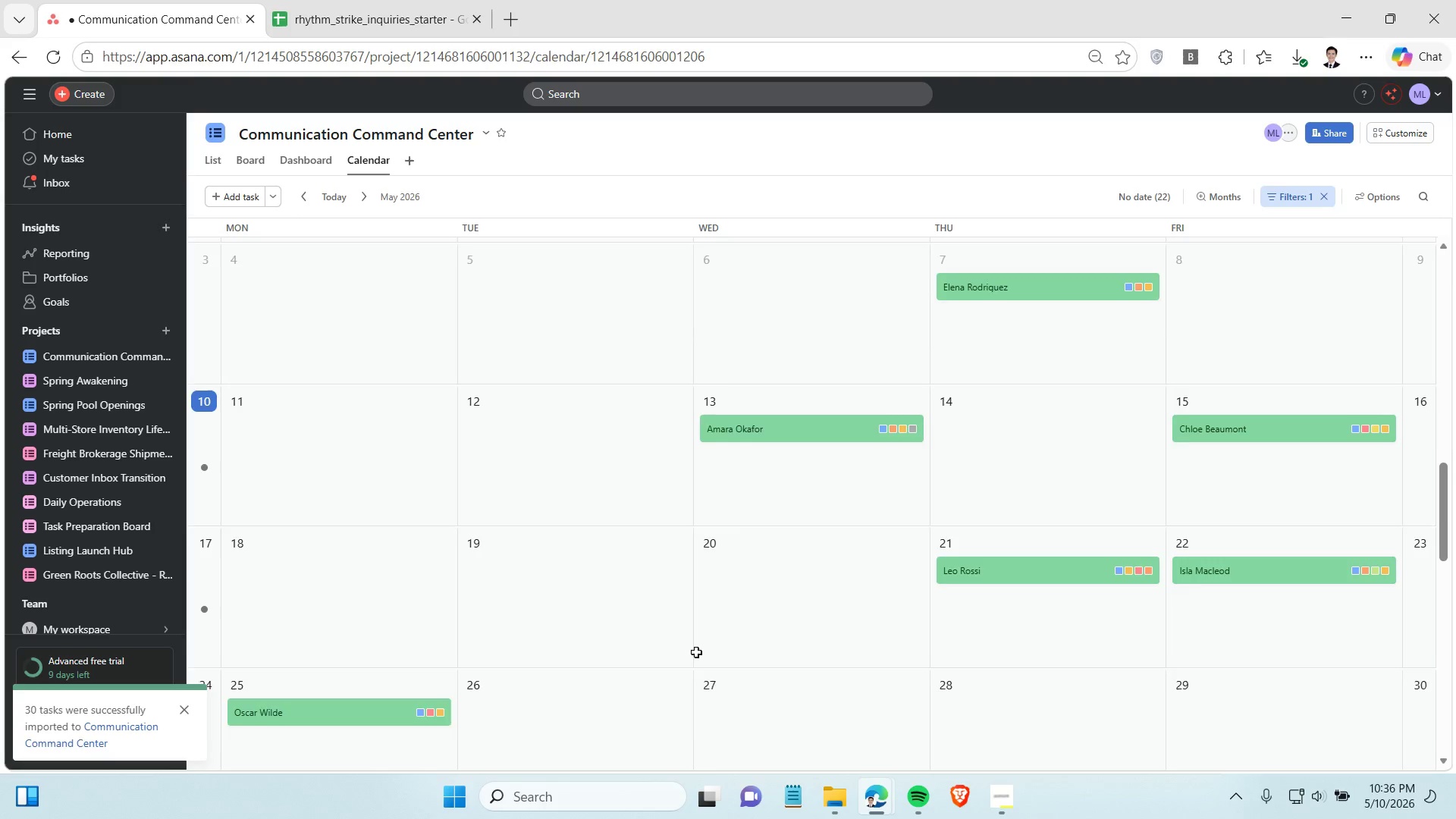 
scroll: coordinate [696, 652], scroll_direction: down, amount: 1.0
 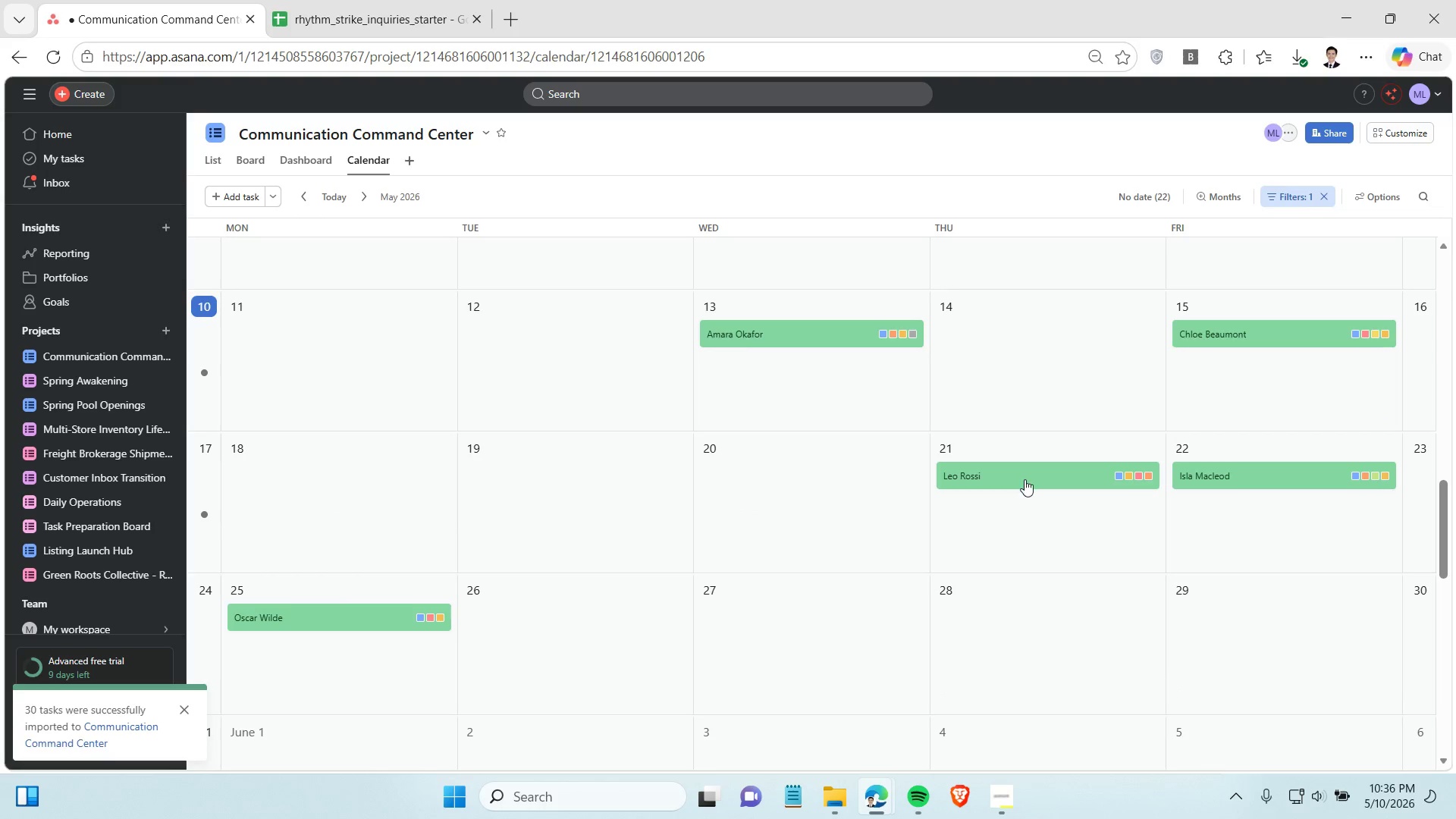 
mouse_move([1002, 478])
 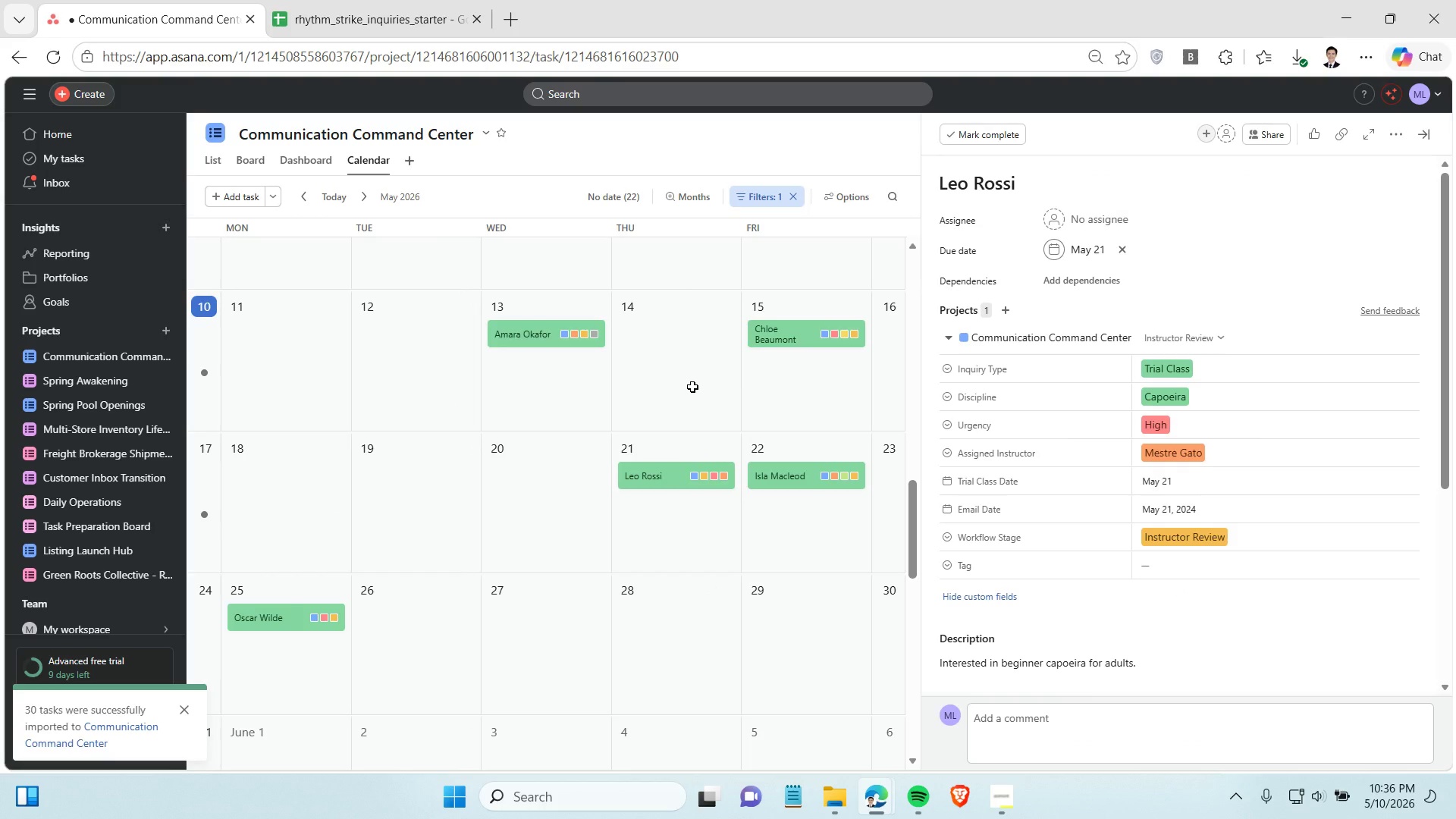 
left_click([692, 388])
 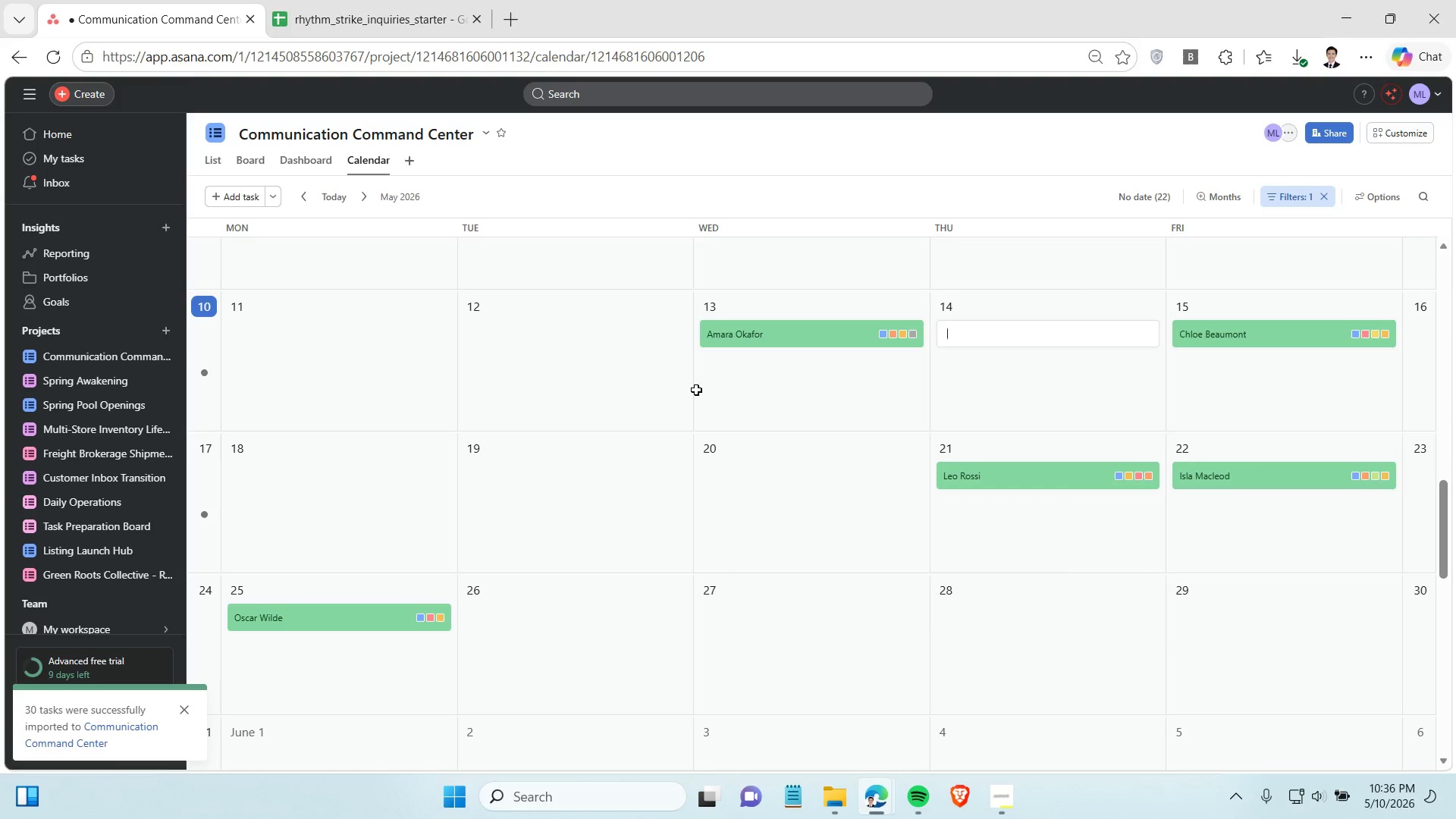 
wait(11.85)
 